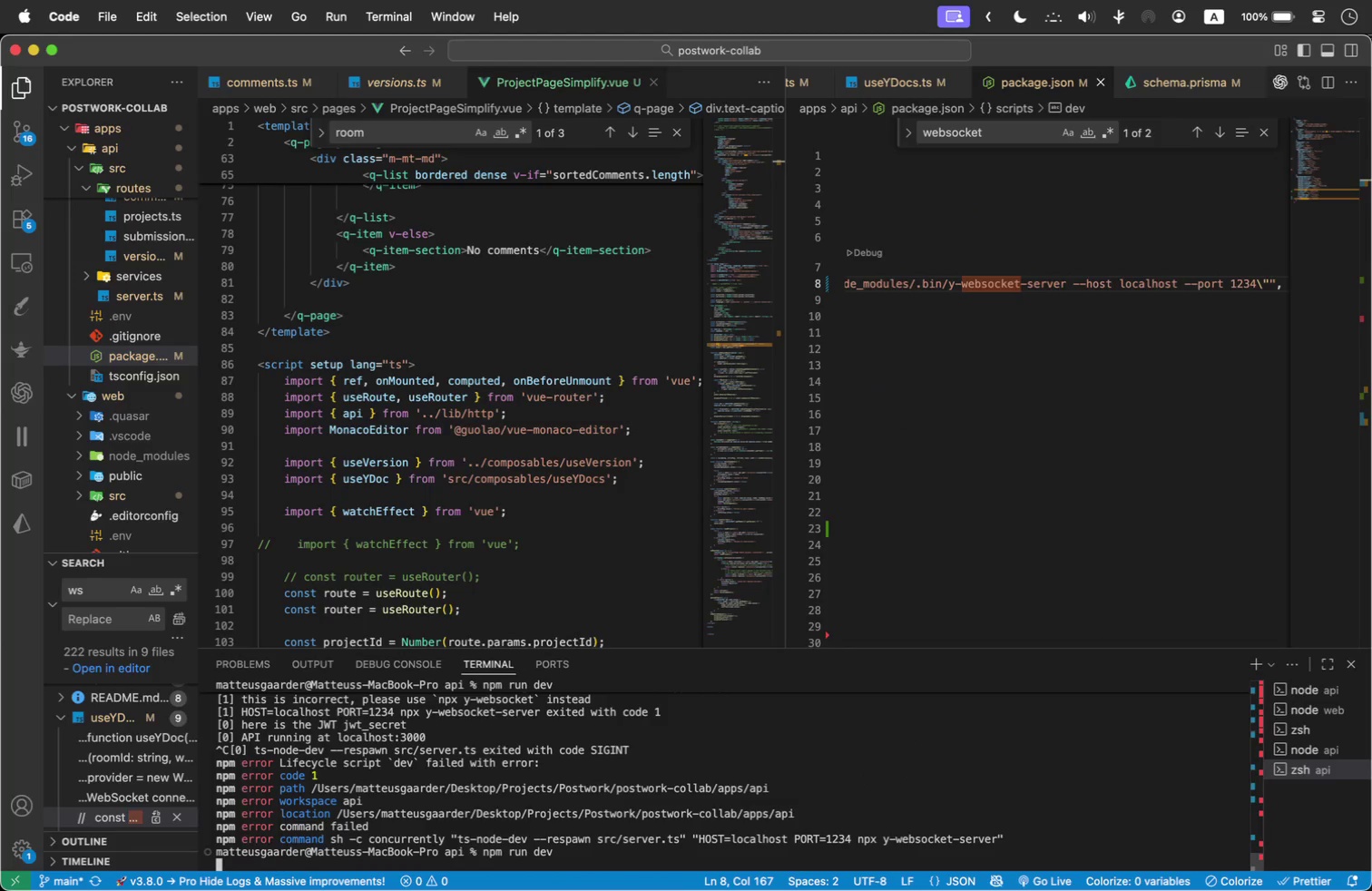 
key(Enter)
 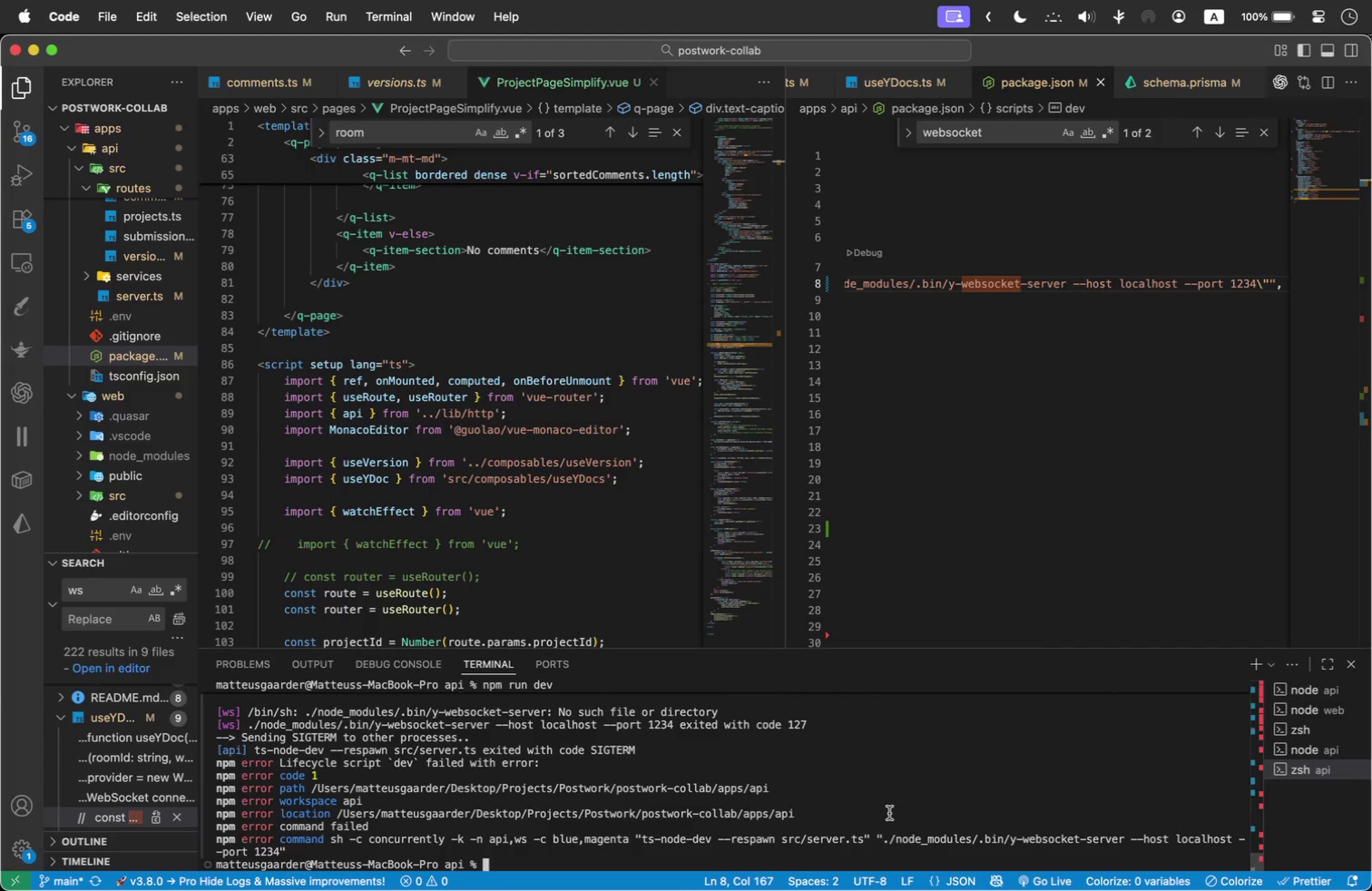 
wait(9.5)
 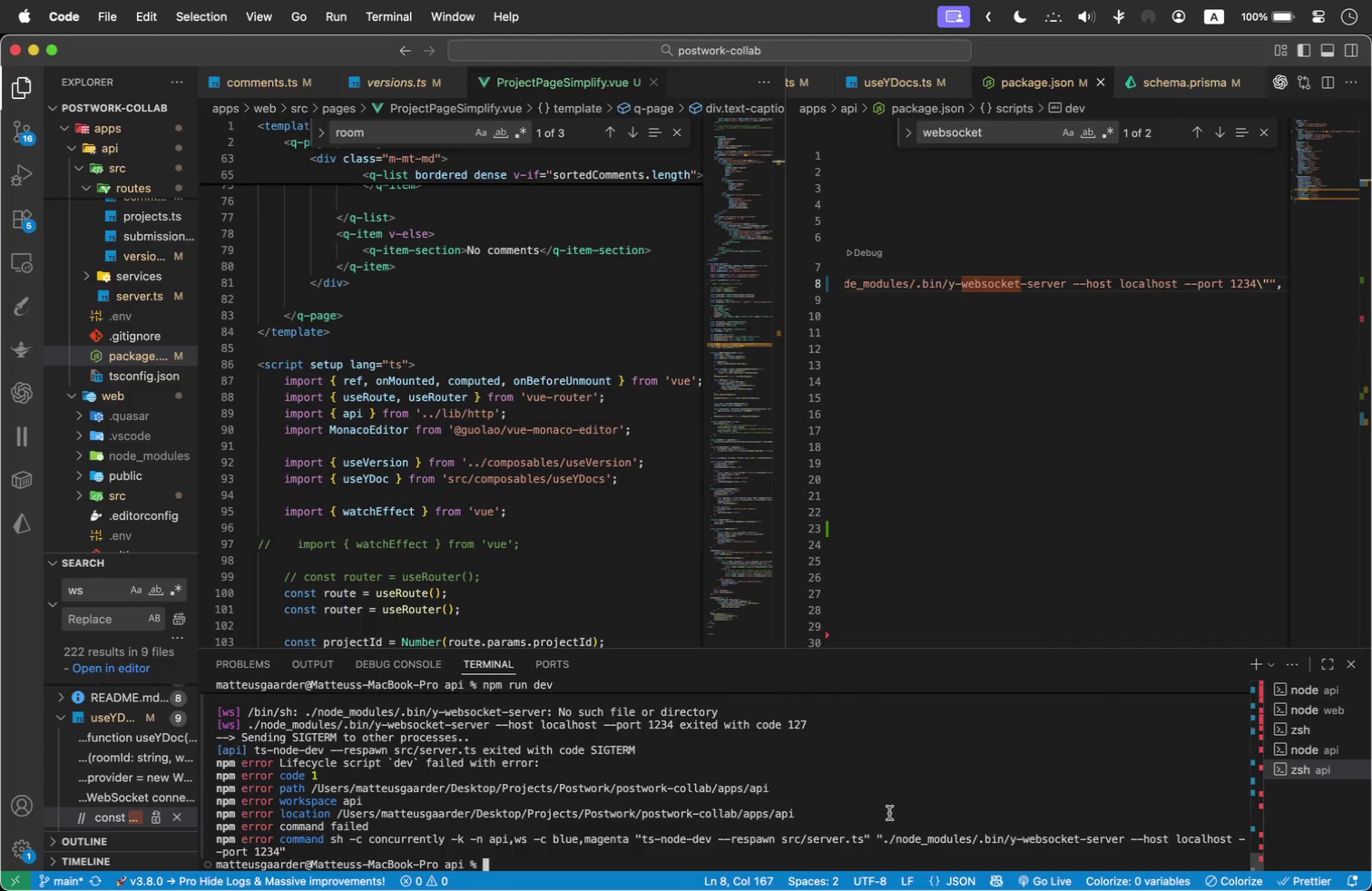 
left_click_drag(start_coordinate=[911, 282], to_coordinate=[1034, 282])
 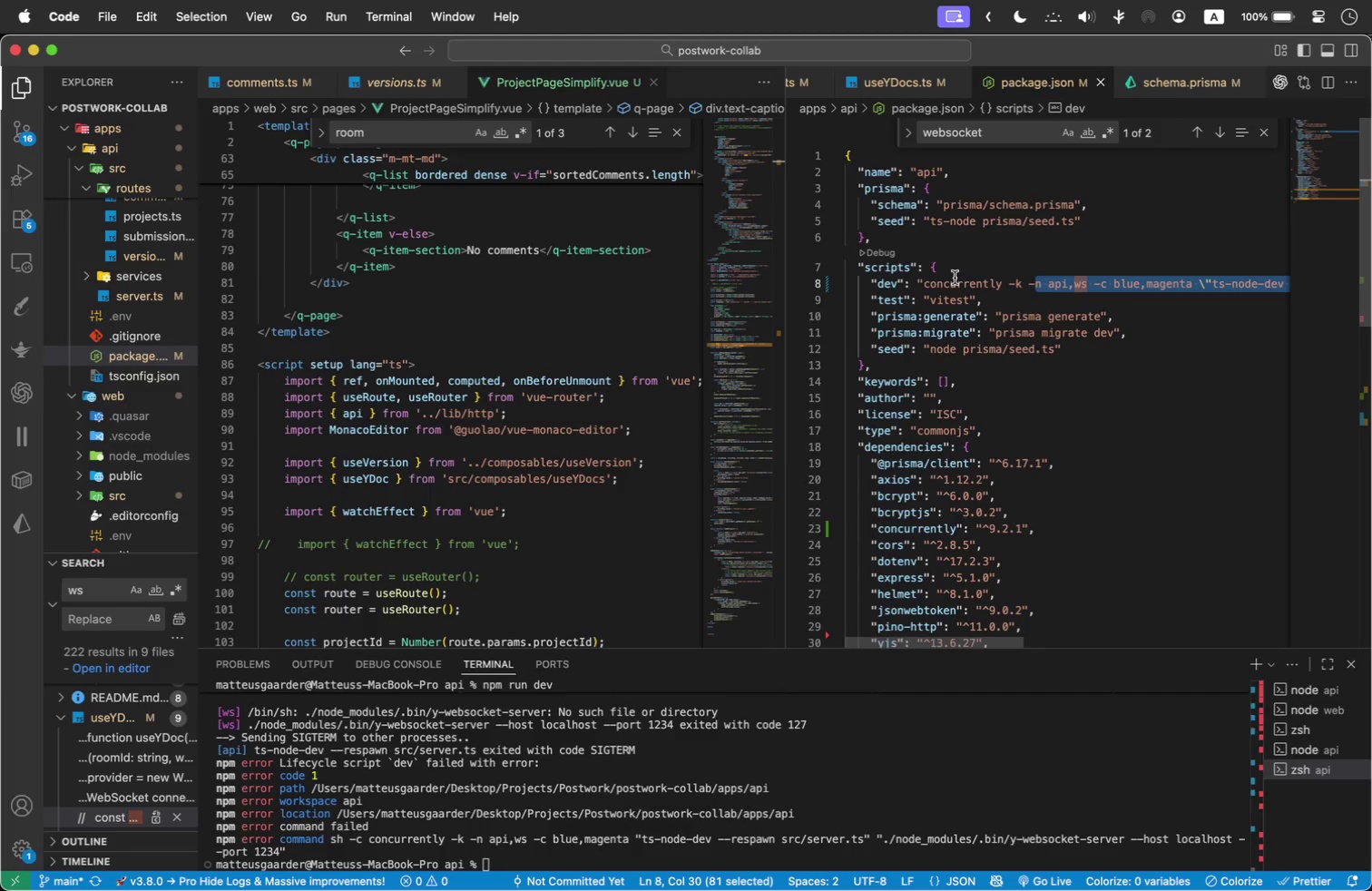 
left_click([955, 278])
 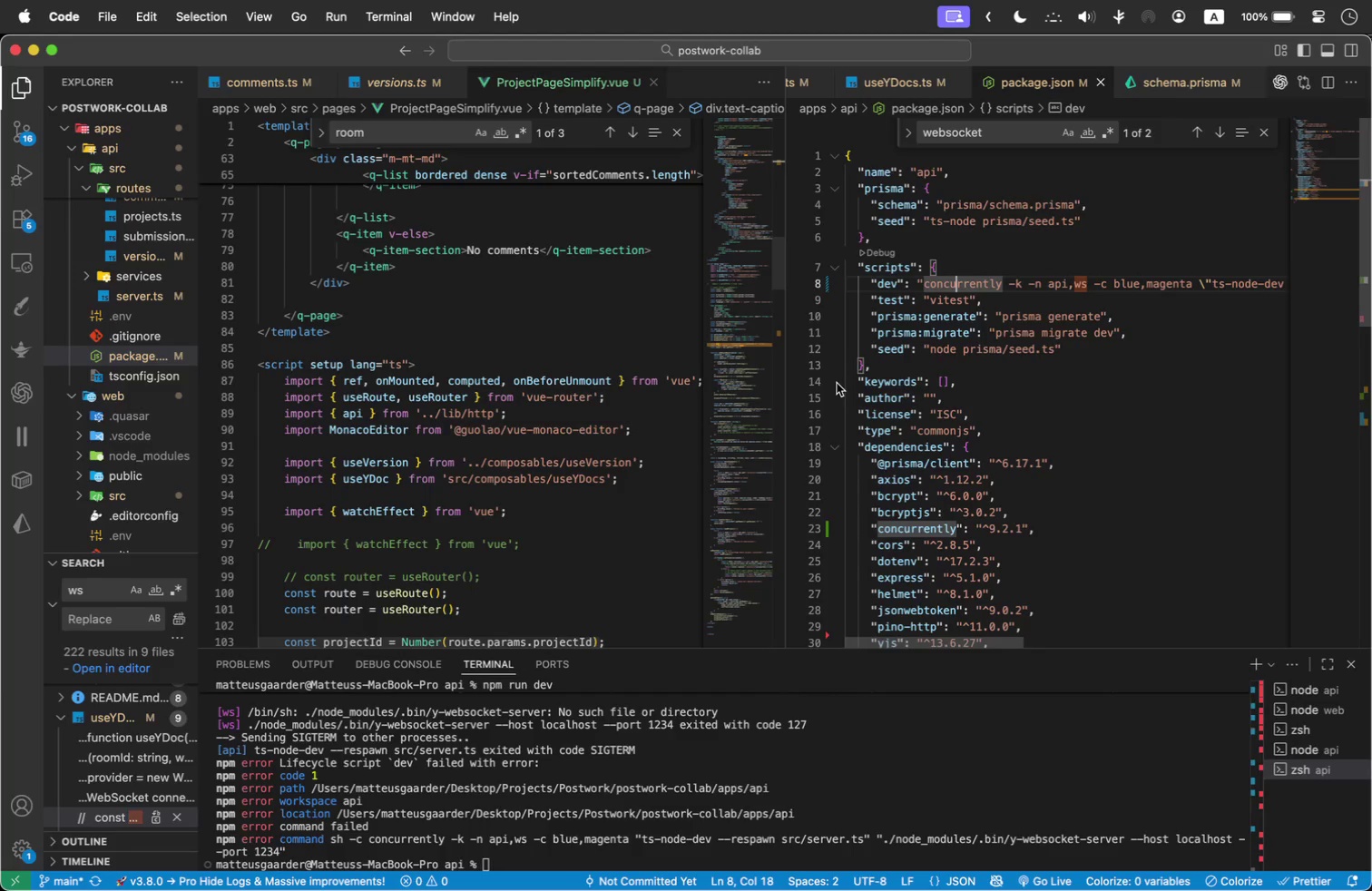 
key(Meta+Tab)
 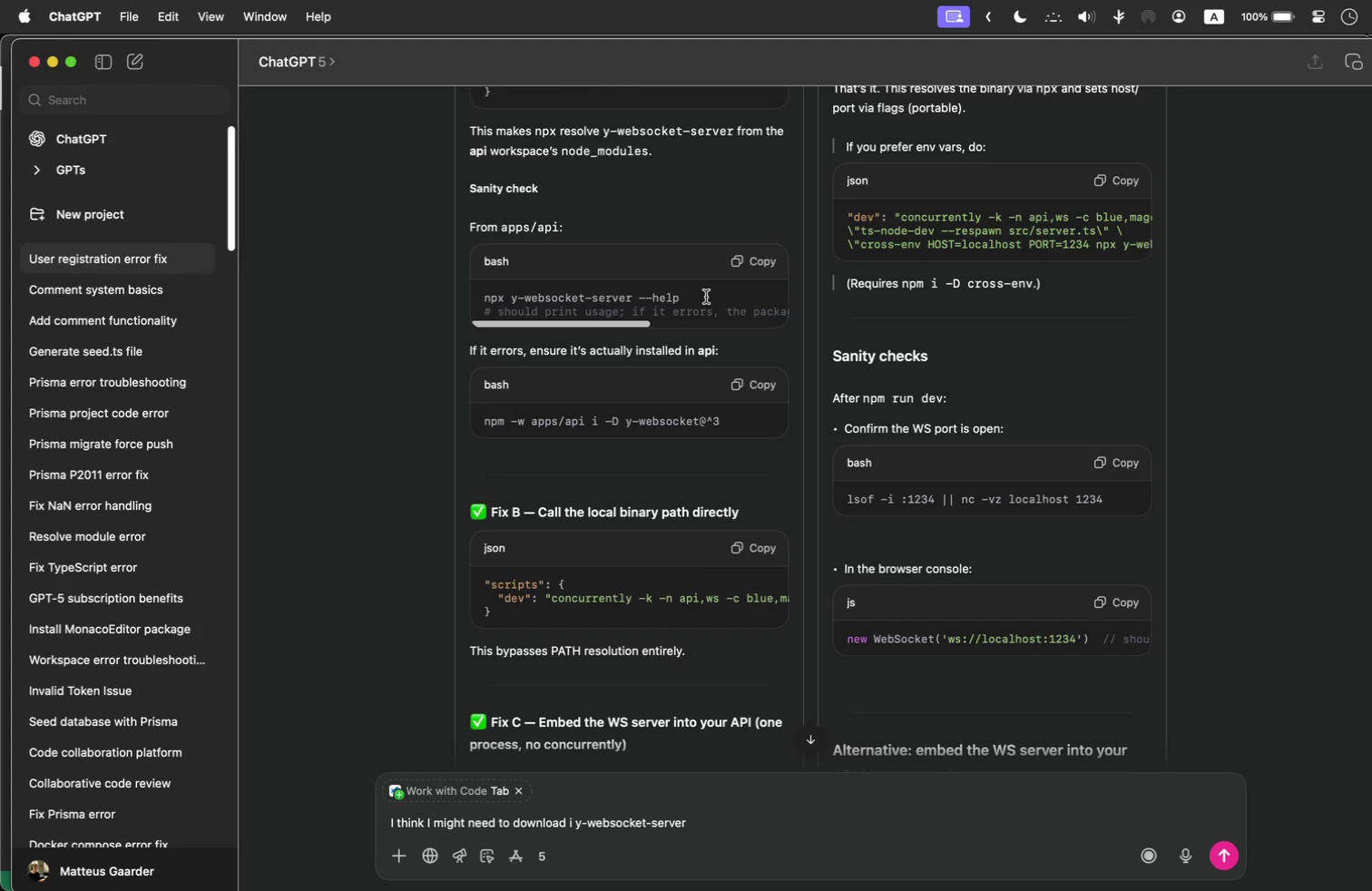 
scroll: coordinate [407, 492], scroll_direction: down, amount: 28.0
 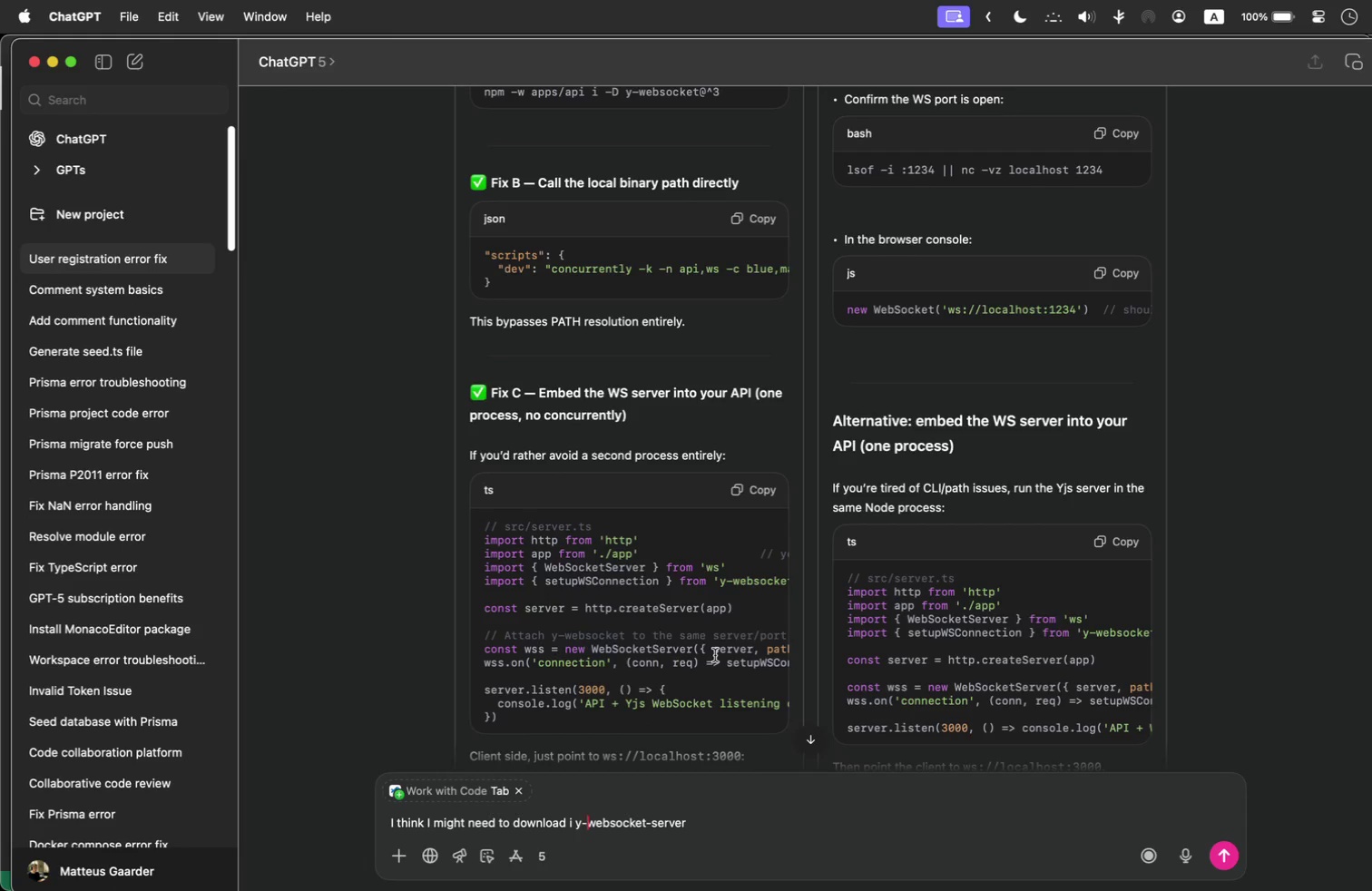 
wait(9.11)
 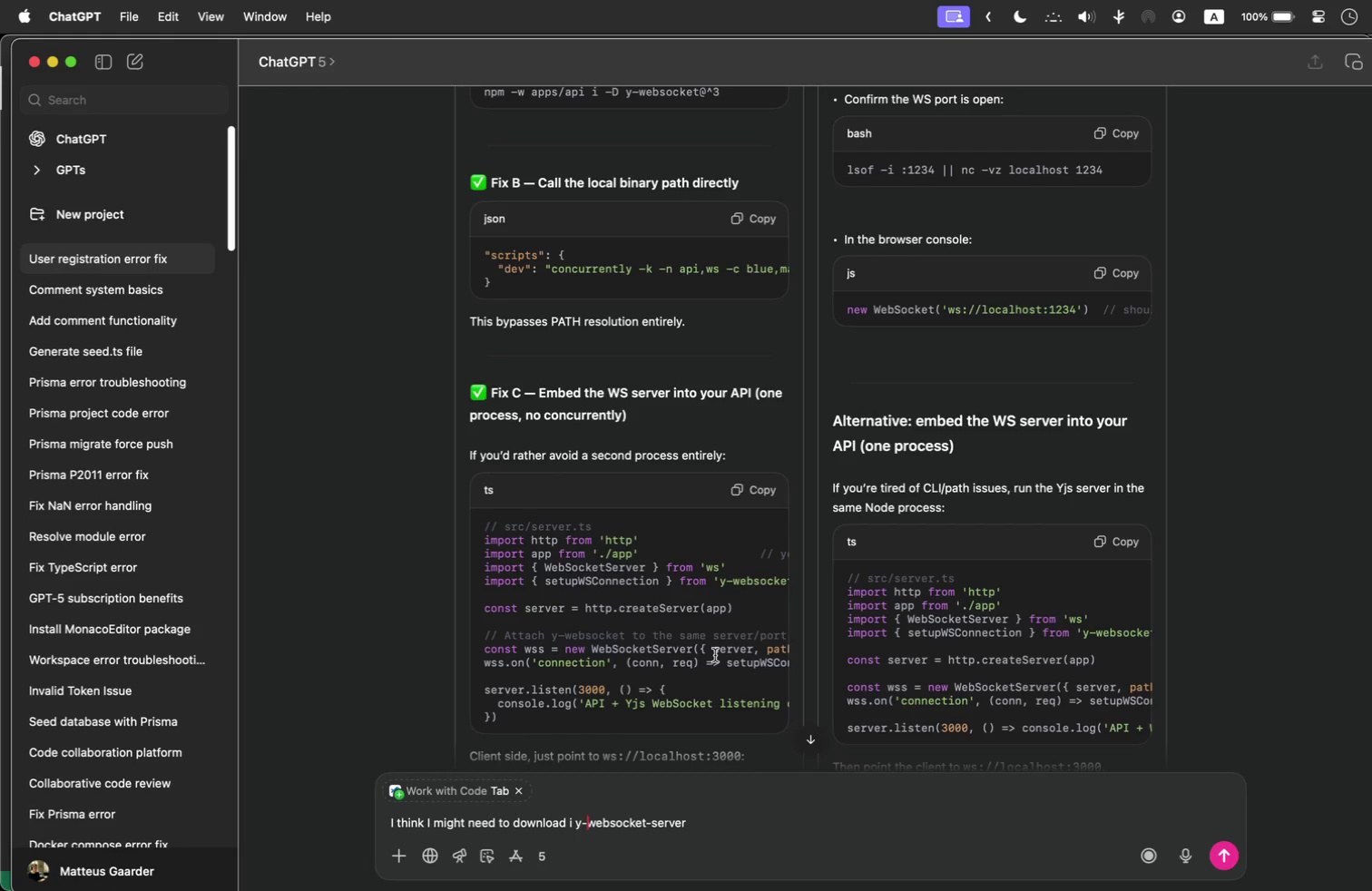 
scroll: coordinate [1053, 468], scroll_direction: down, amount: 31.0
 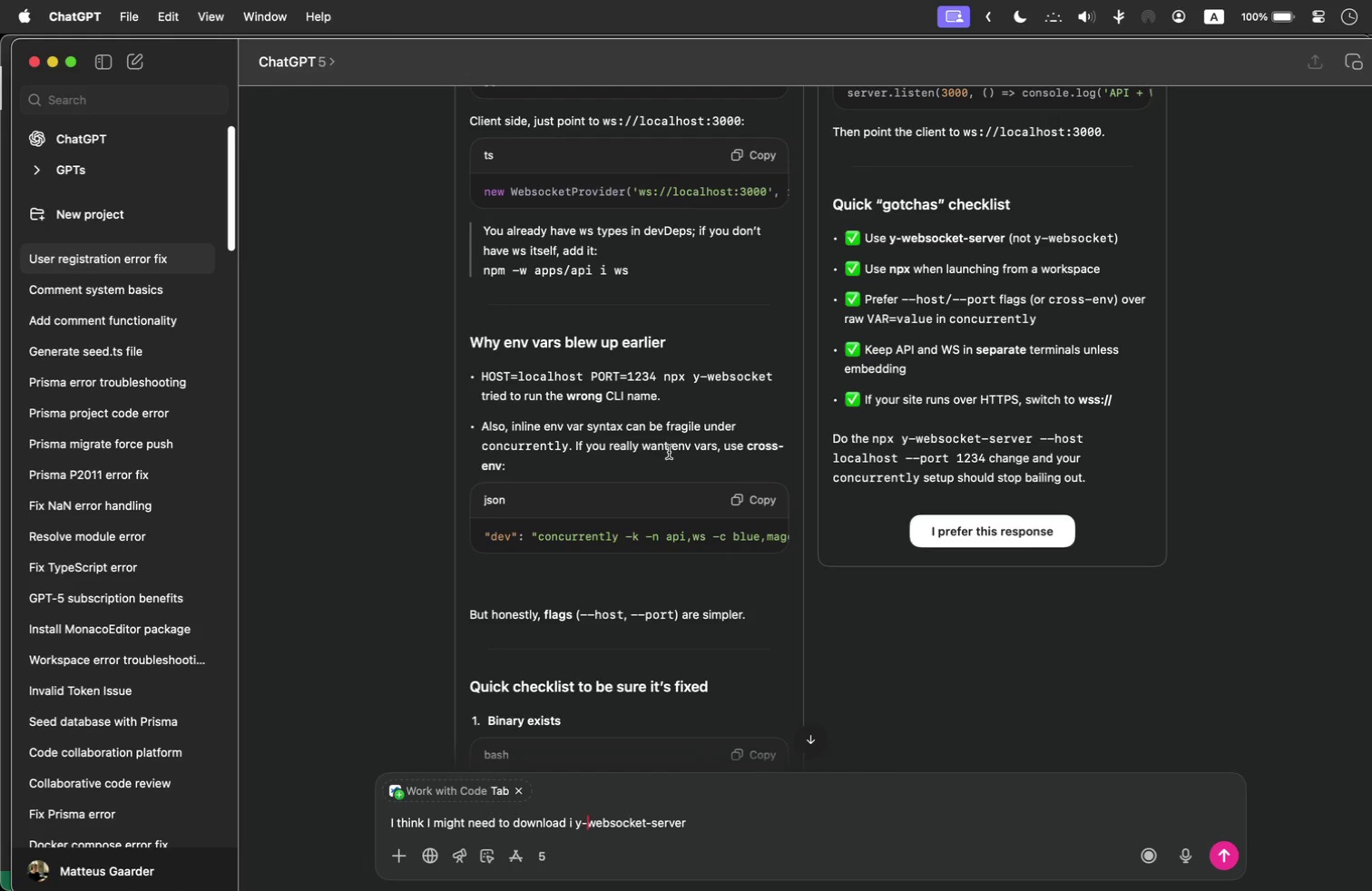 
scroll: coordinate [619, 508], scroll_direction: down, amount: 29.0
 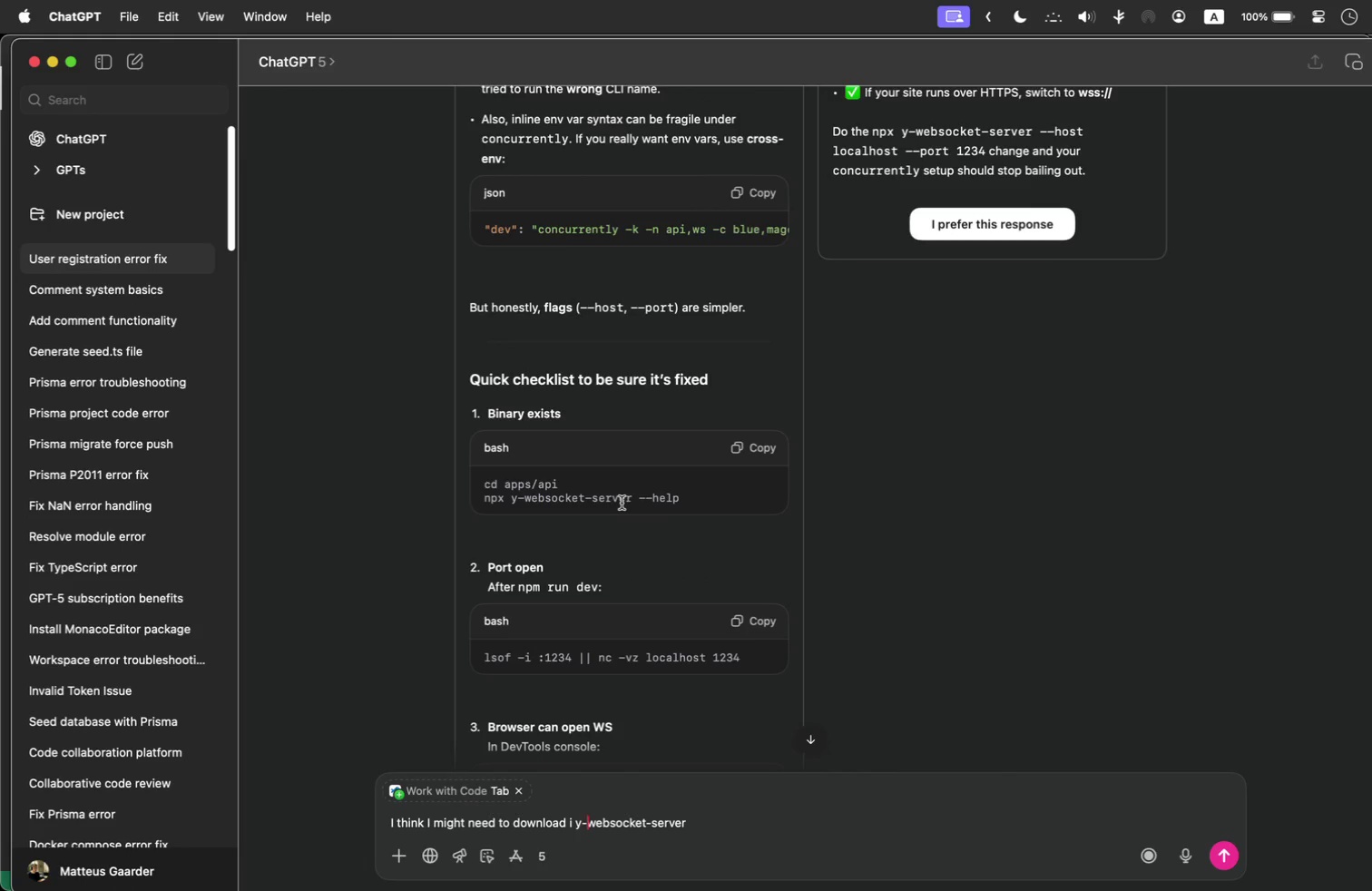 
wait(5.99)
 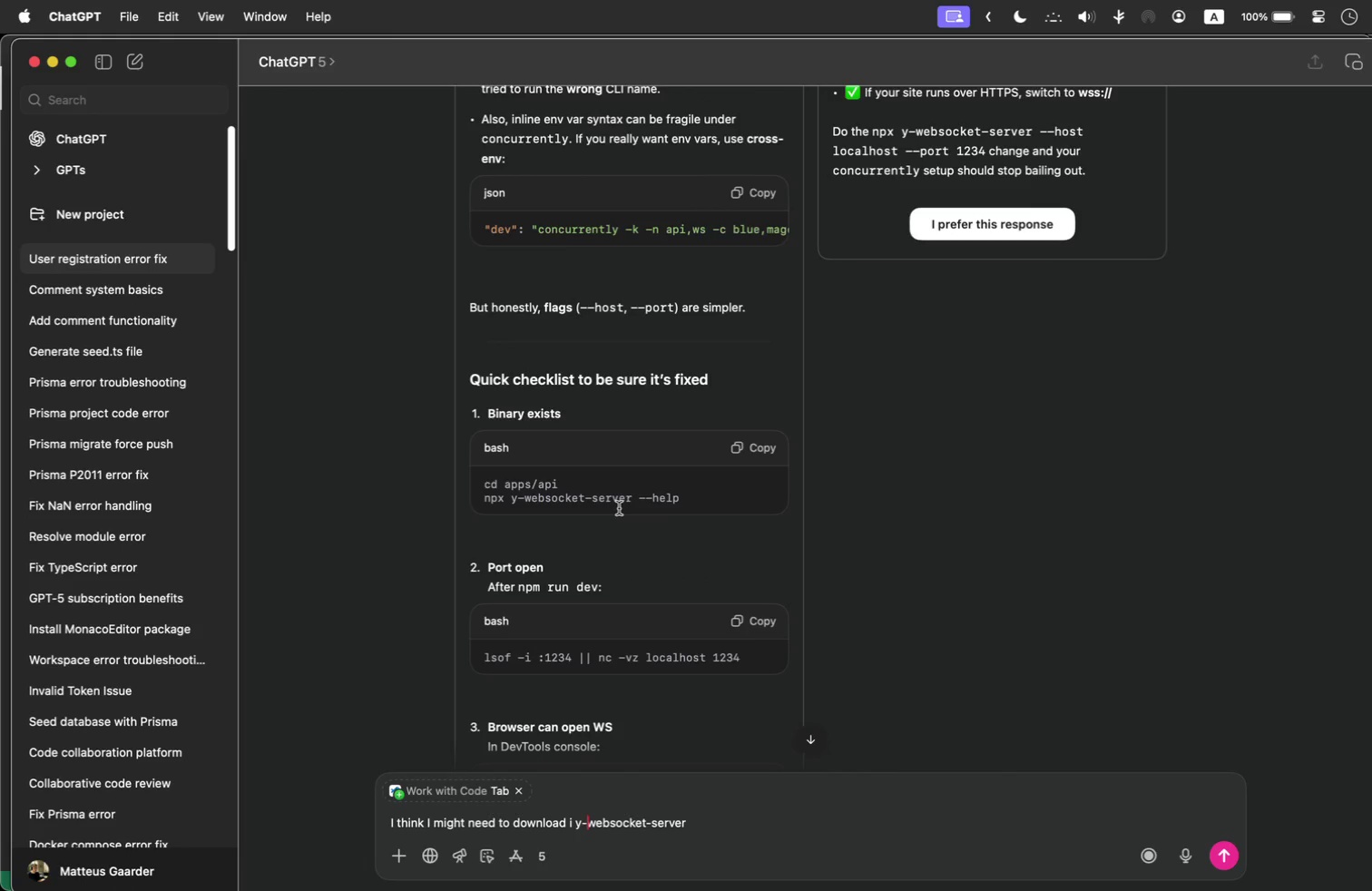 
left_click_drag(start_coordinate=[692, 498], to_coordinate=[478, 497])
 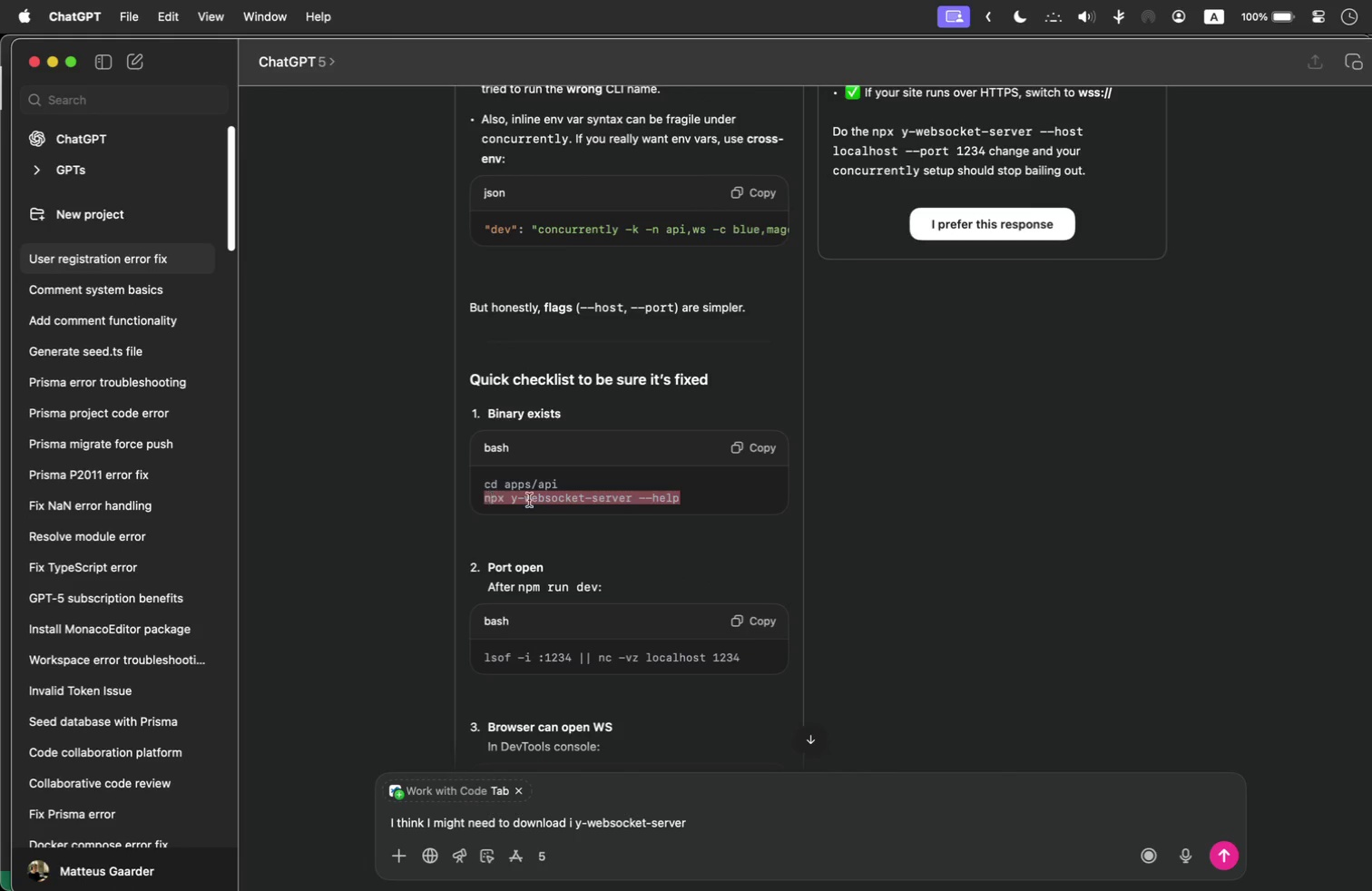 
key(Meta+C)
 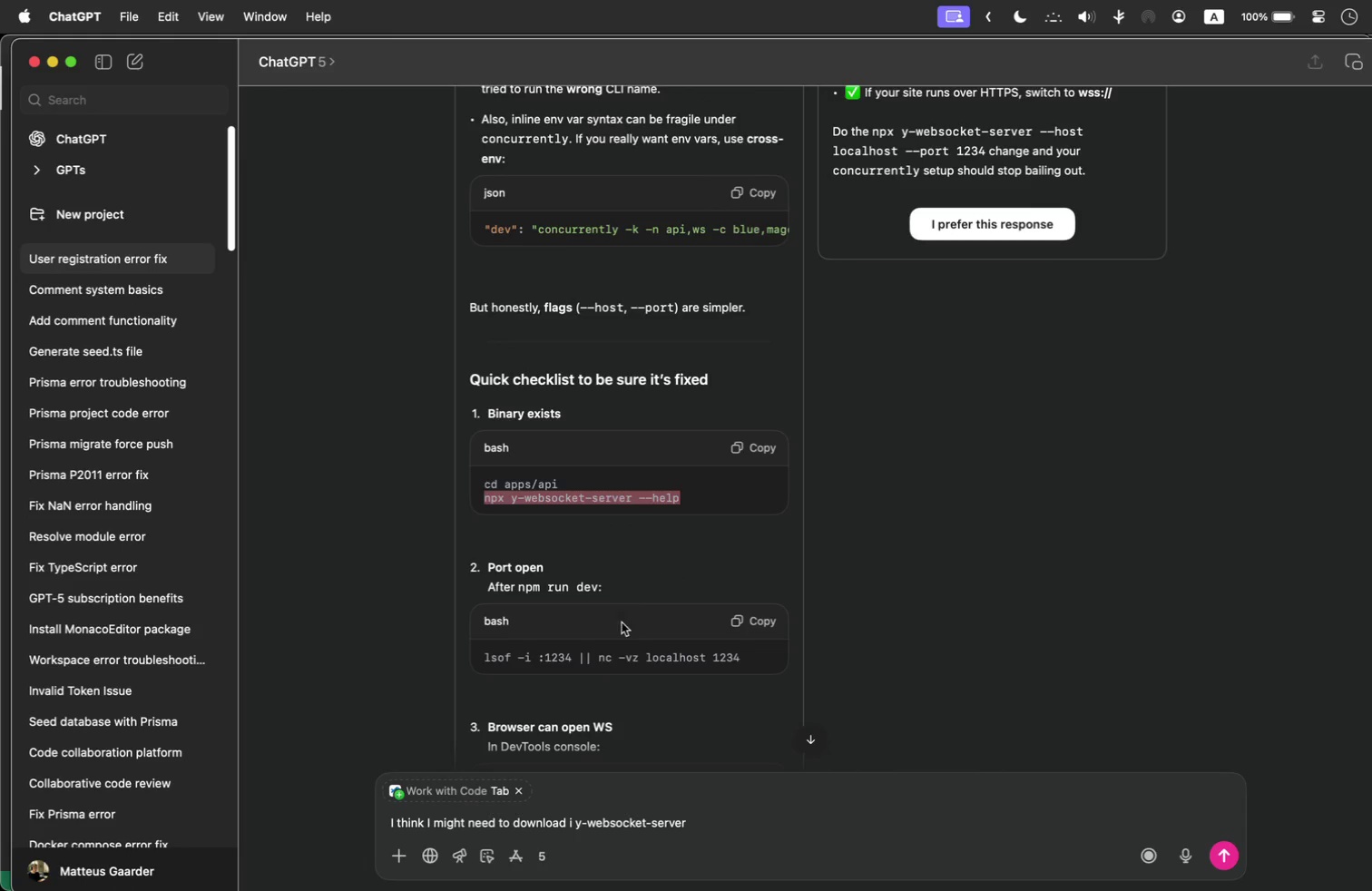 
key(Meta+Tab)
 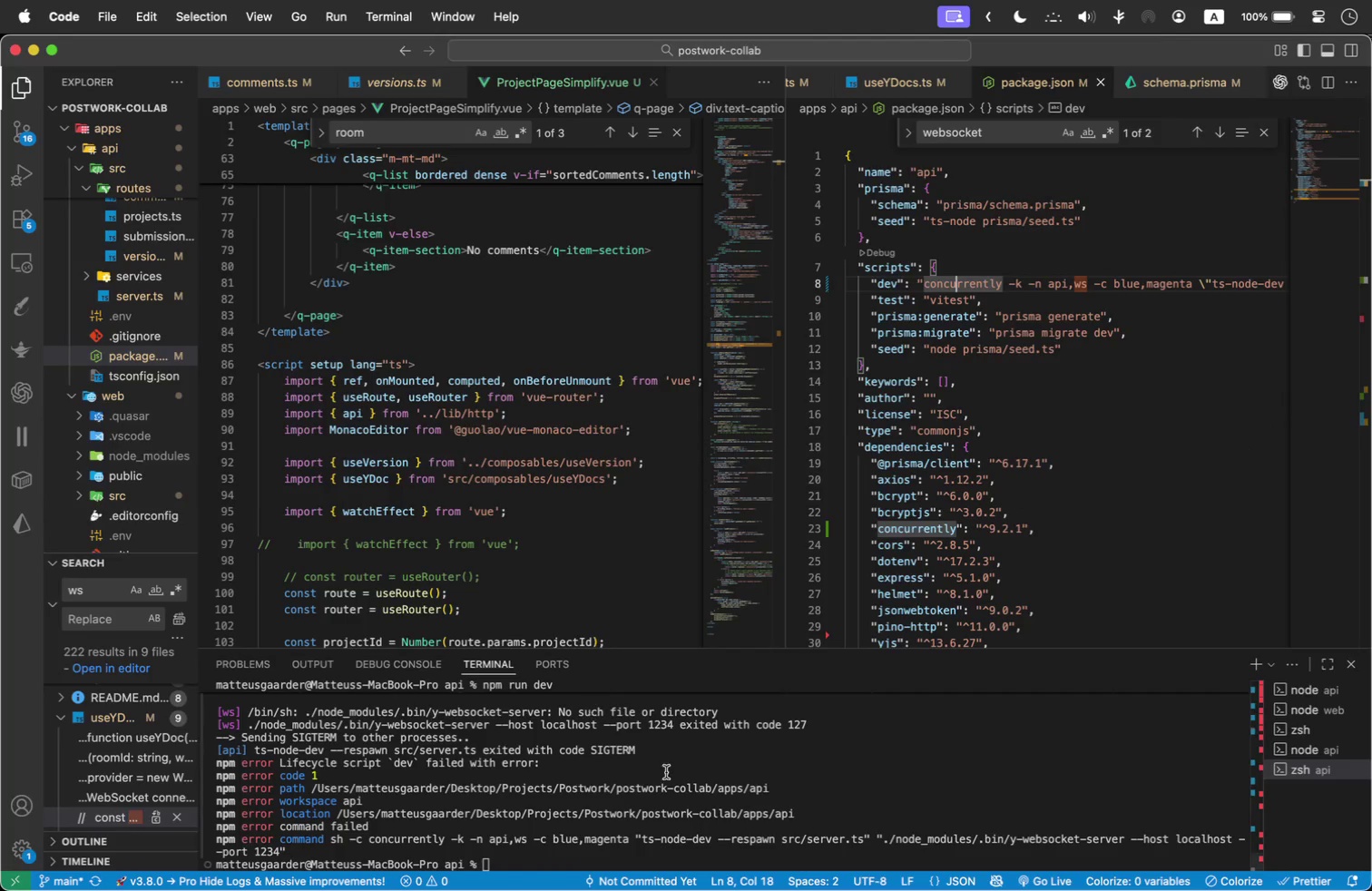 
left_click([691, 803])
 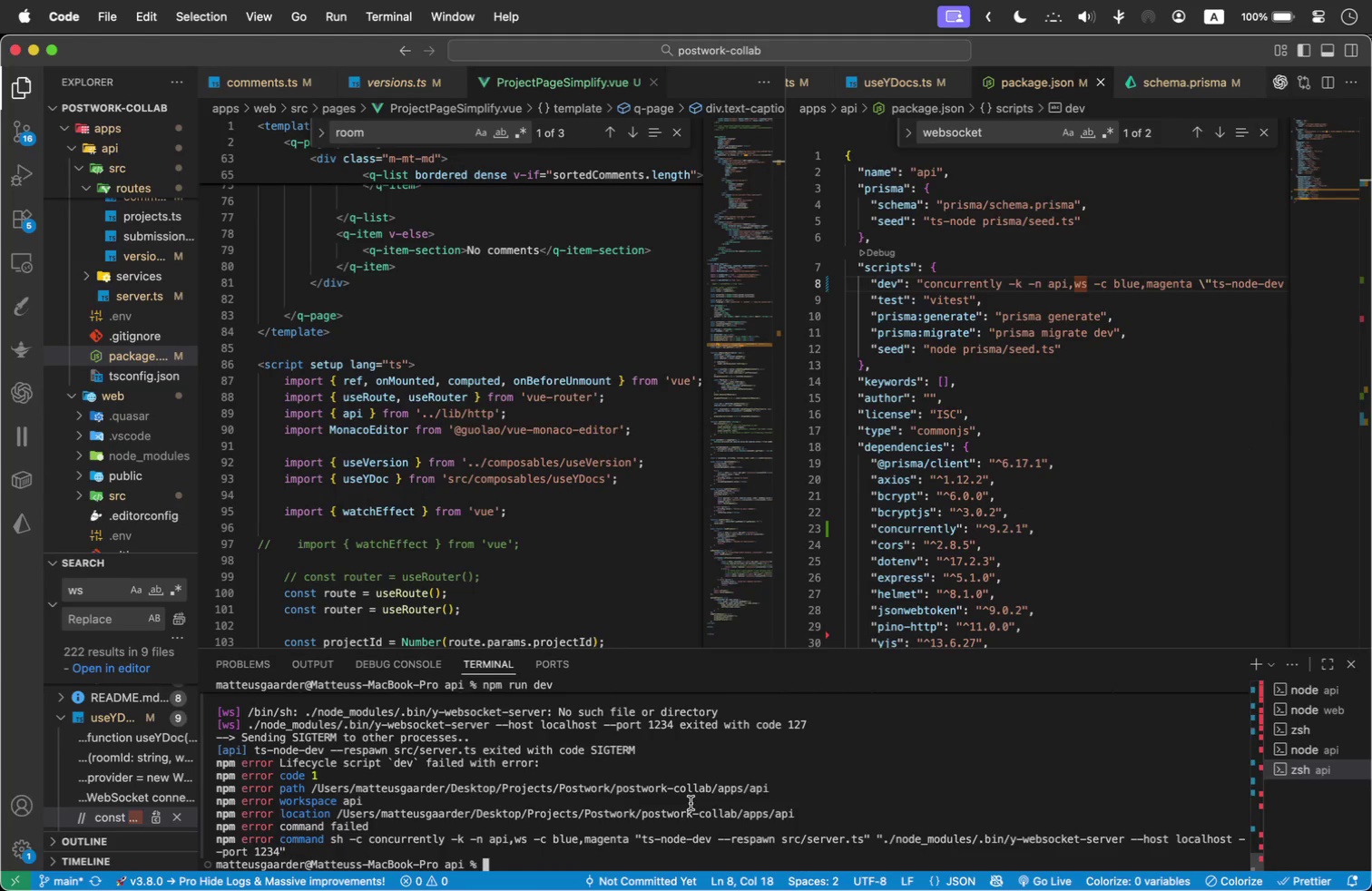 
key(Meta+V)
 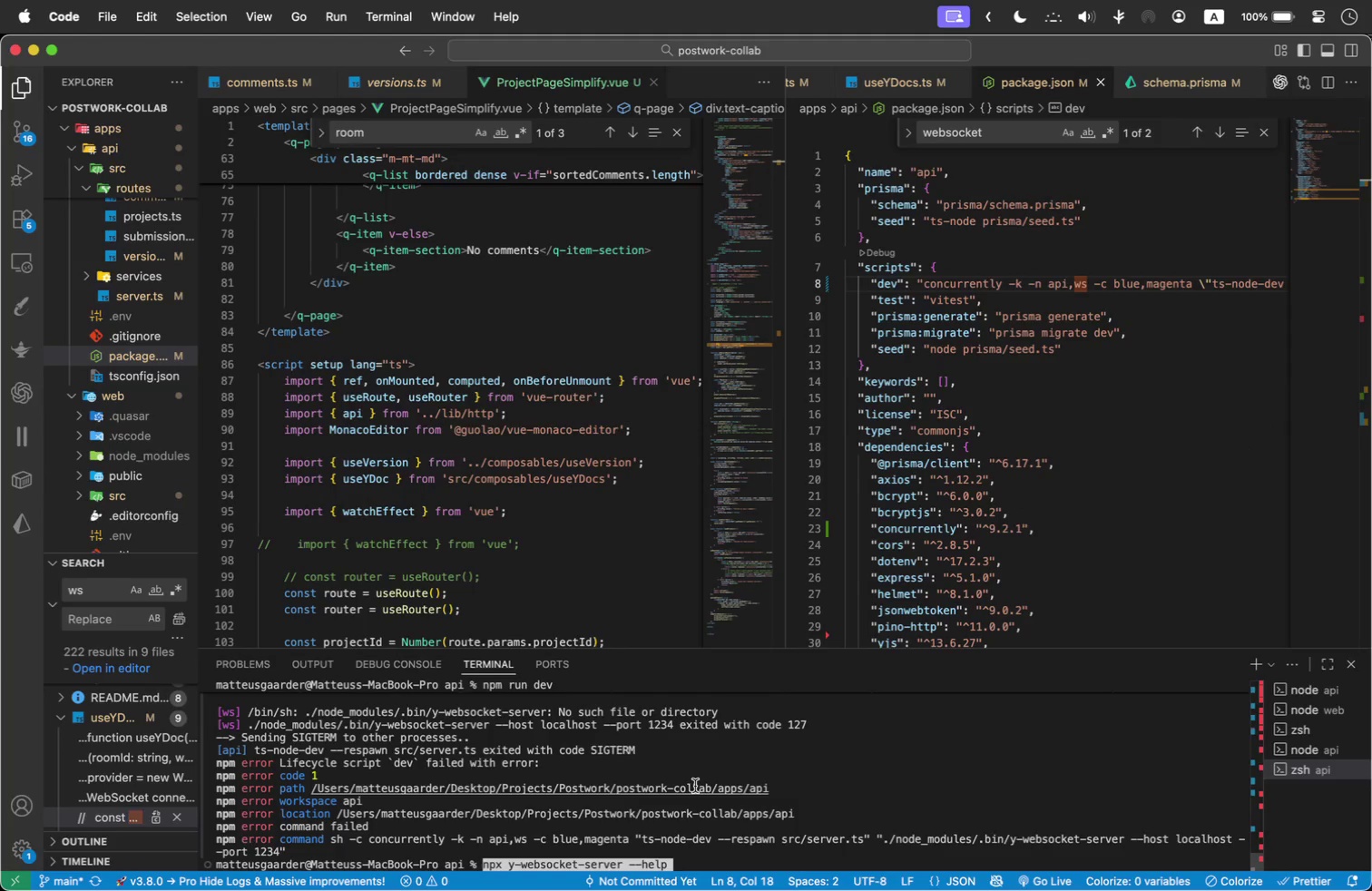 
key(Enter)
 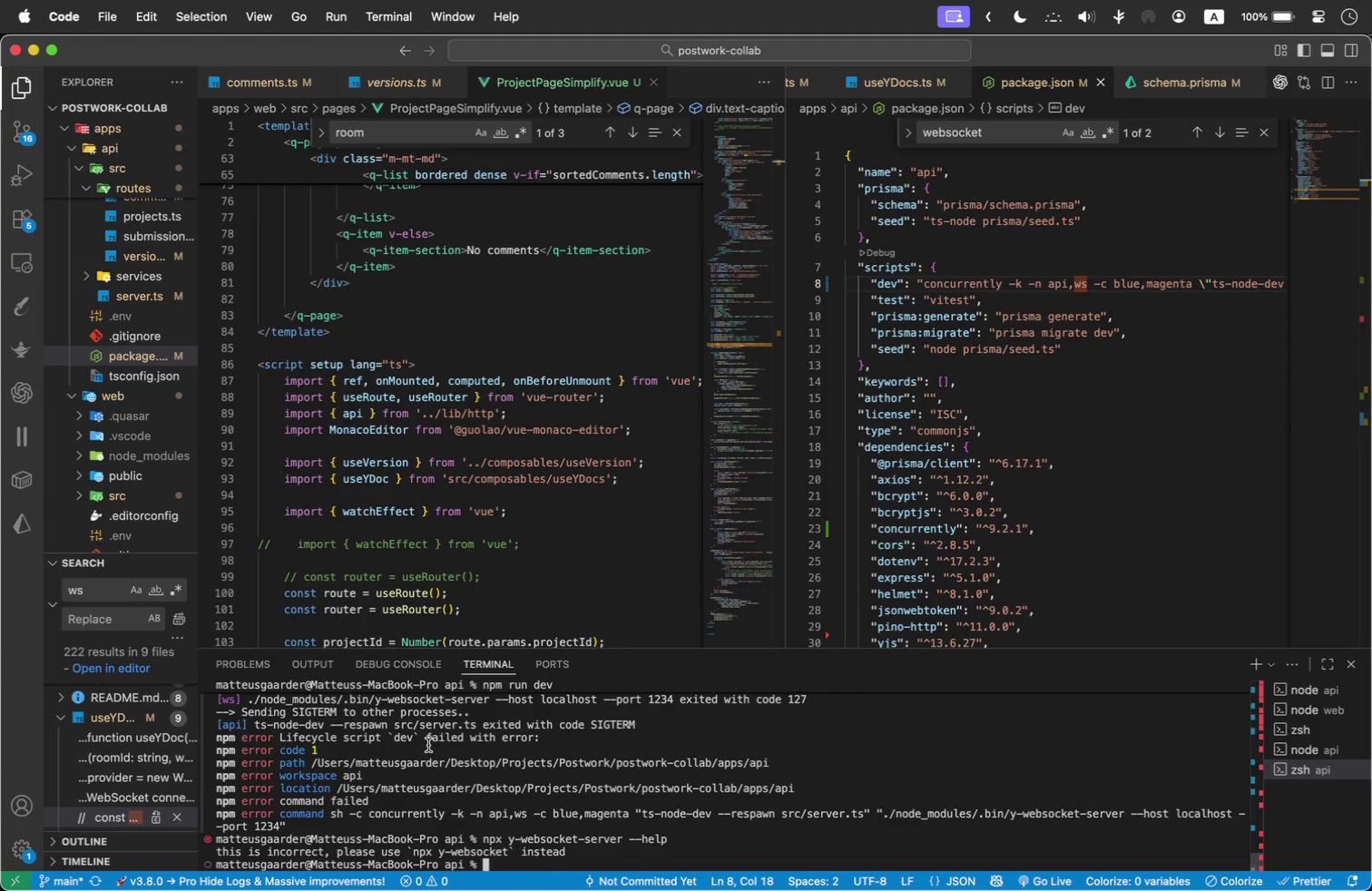 
left_click_drag(start_coordinate=[583, 852], to_coordinate=[201, 843])
 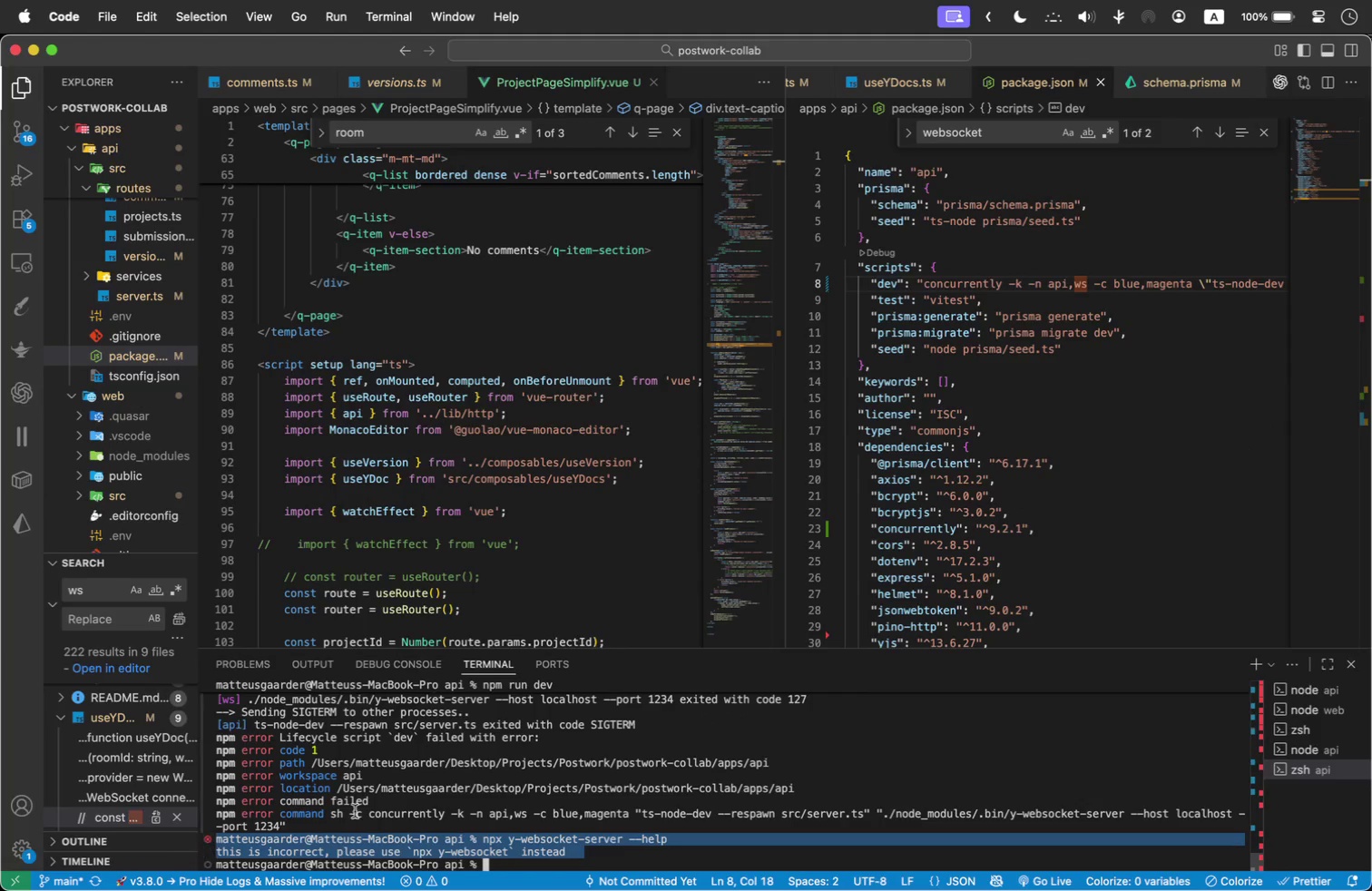 
key(Meta+C)
 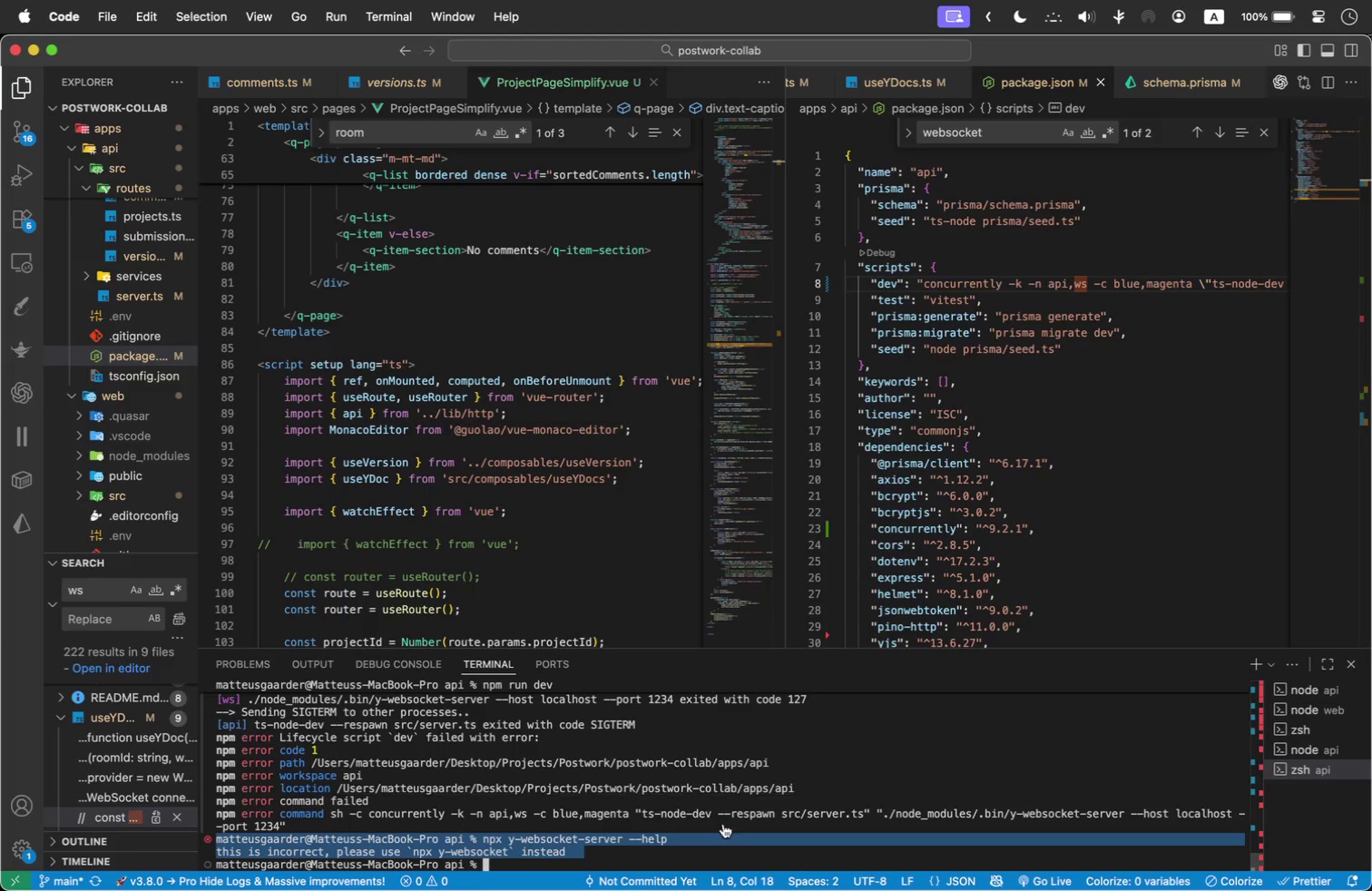 
key(Meta+Tab)
 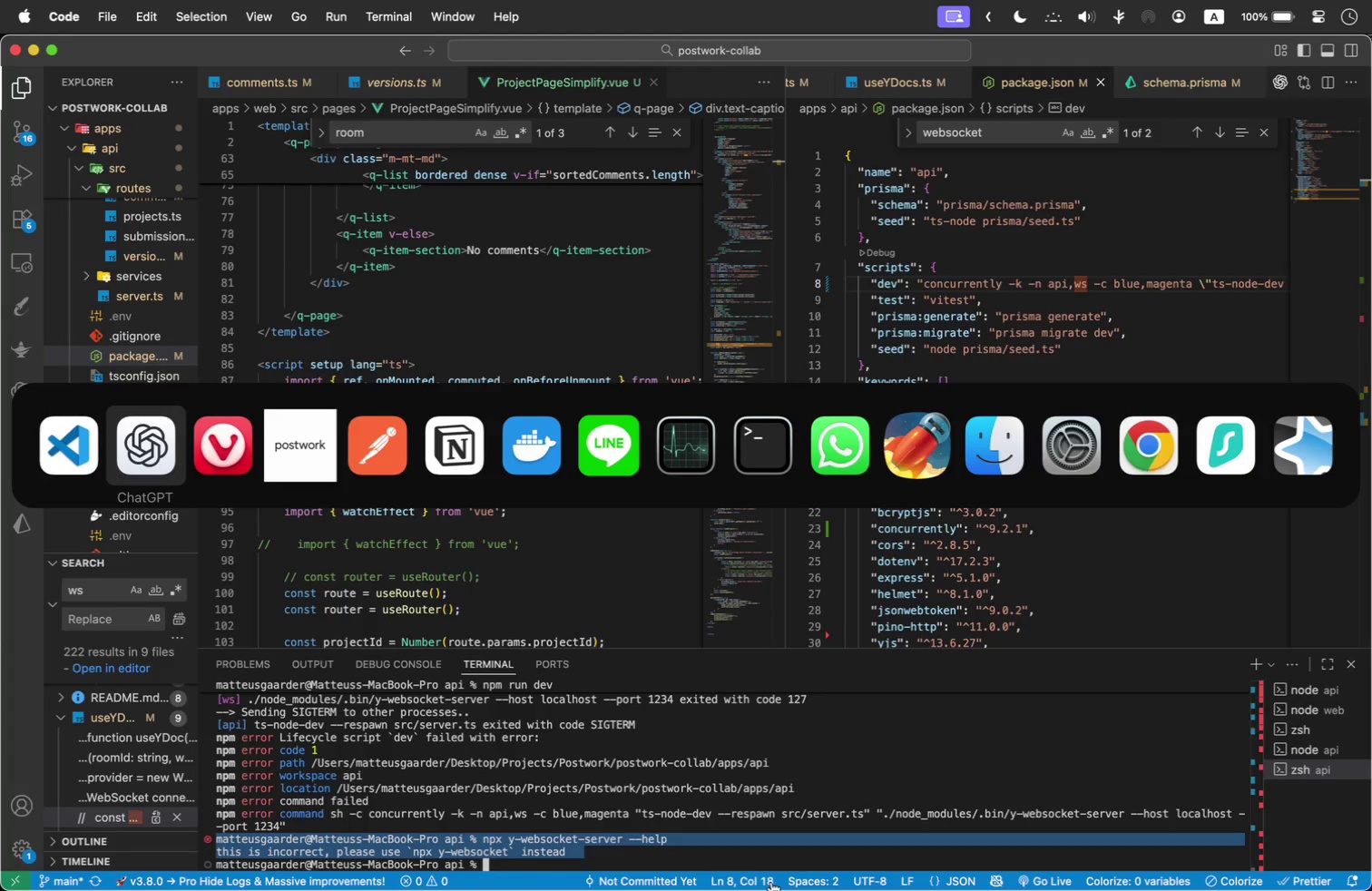 
wait(7.09)
 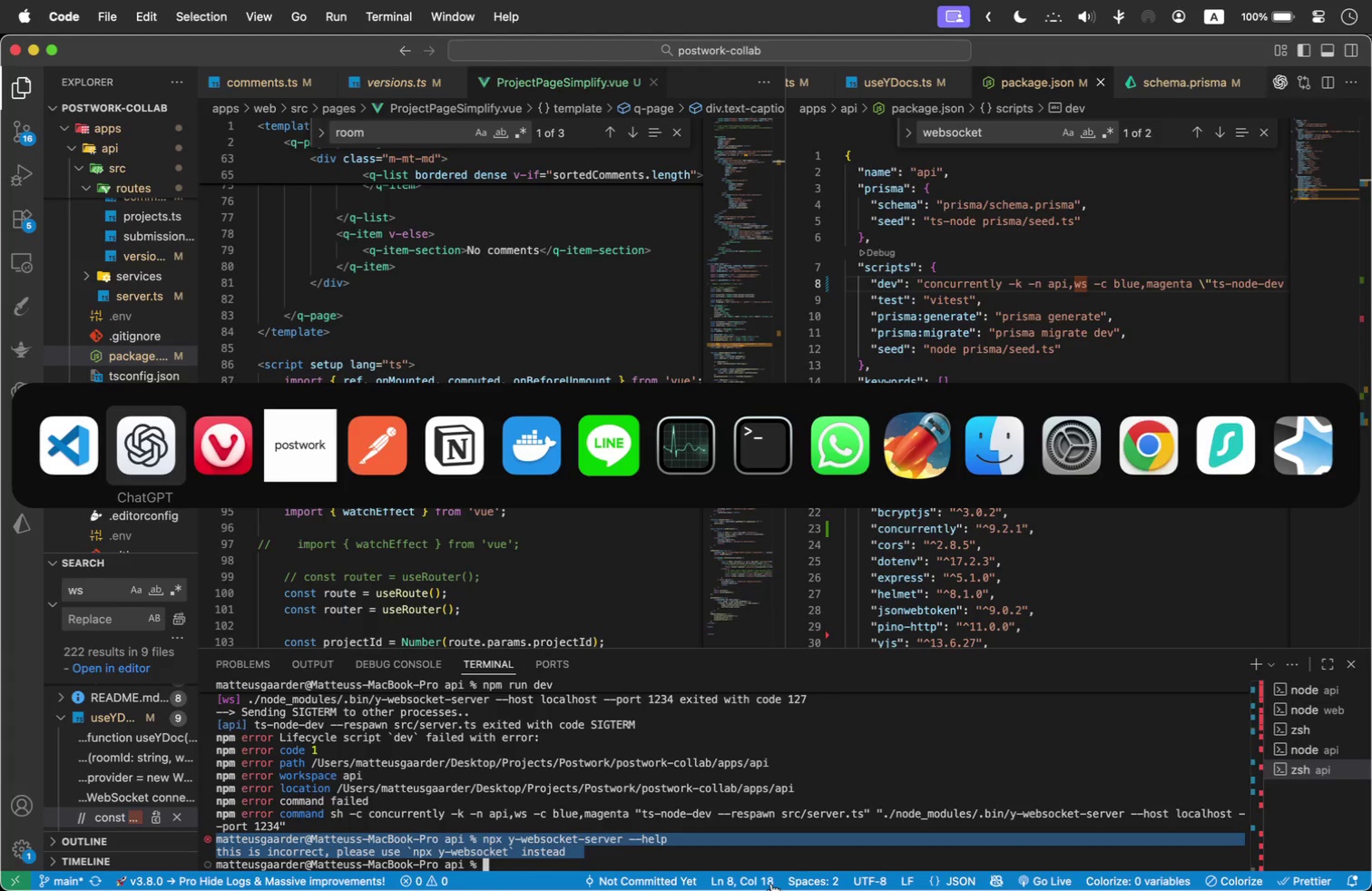 
left_click([687, 825])
 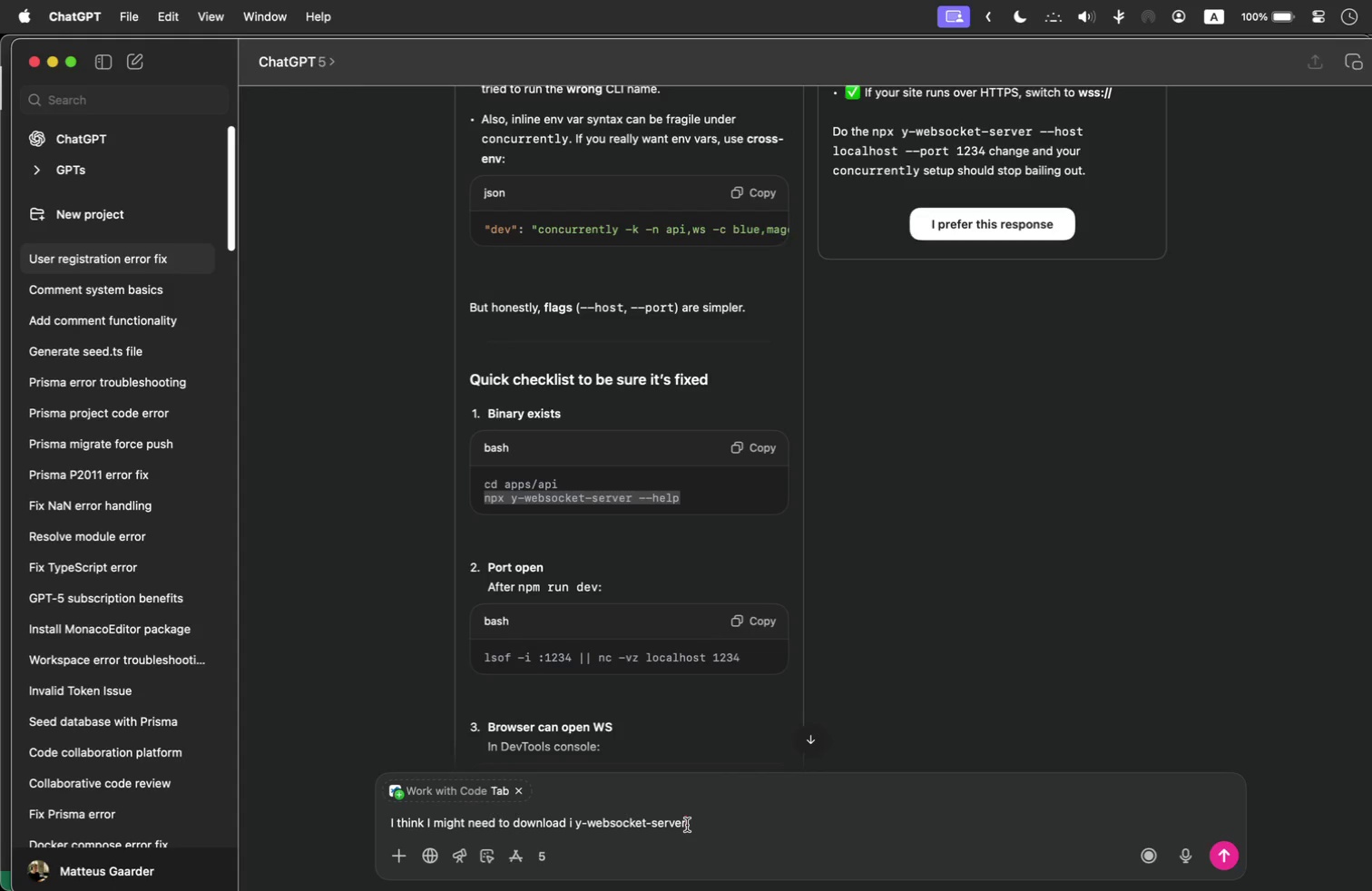 
key(Meta+A)
 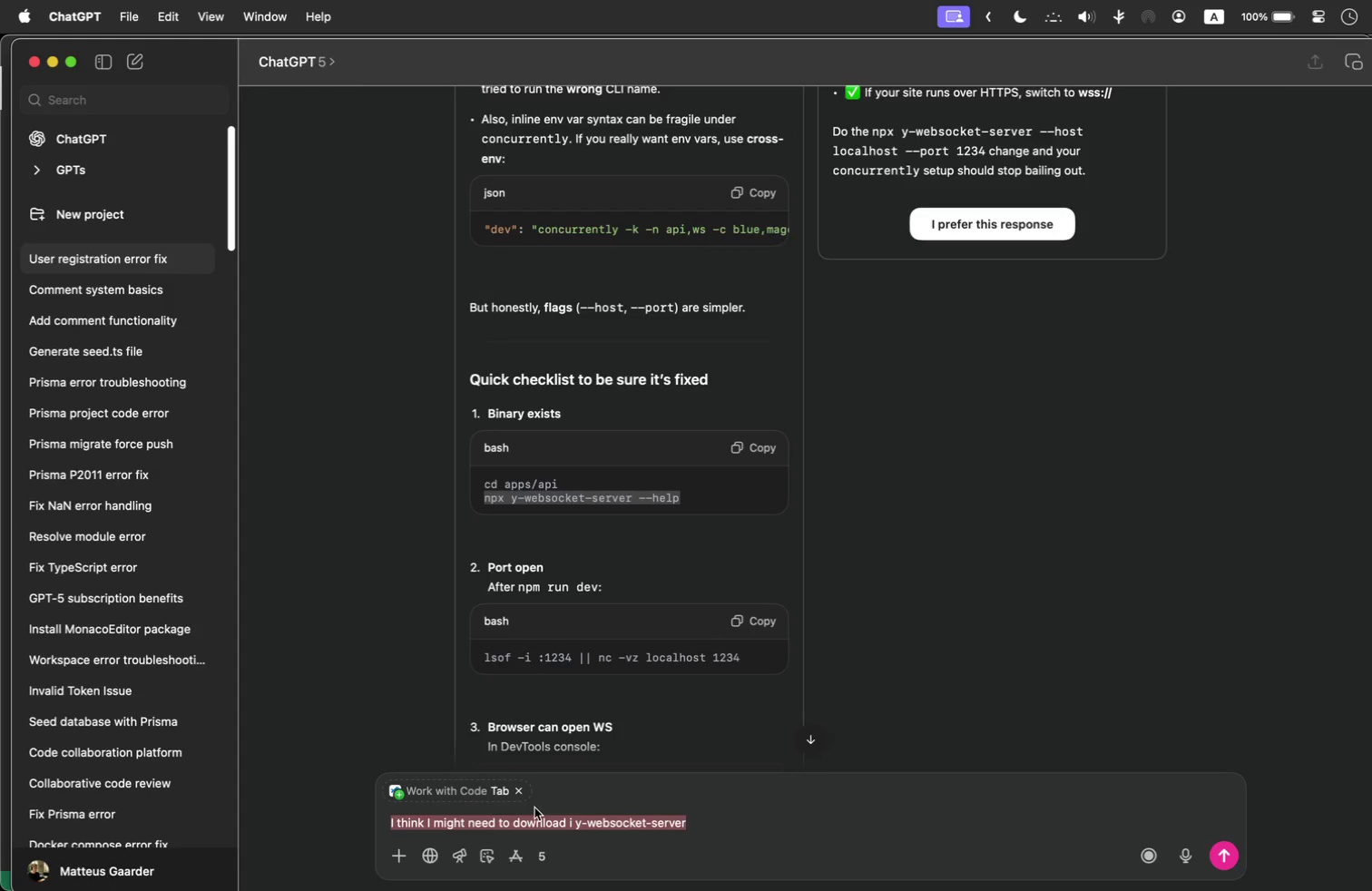 
left_click([521, 821])
 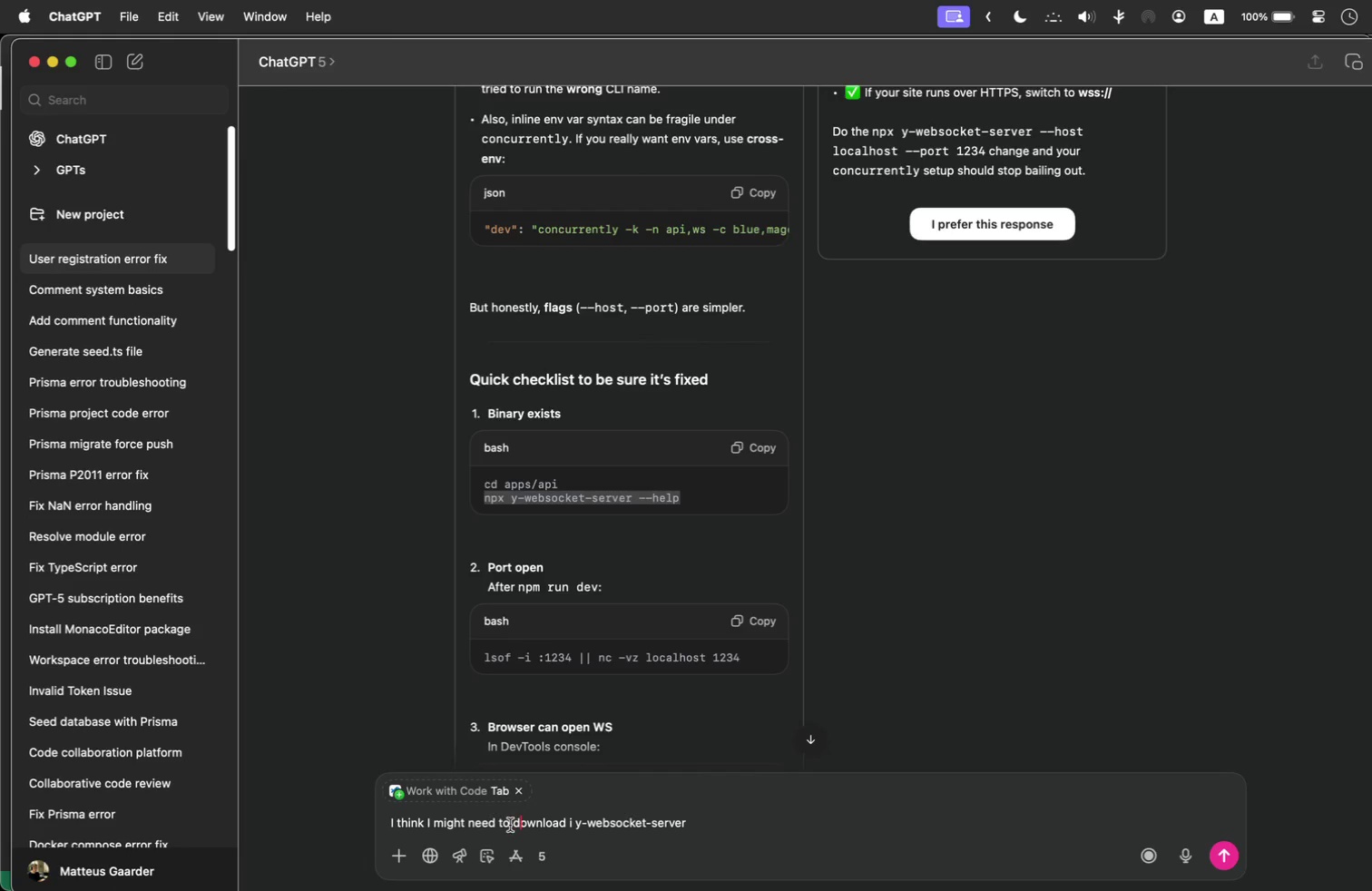 
left_click_drag(start_coordinate=[510, 825], to_coordinate=[390, 827])
 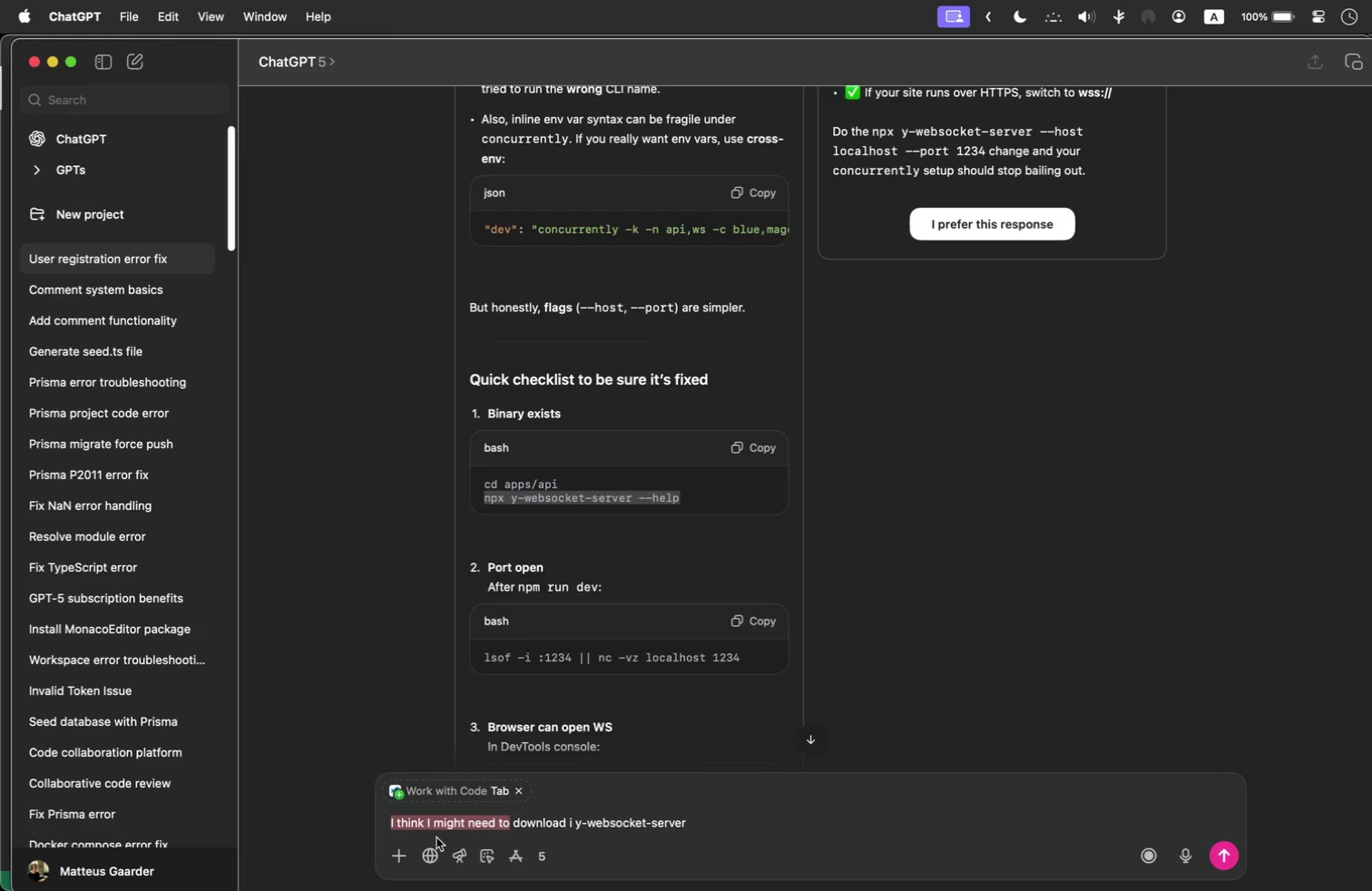 
key(Backspace)
type(I a)
key(Backspace)
type(have)
 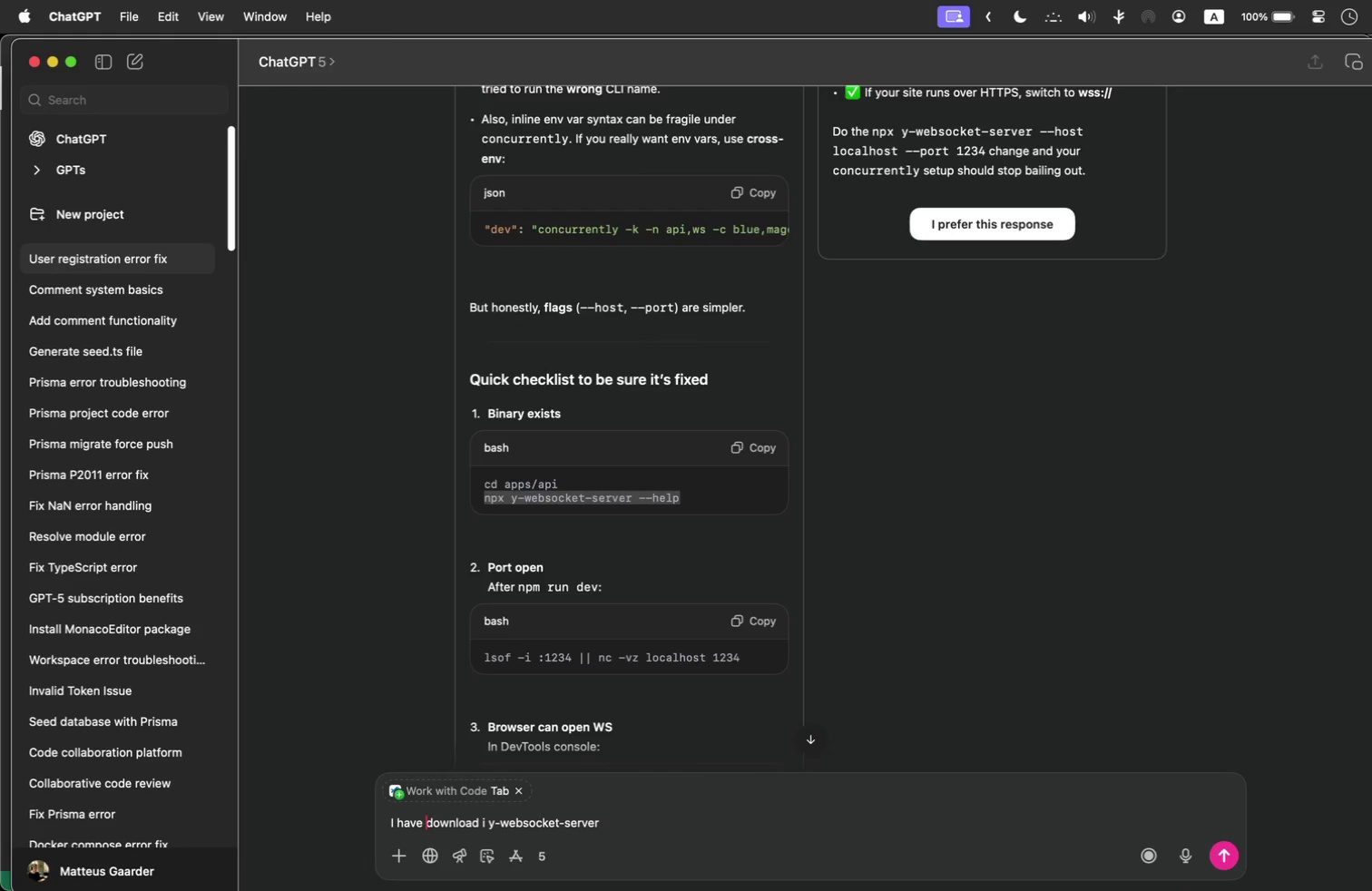 
 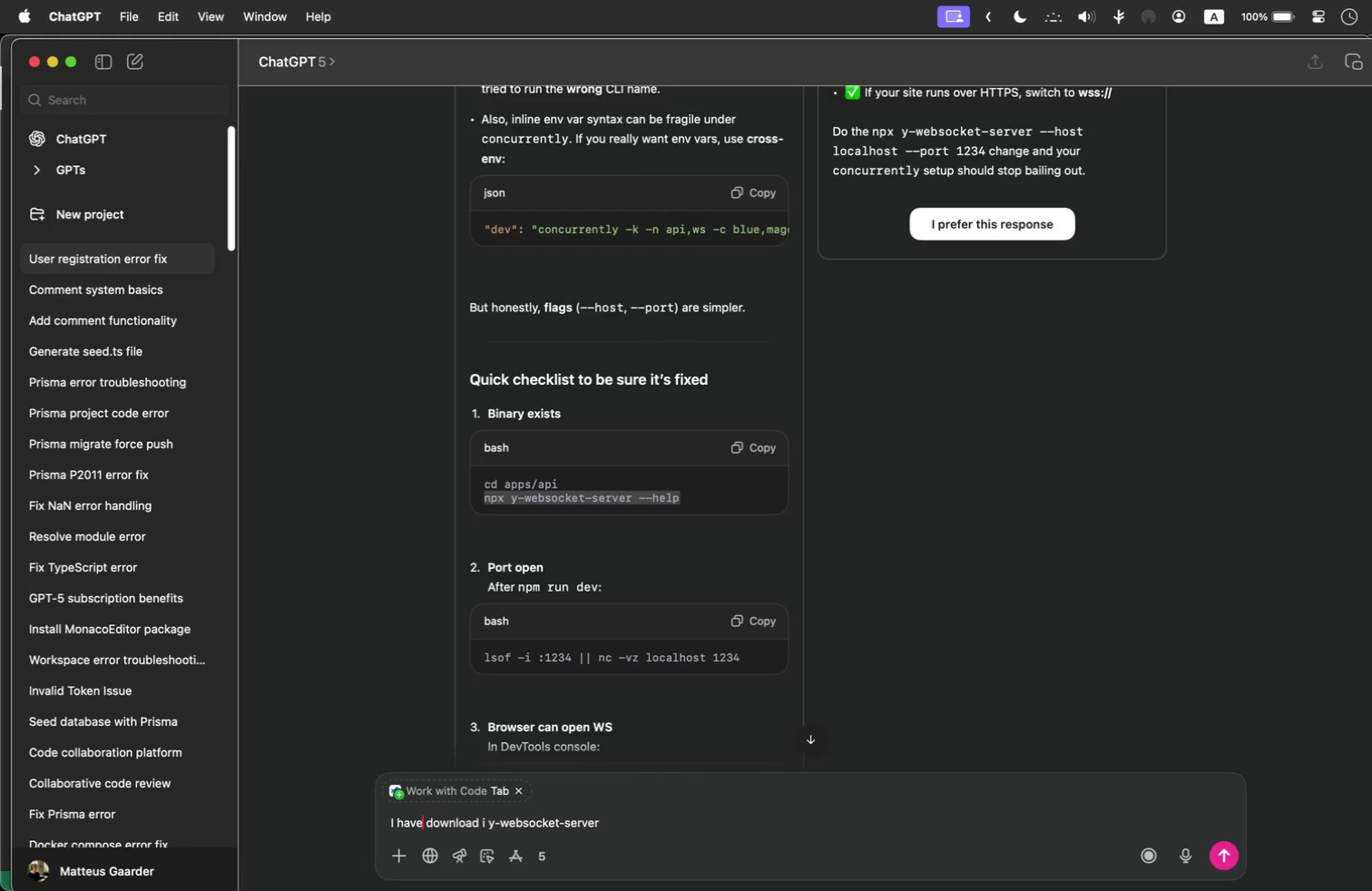 
key(ArrowRight)
 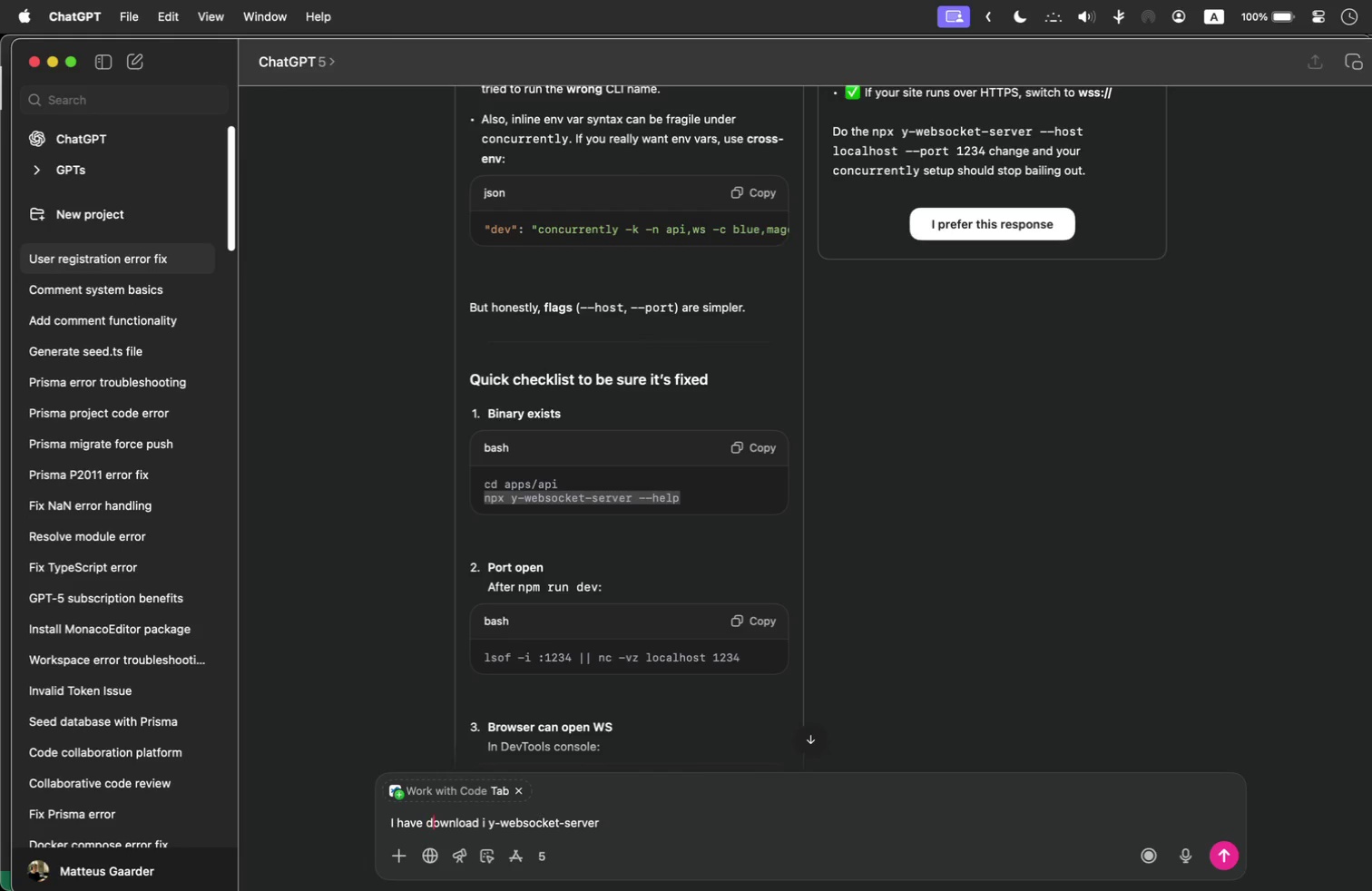 
key(ArrowRight)
 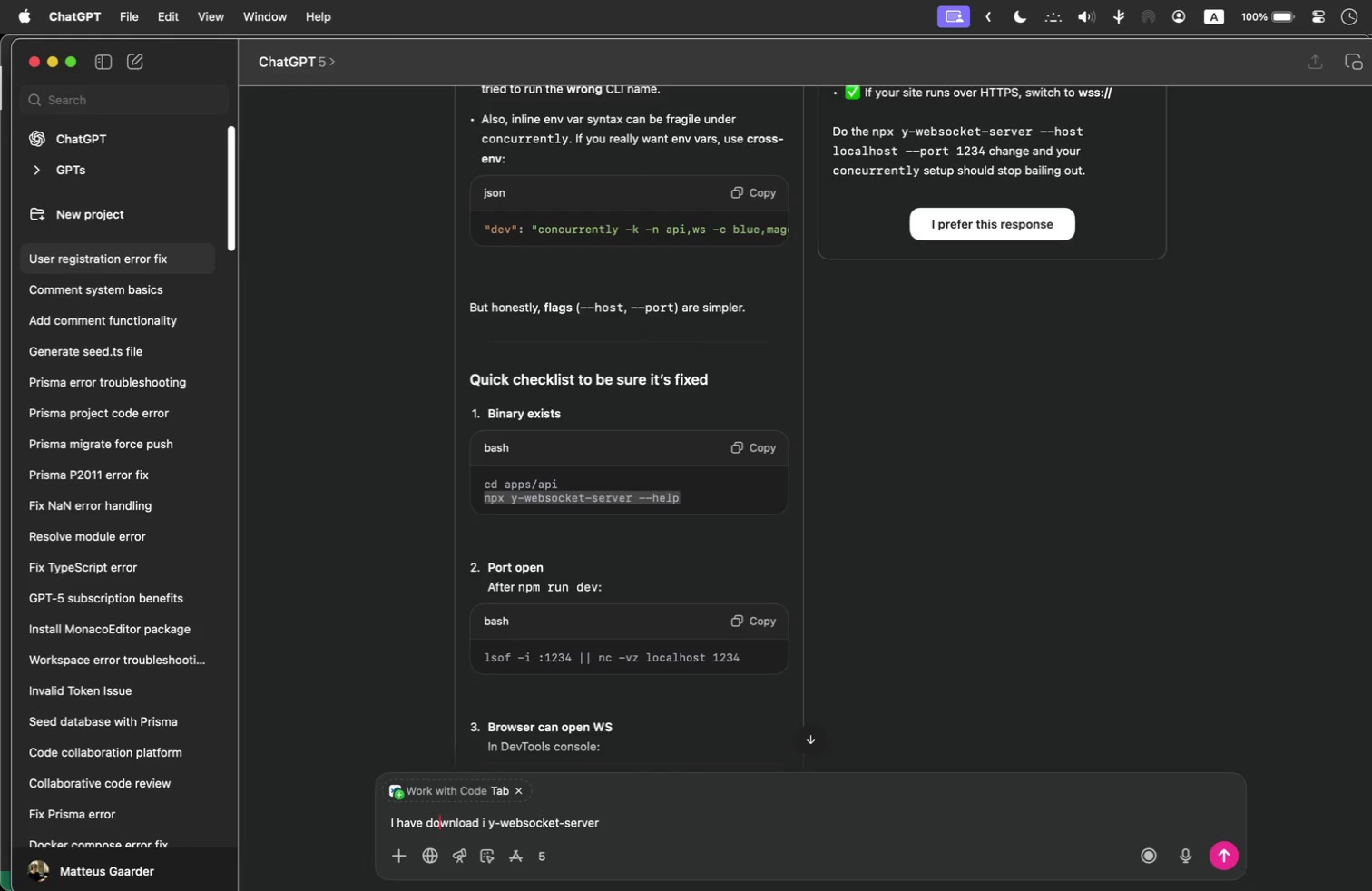 
key(ArrowRight)
 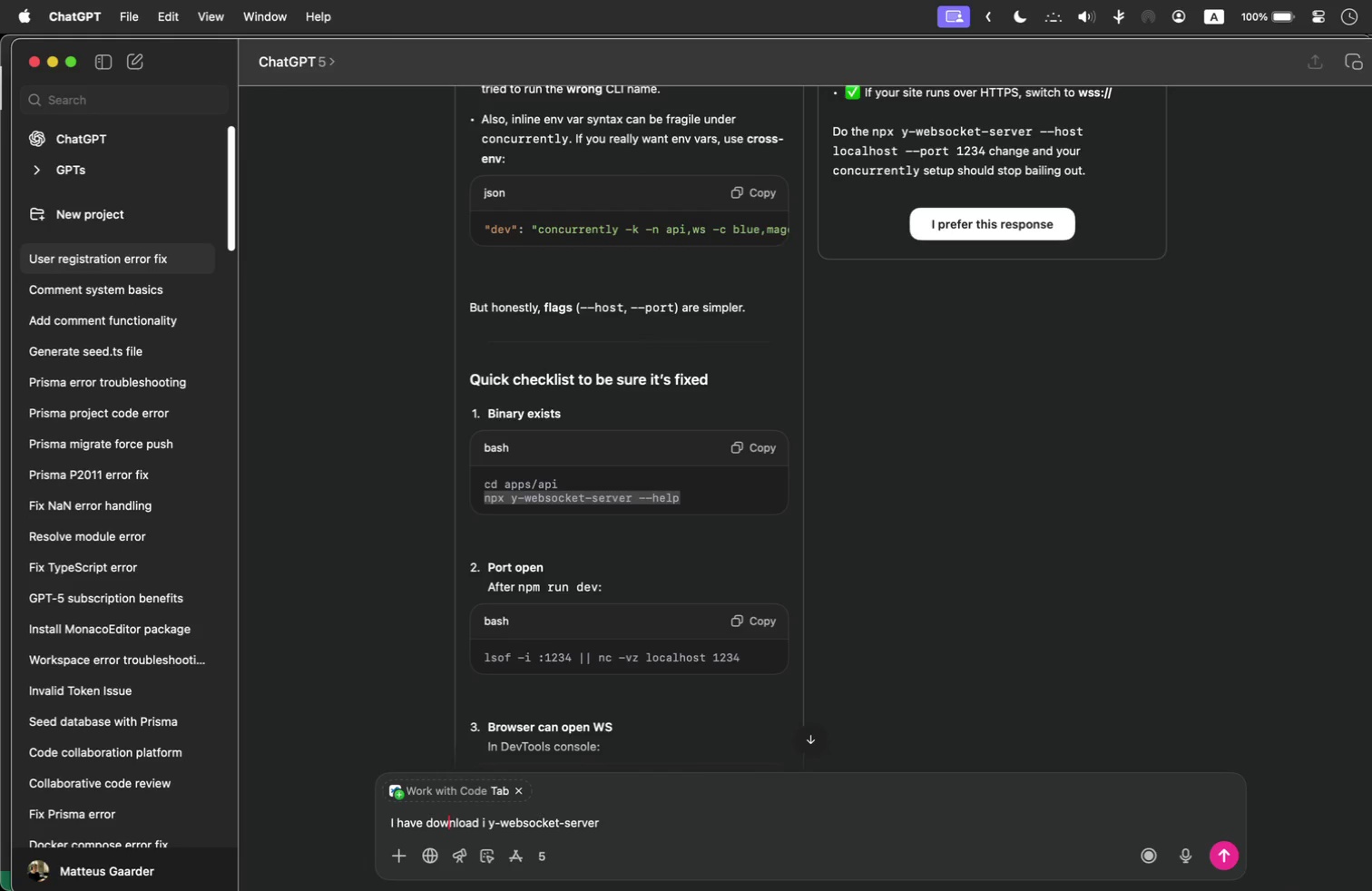 
key(ArrowRight)
 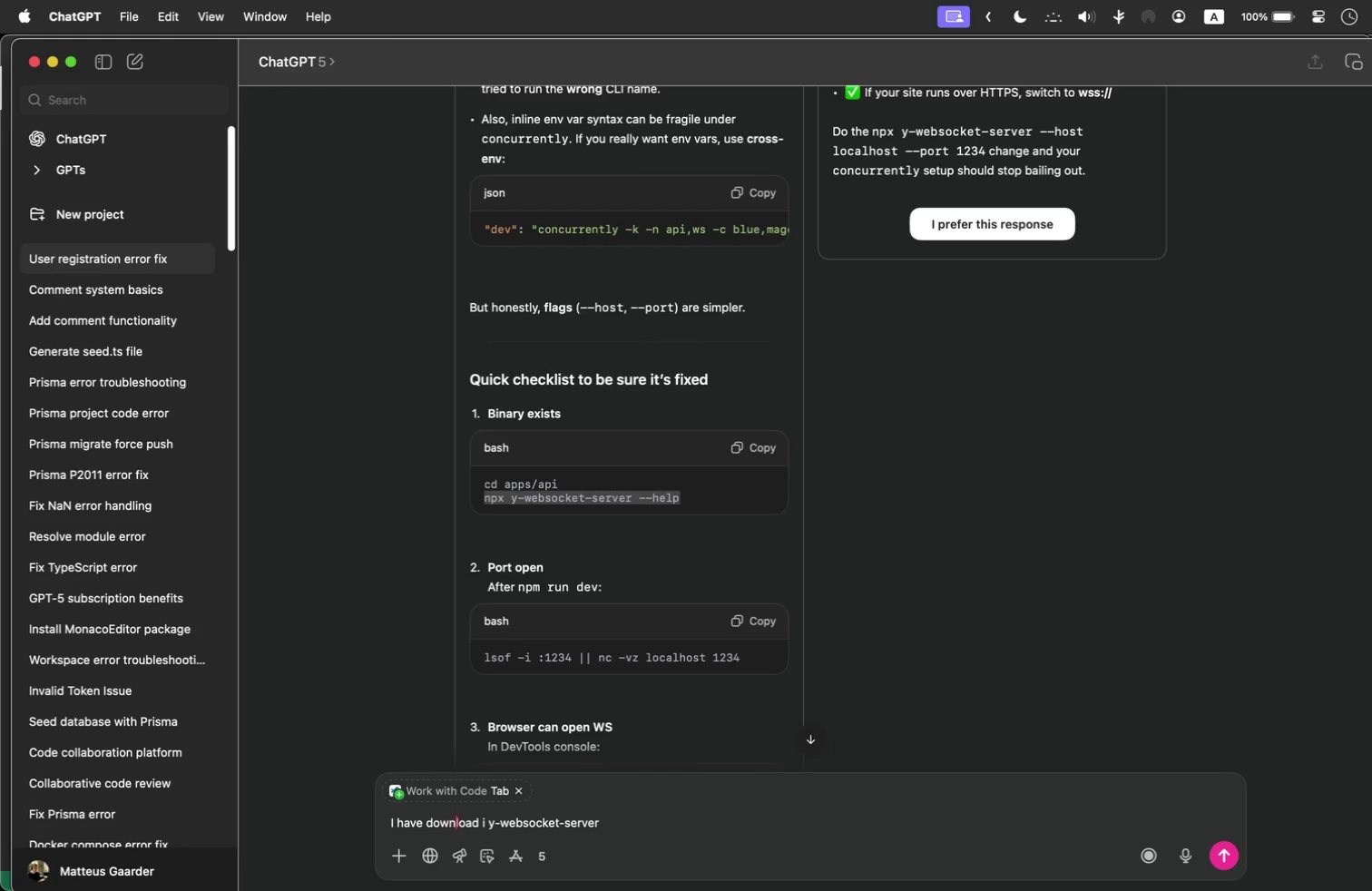 
key(ArrowRight)
 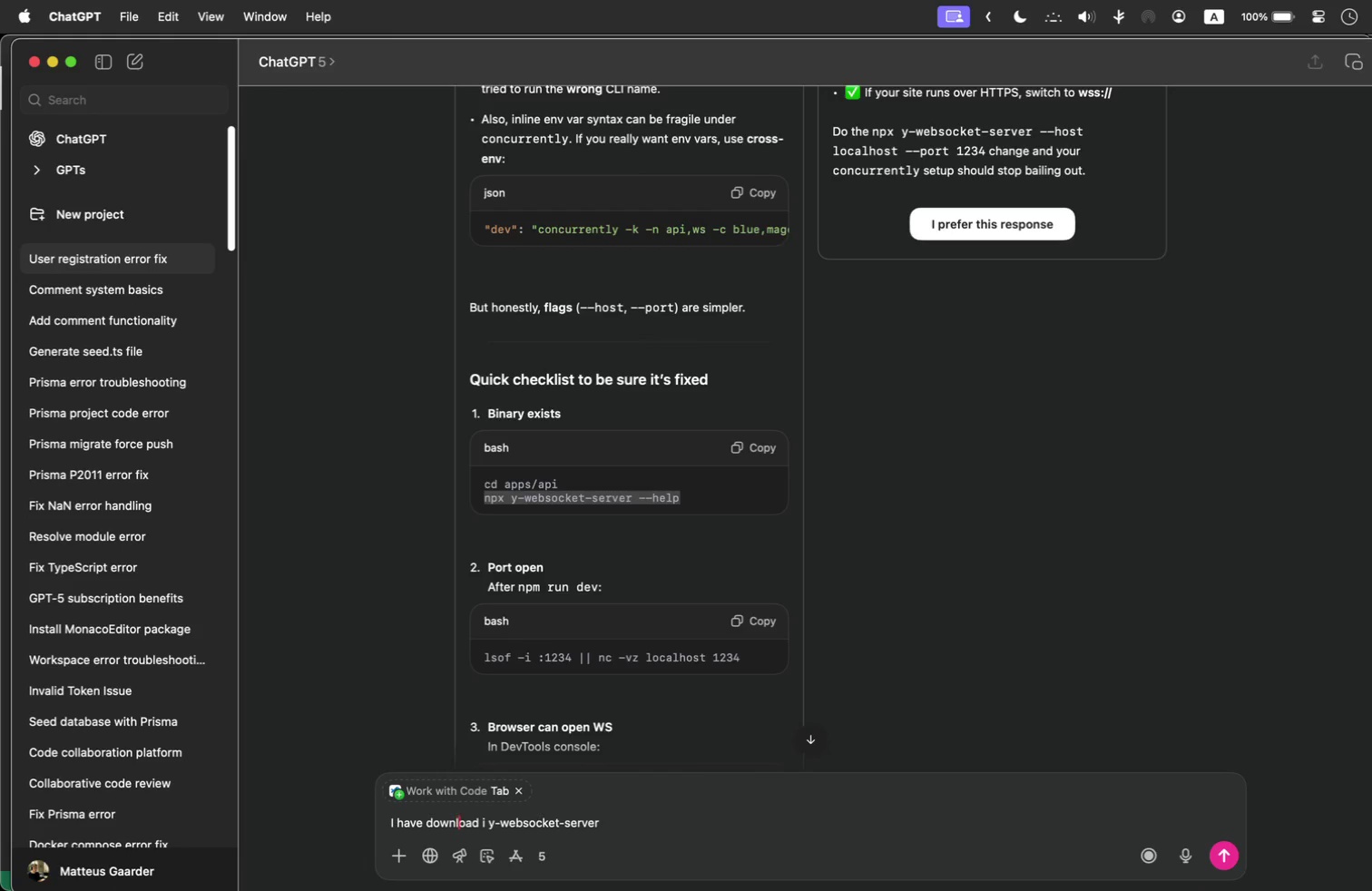 
key(ArrowRight)
 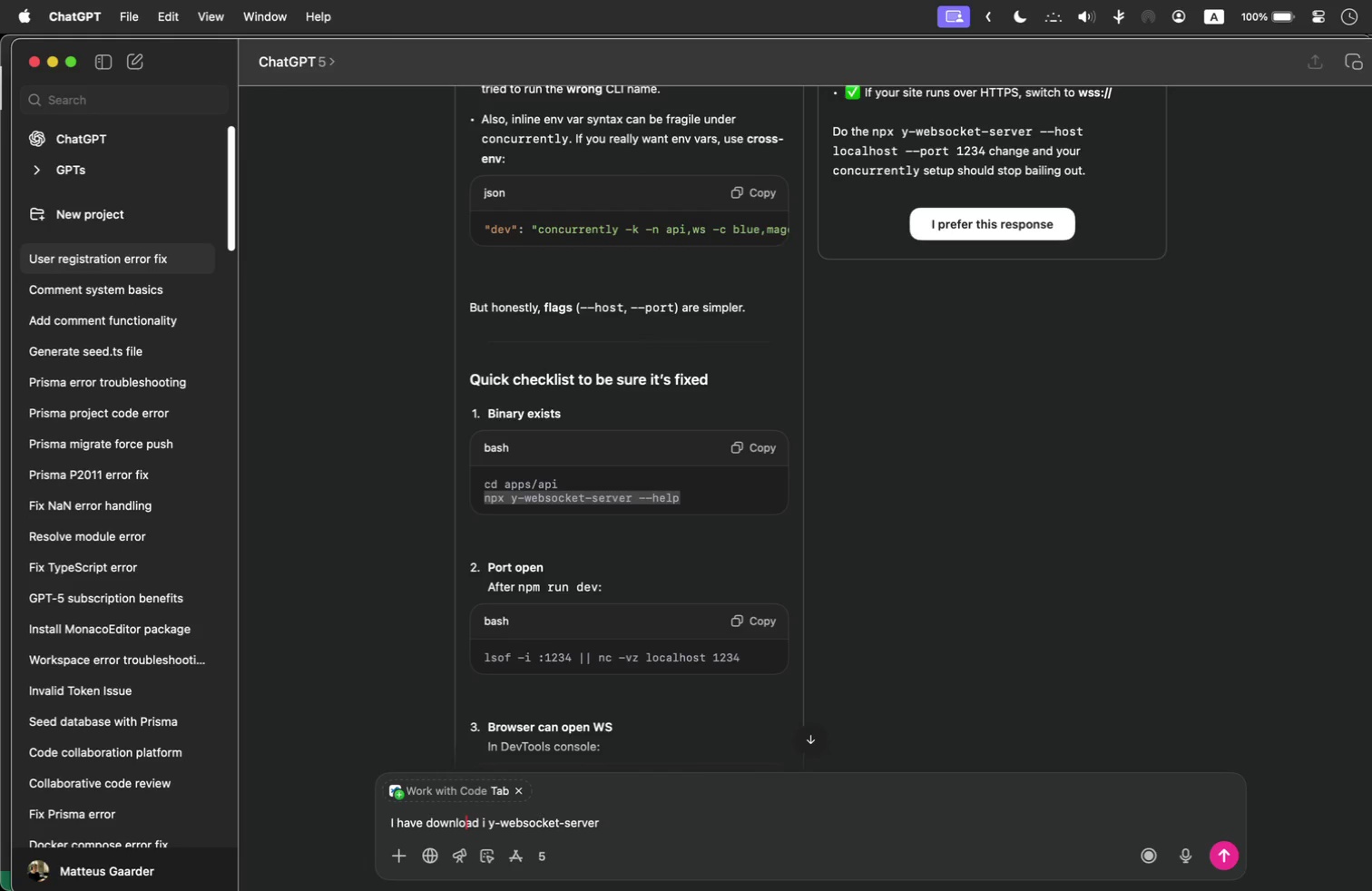 
key(ArrowRight)
 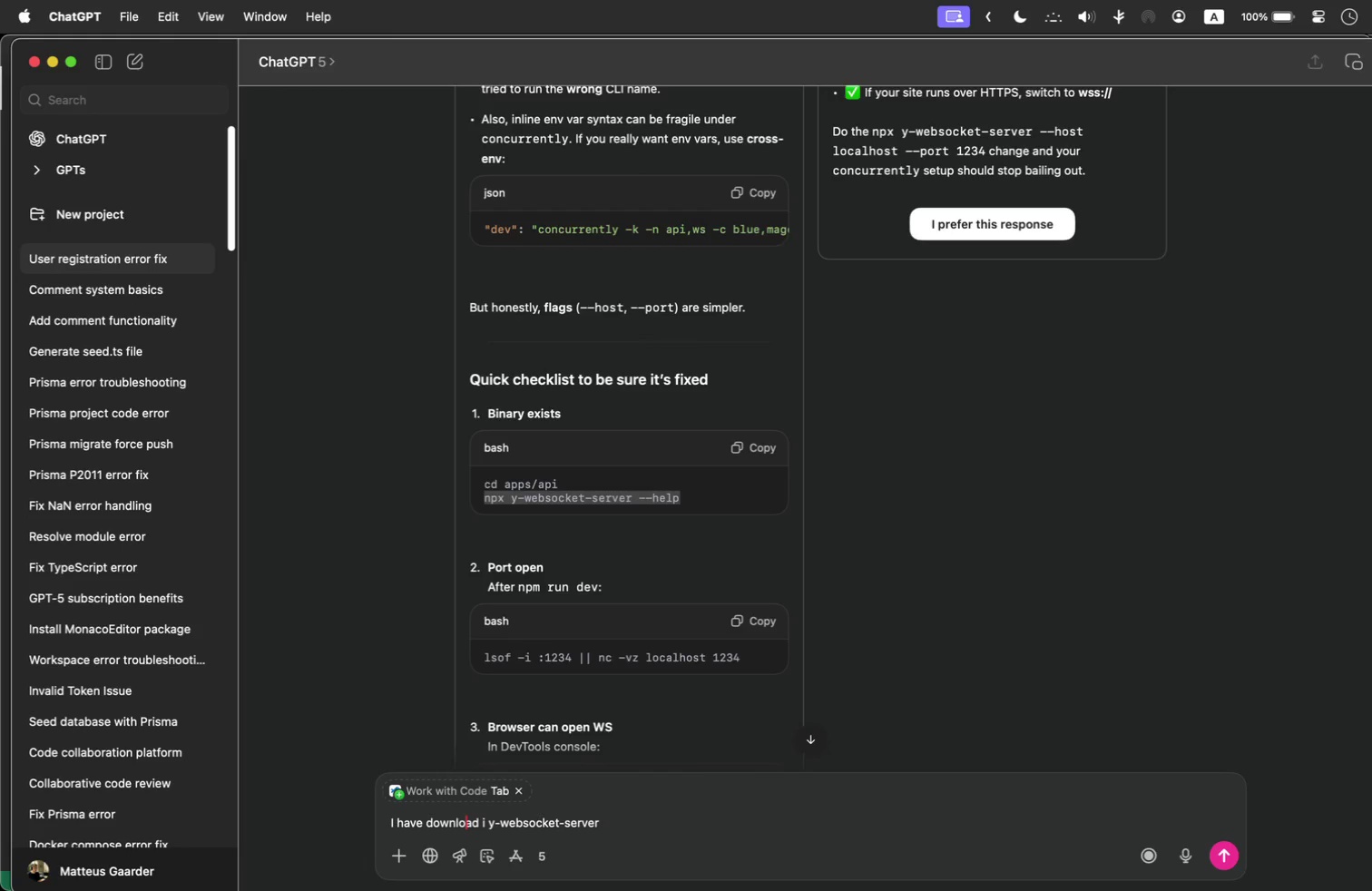 
key(ArrowRight)
 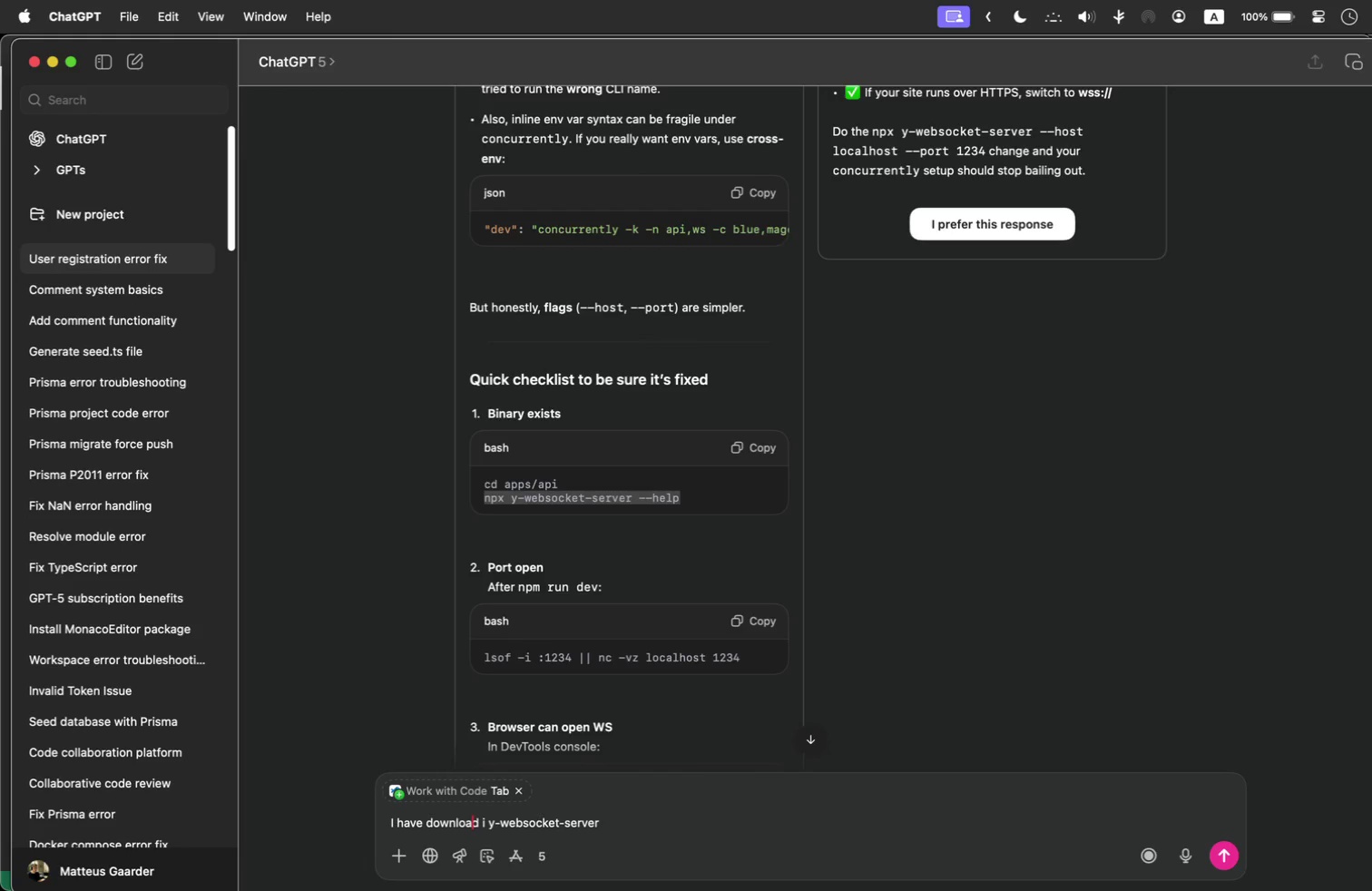 
key(ArrowRight)
 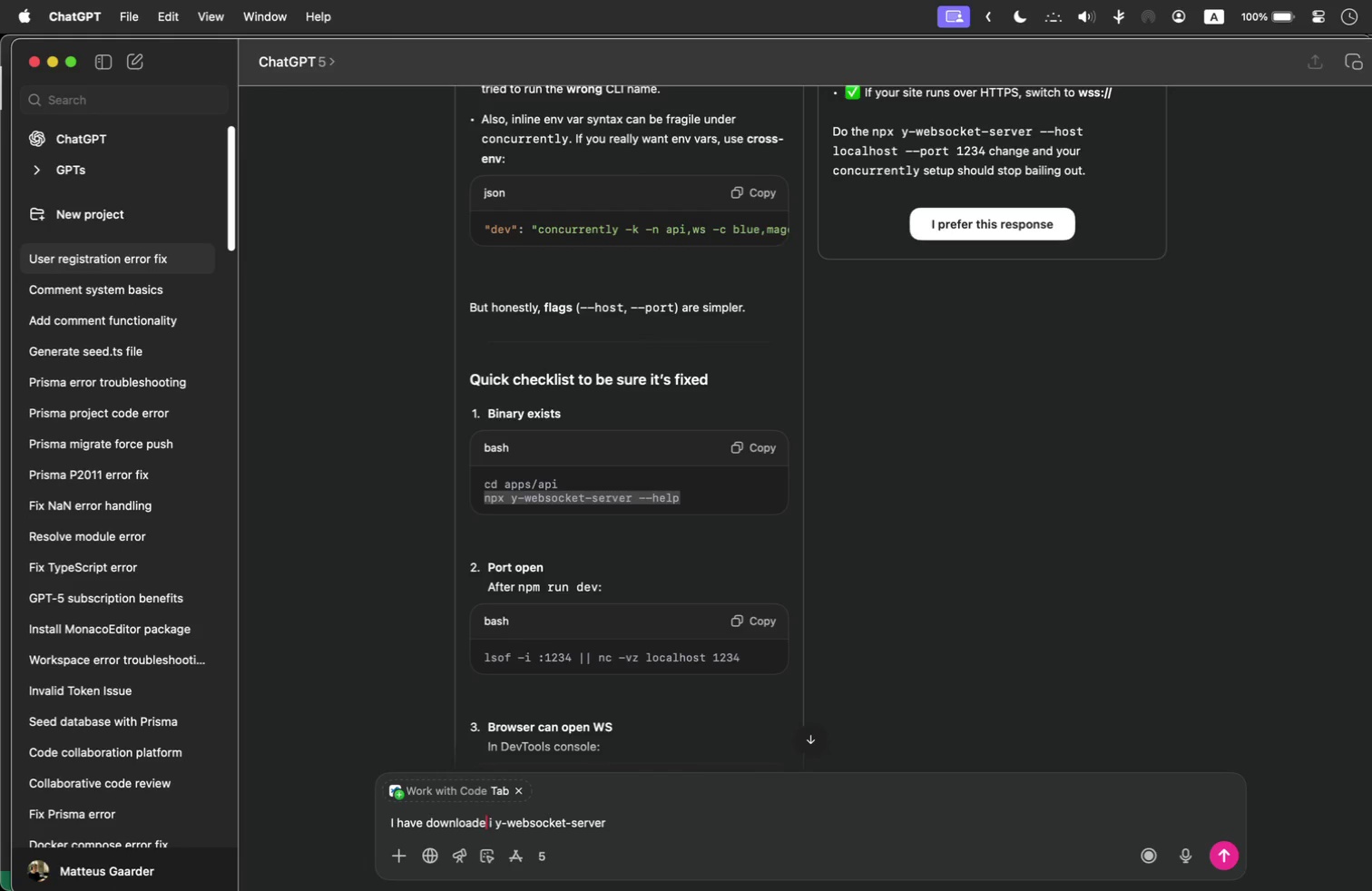 
type(ed)
 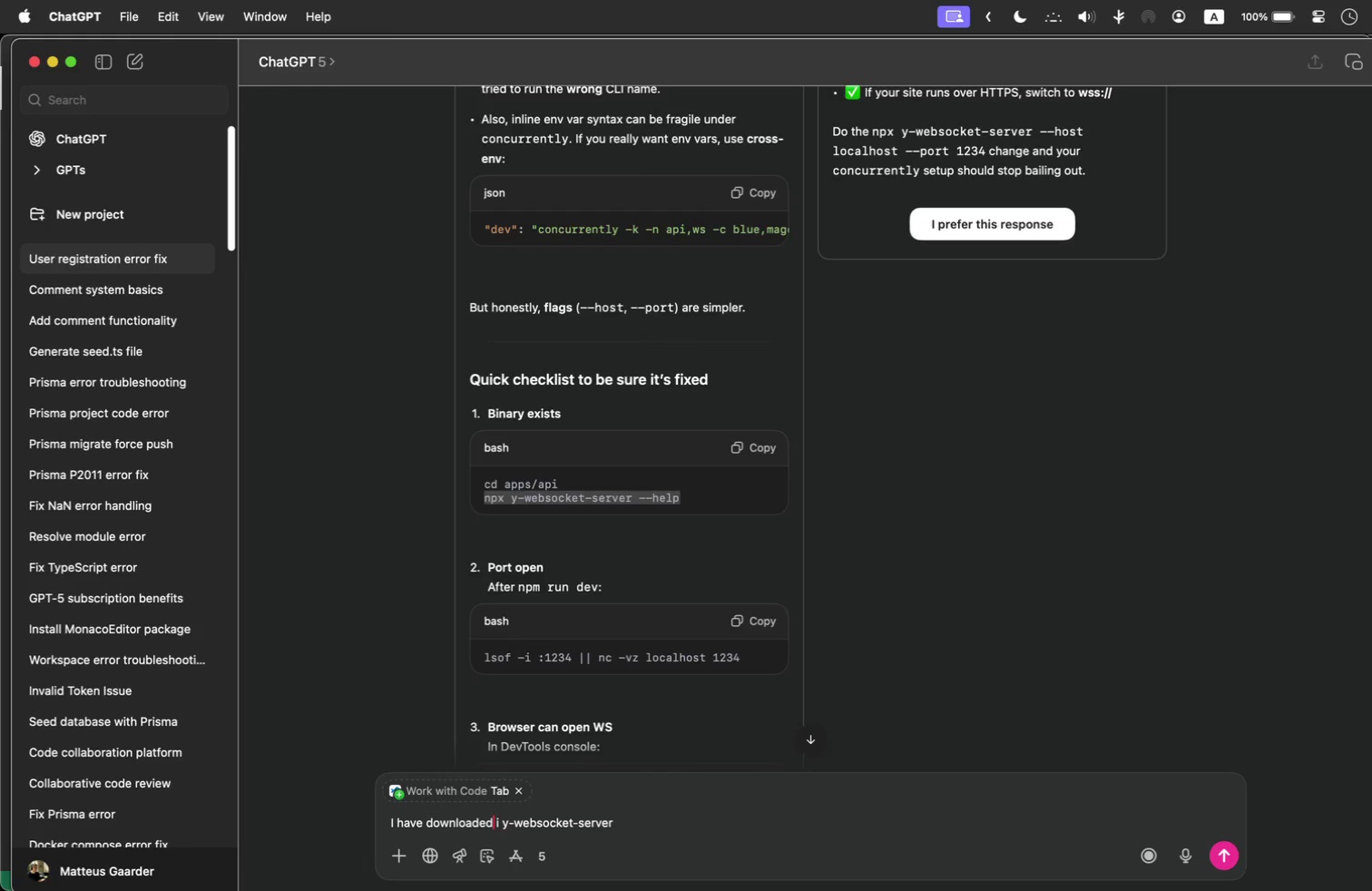 
key(Shift+ArrowRight)
 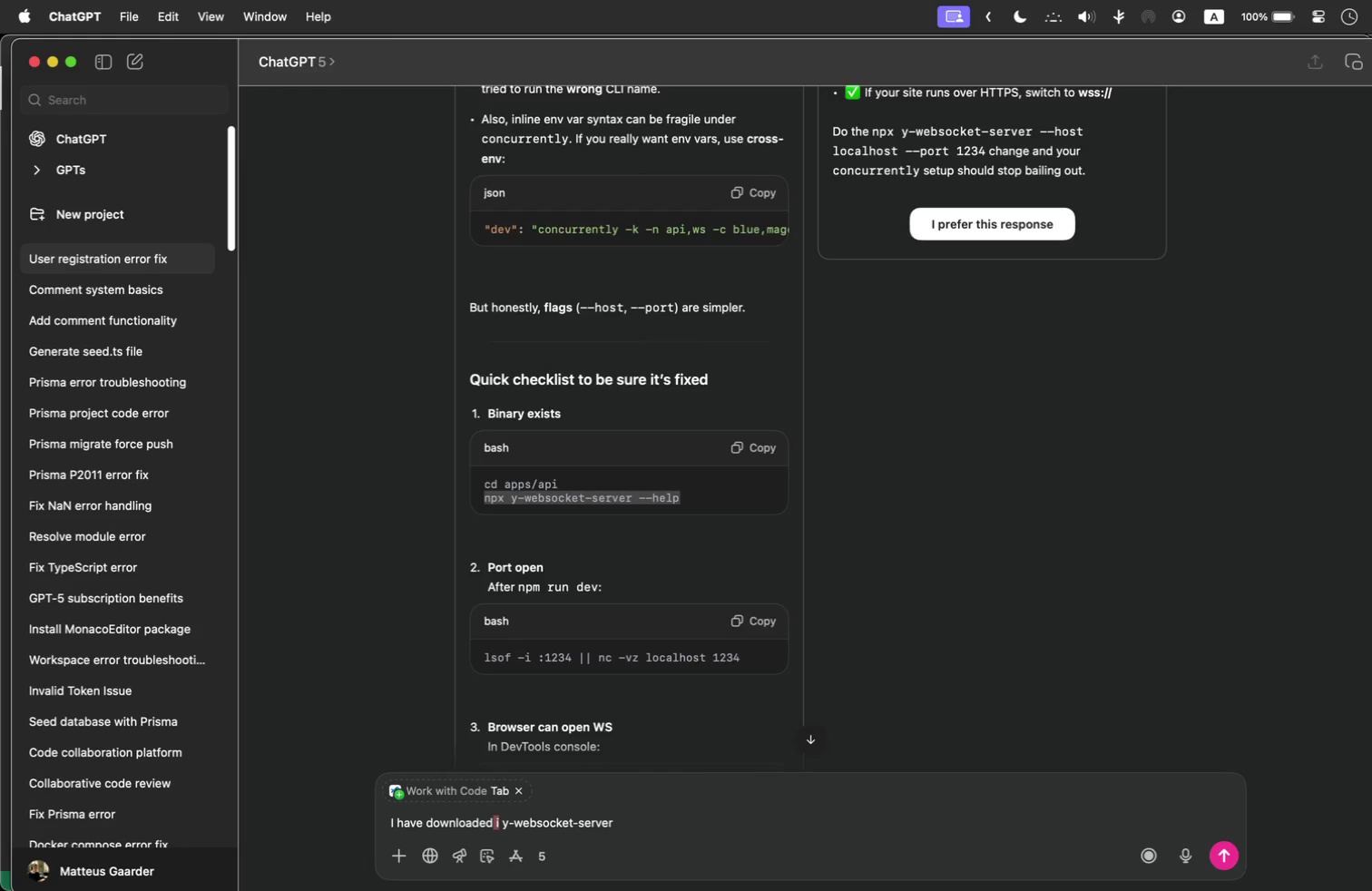 
key(Shift+ArrowRight)
 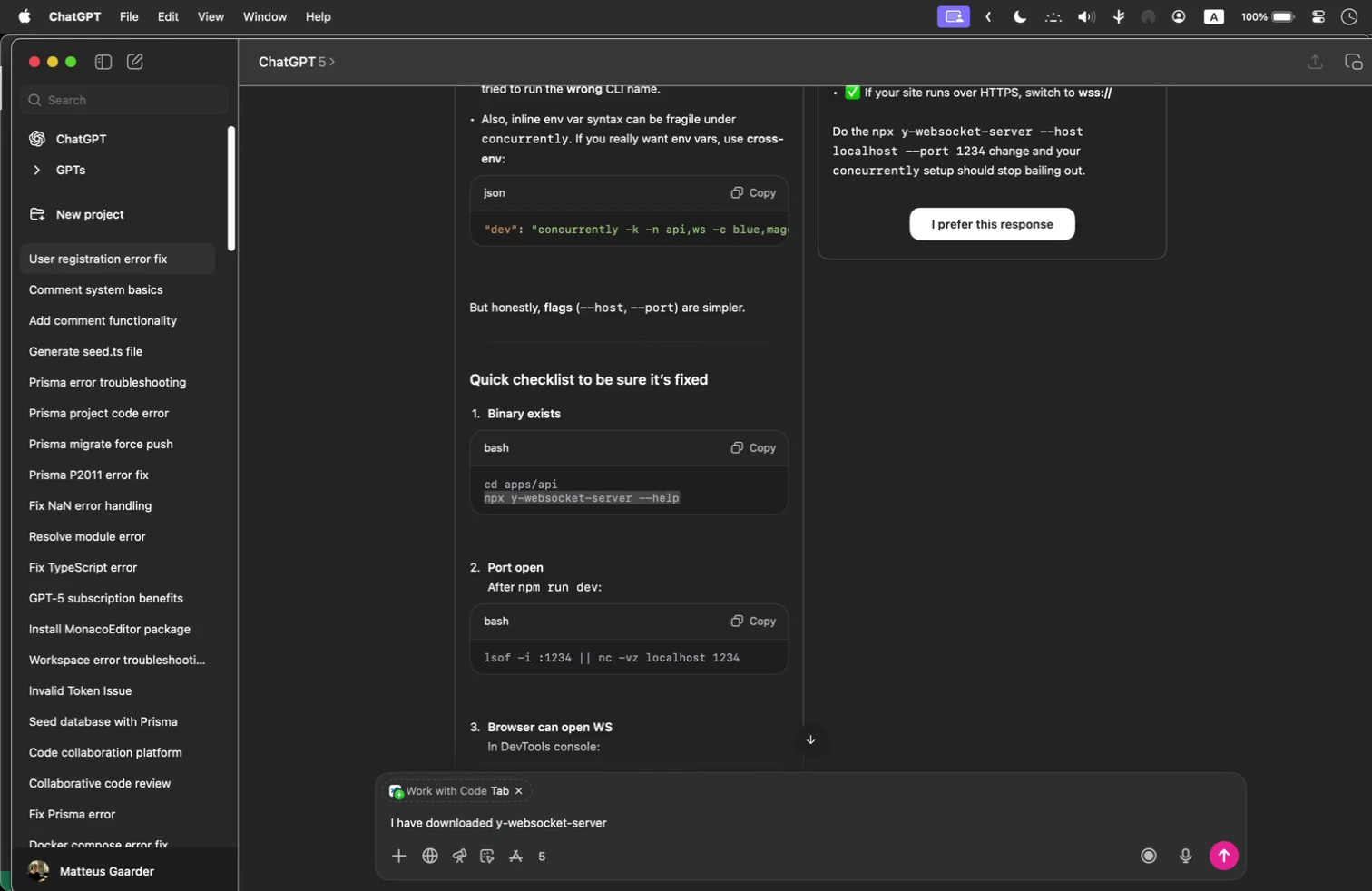 
key(Backspace)
 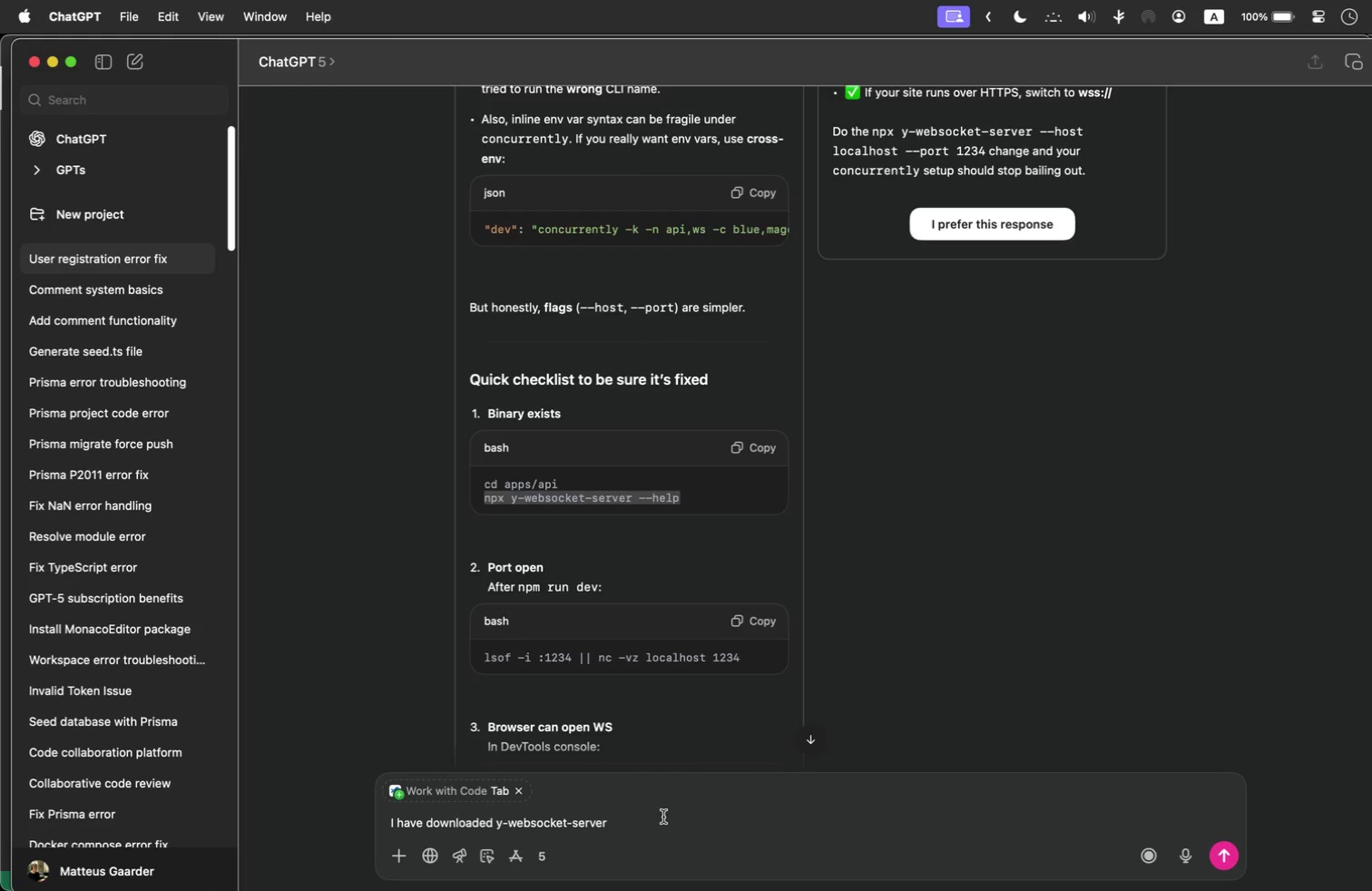 
left_click([663, 818])
 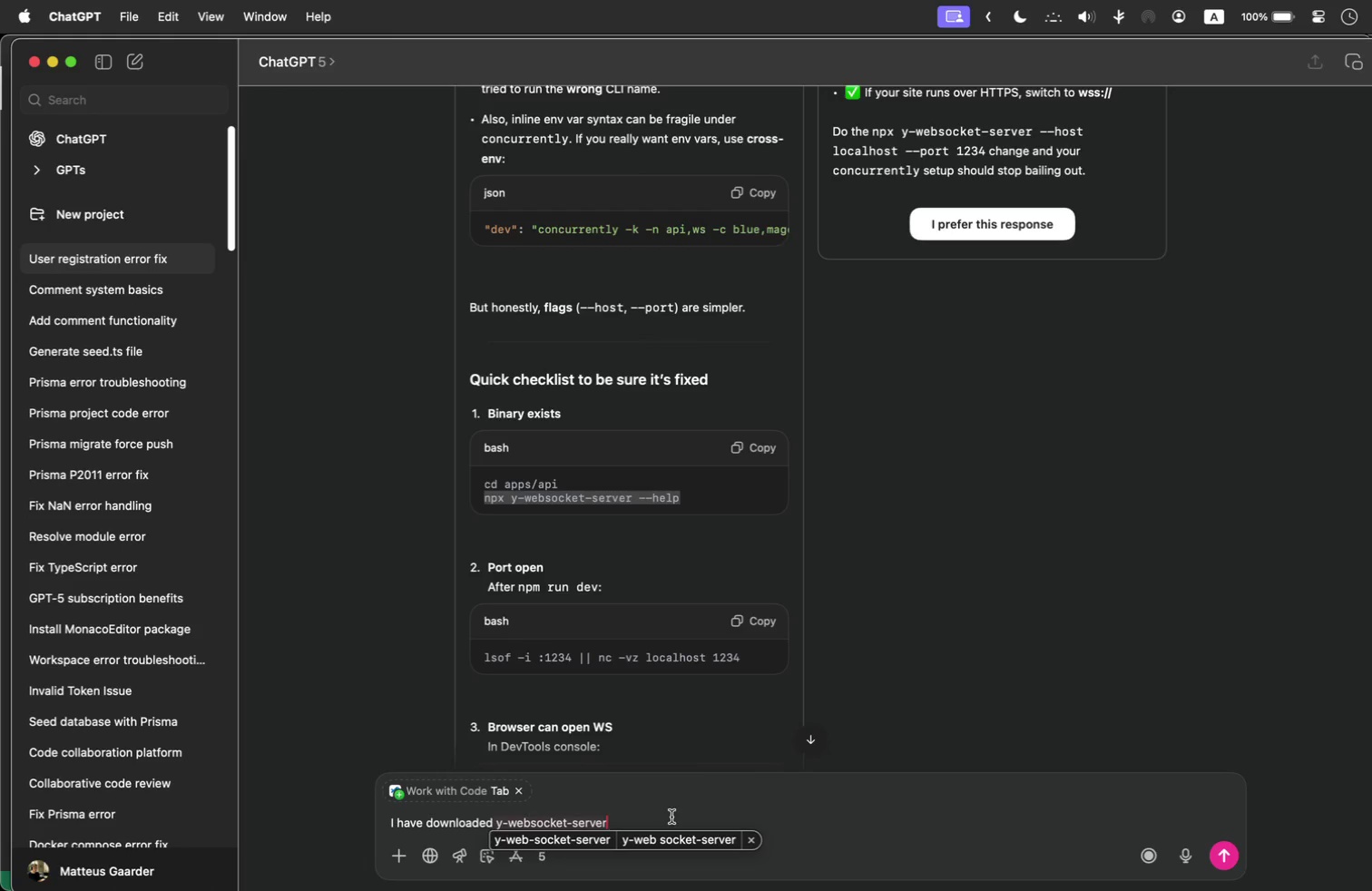 
type( but get the following returned)
 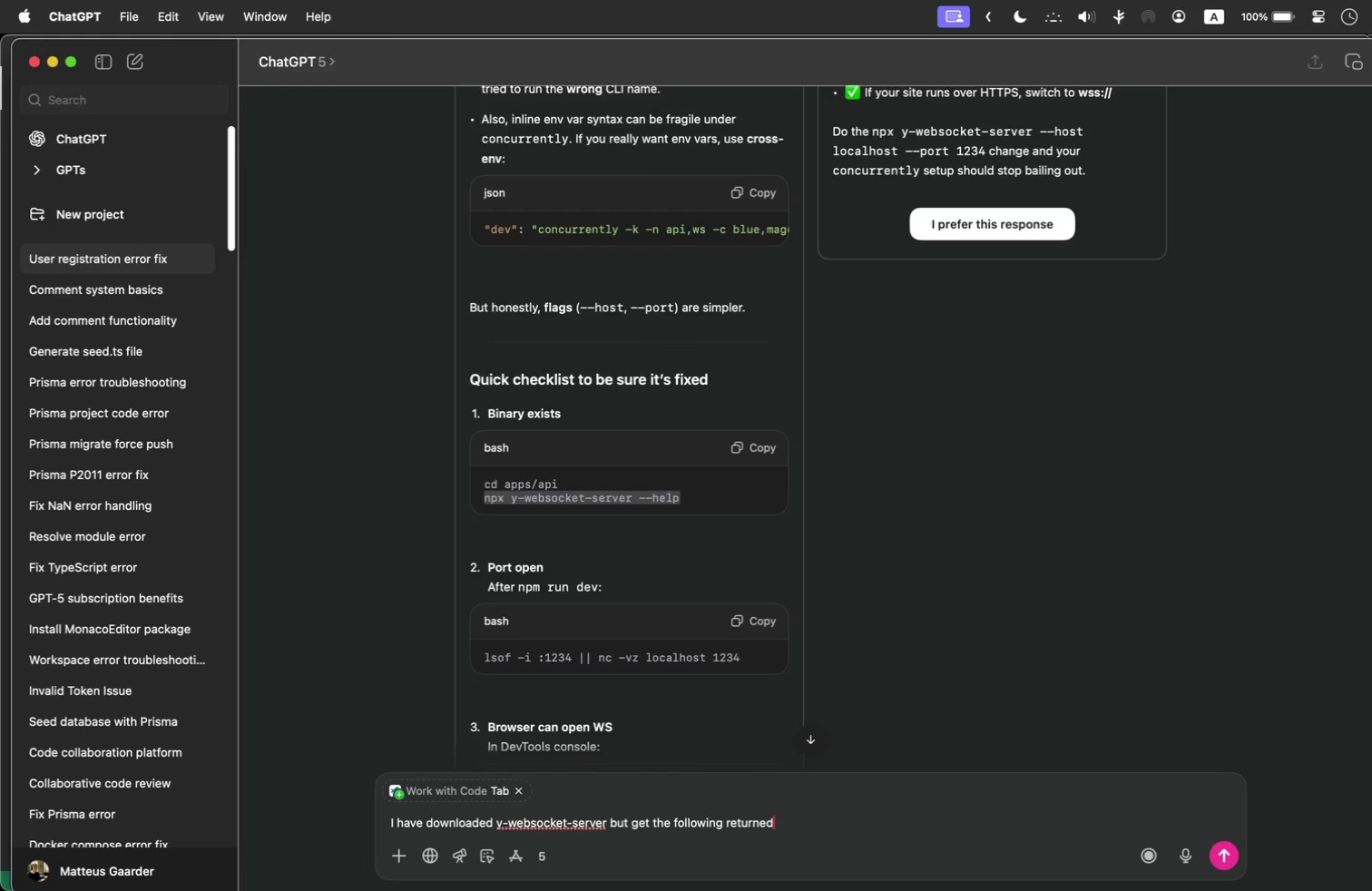 
key(Shift+Enter)
 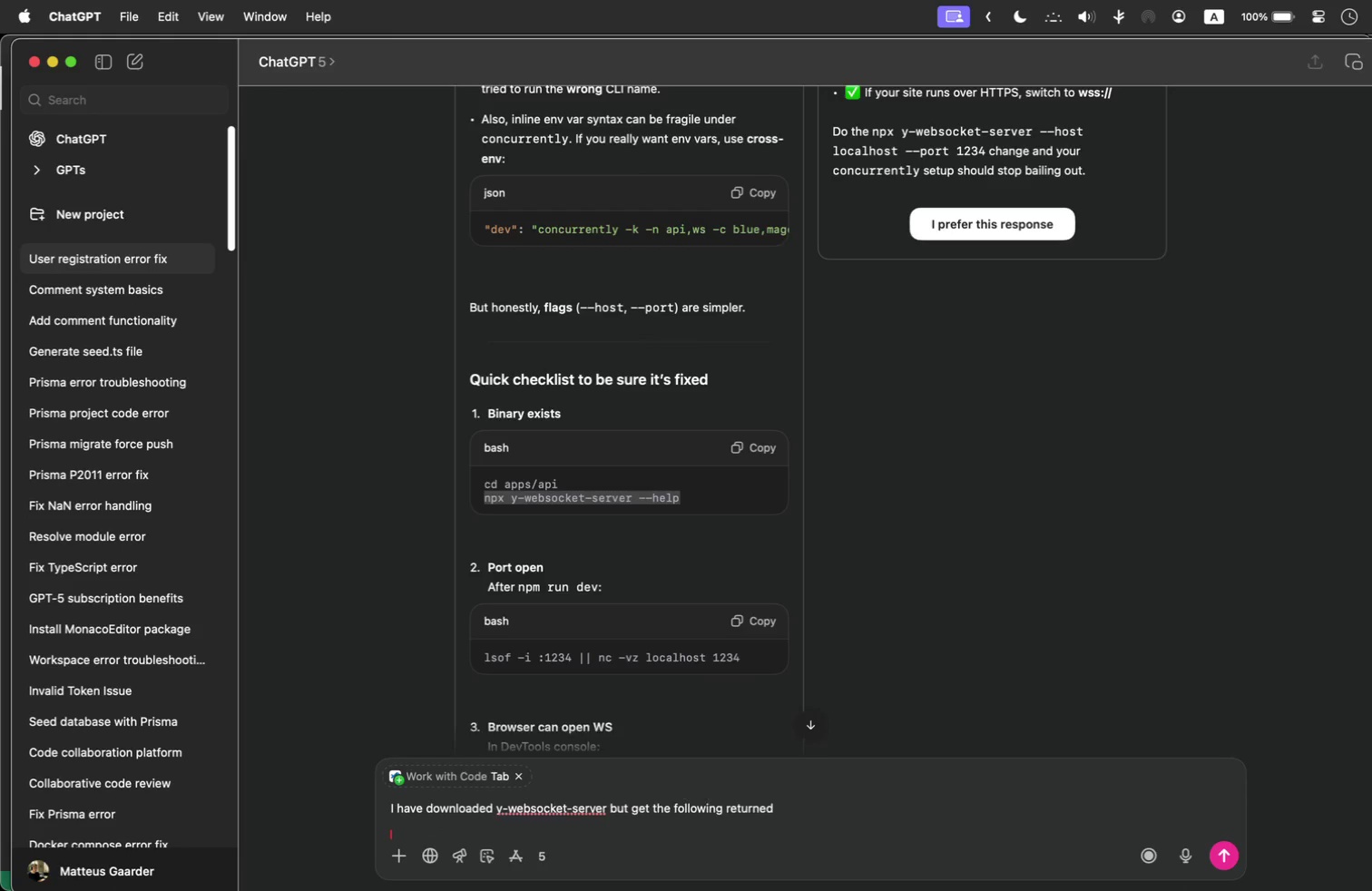 
key(Shift+Enter)
 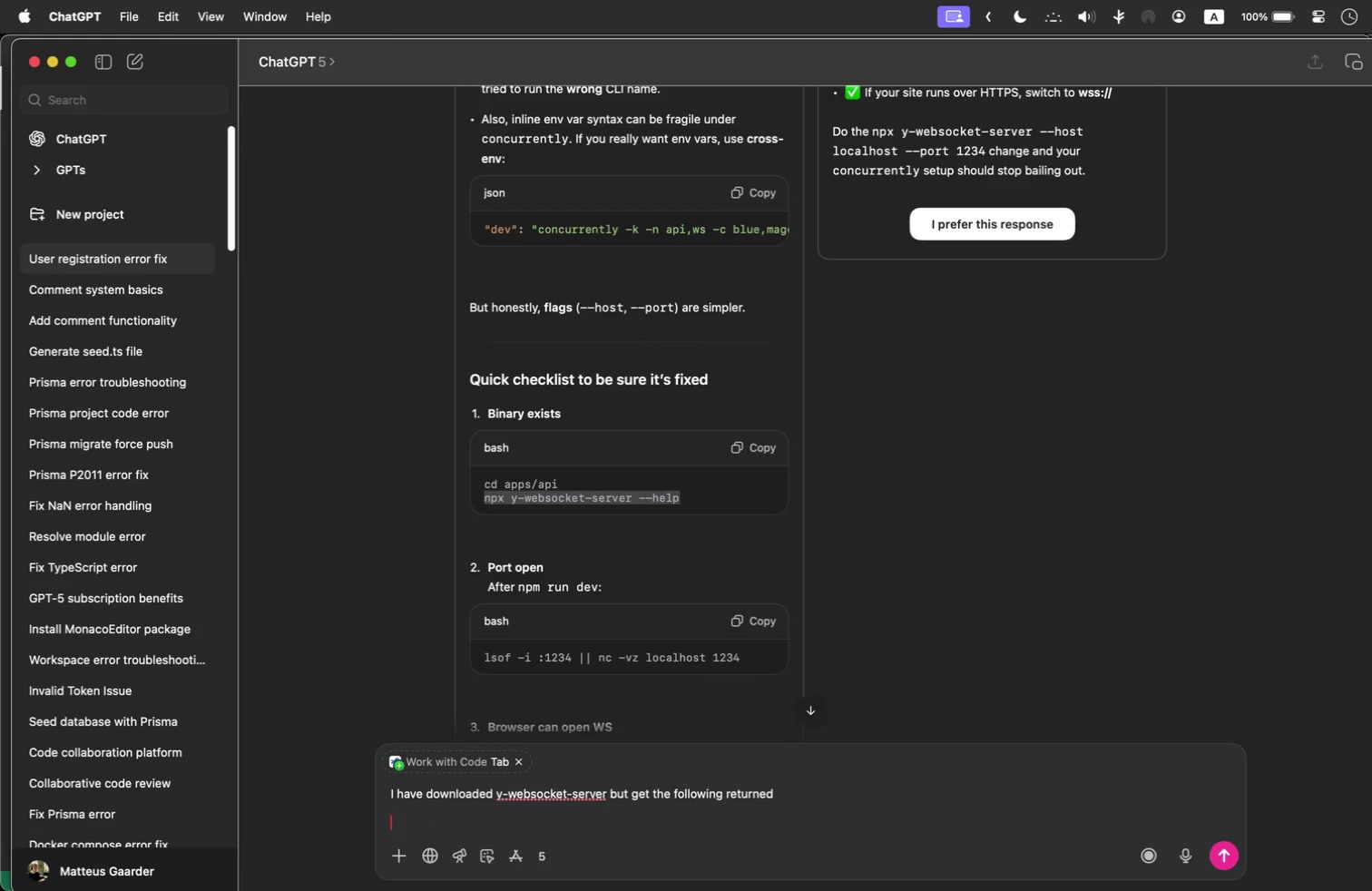 
key(Meta+V)
 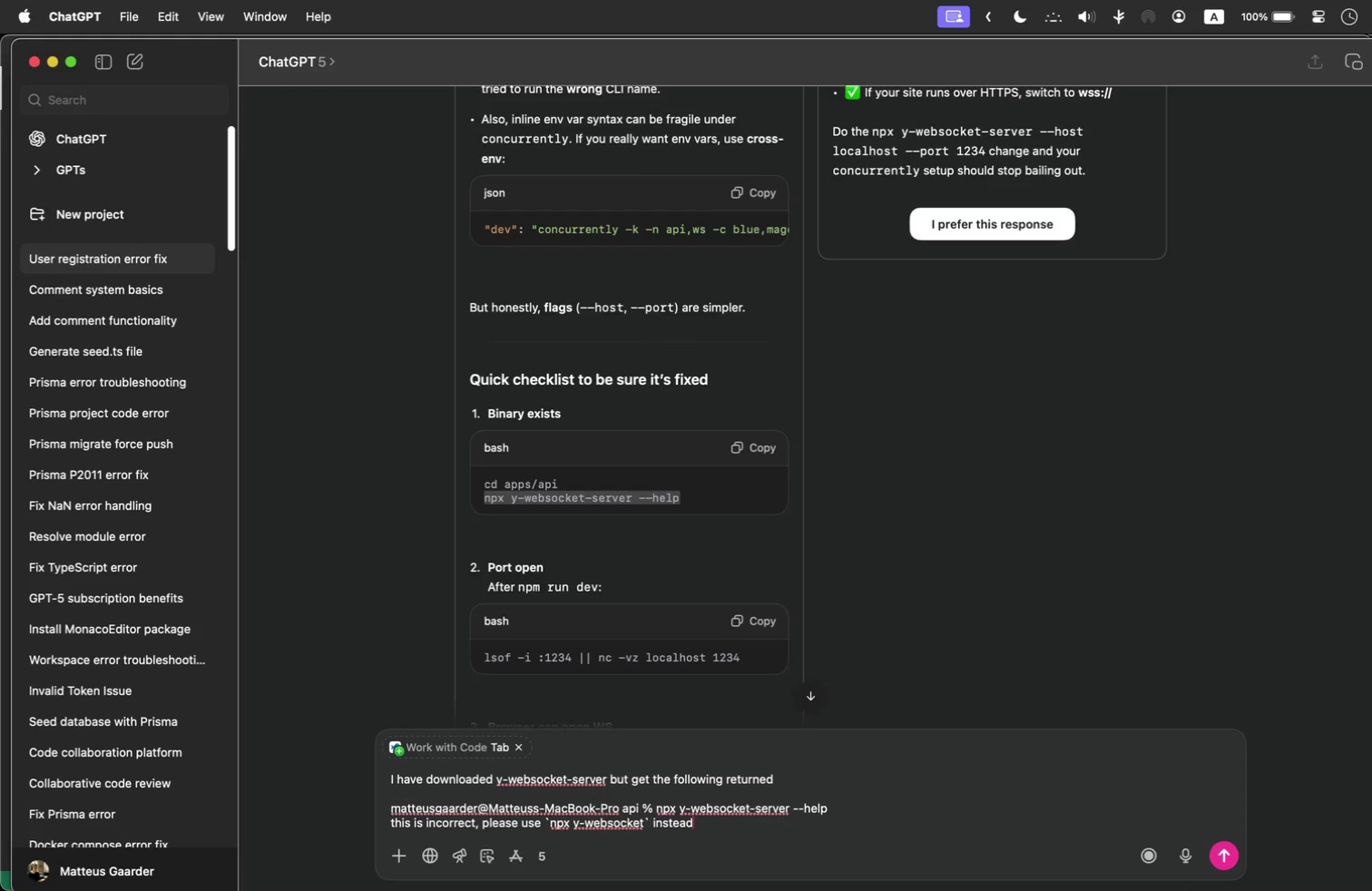 
key(Enter)
 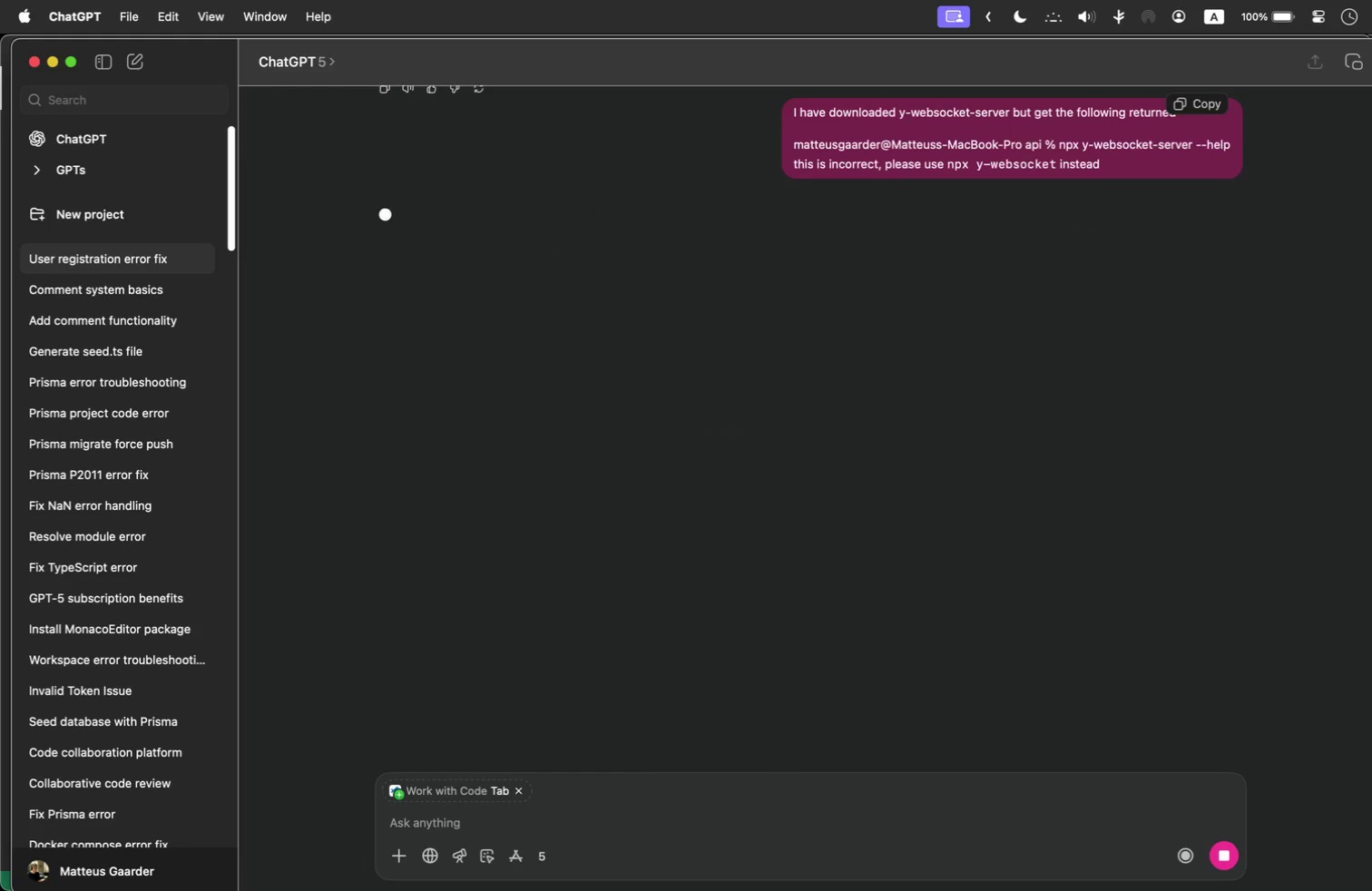 
key(Meta+Tab)
 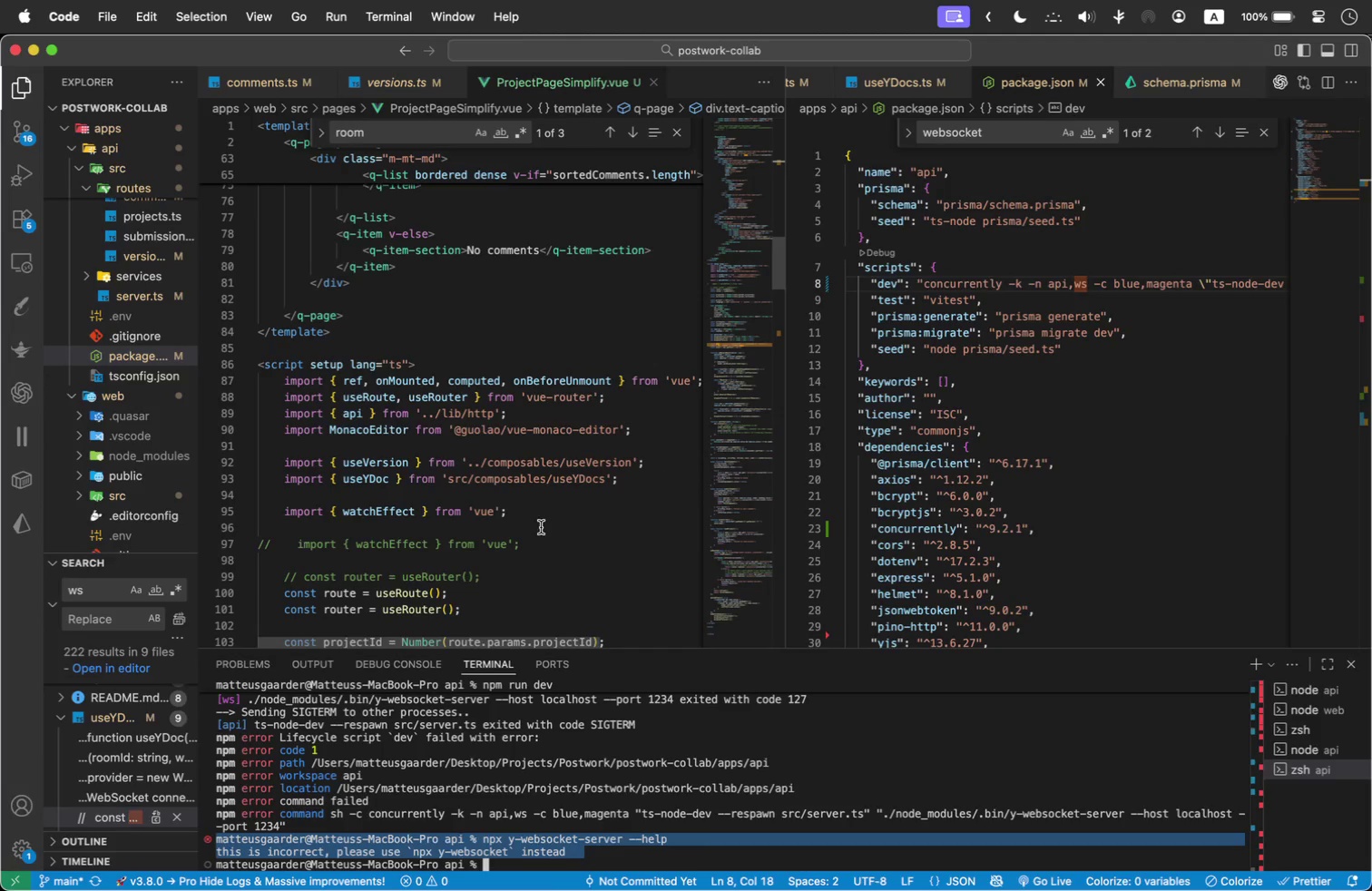 
key(Meta+CommandLeft)
 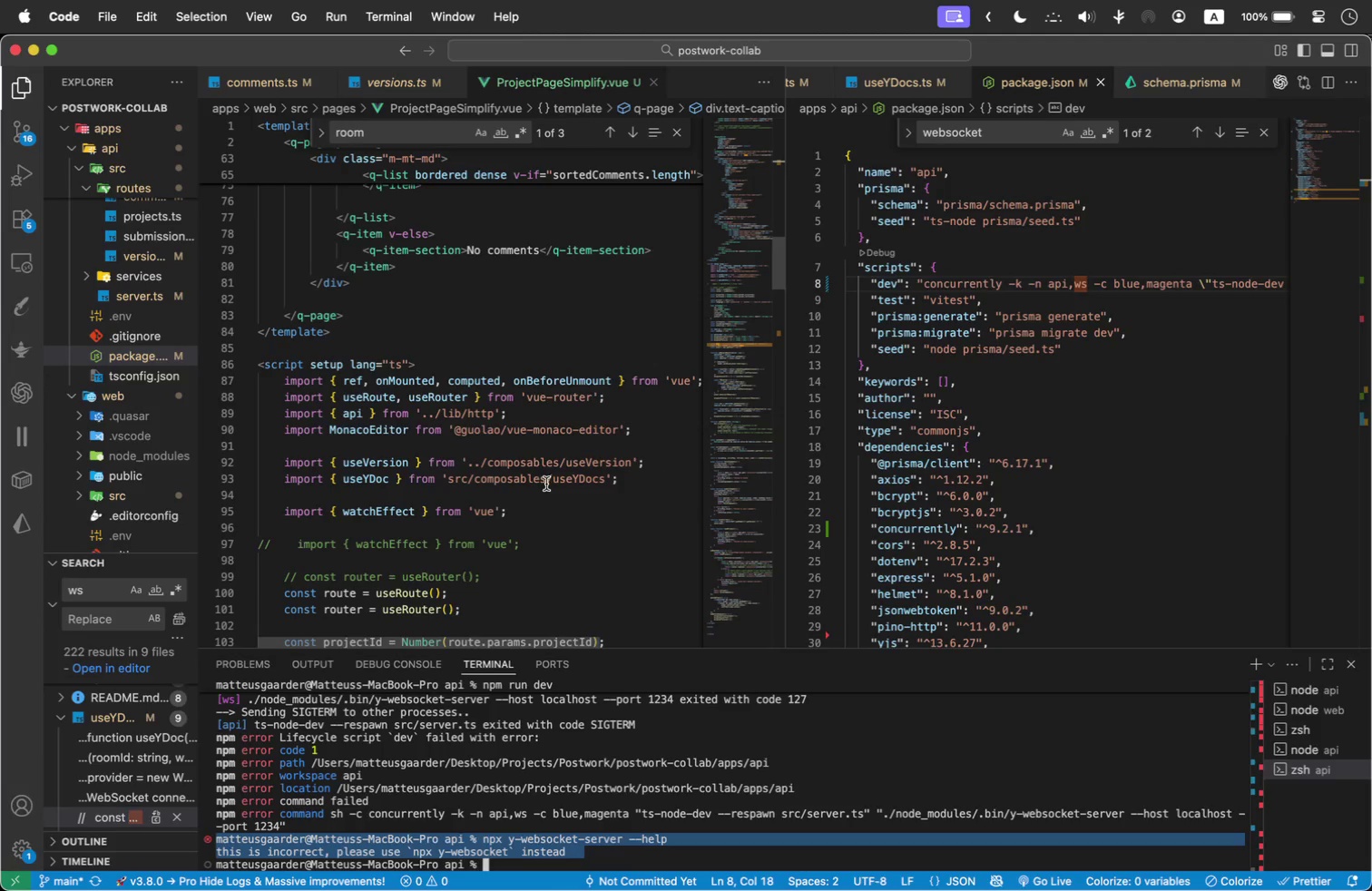 
key(Meta+Tab)
 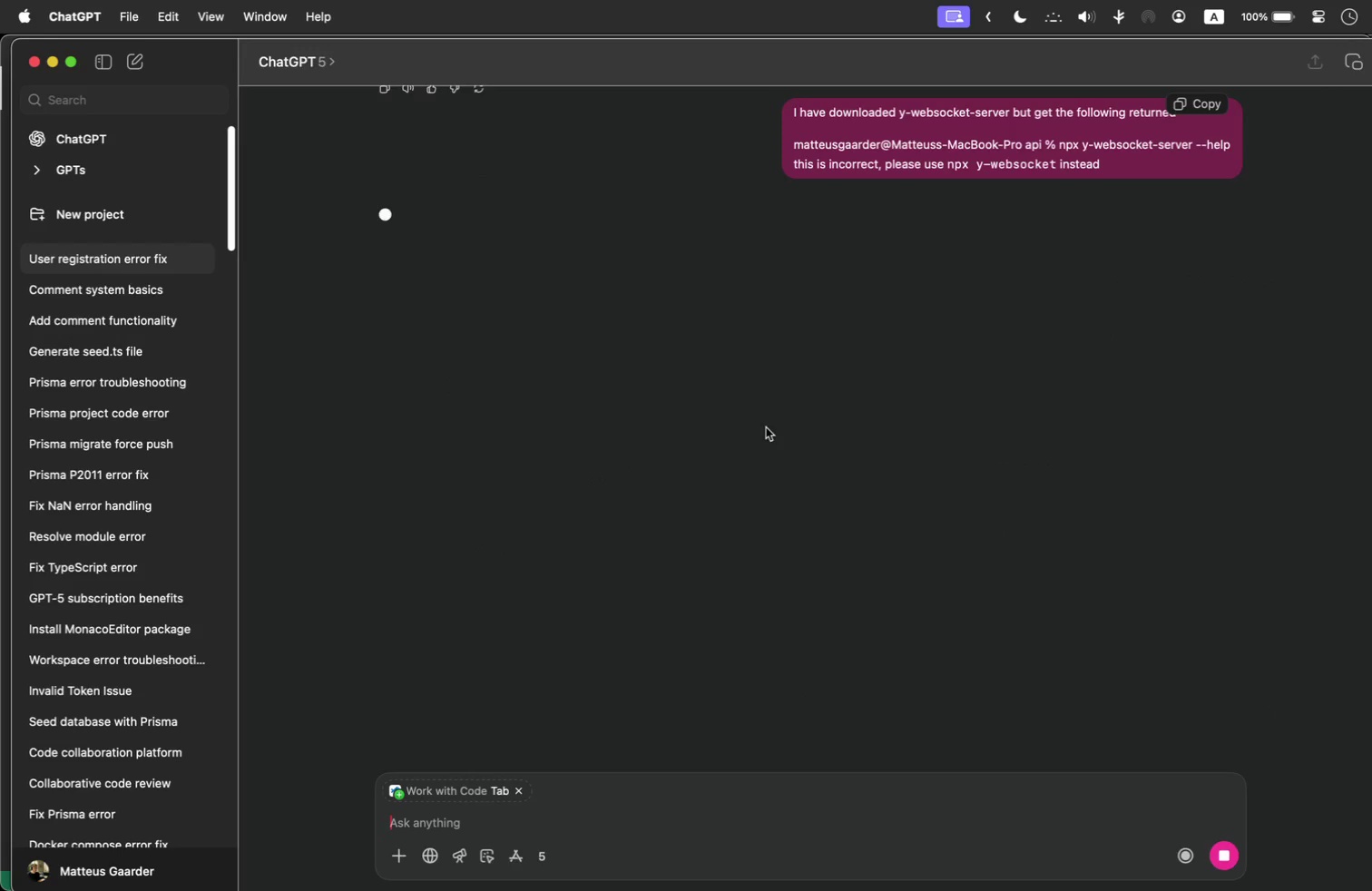 
scroll: coordinate [633, 486], scroll_direction: up, amount: 227.0
 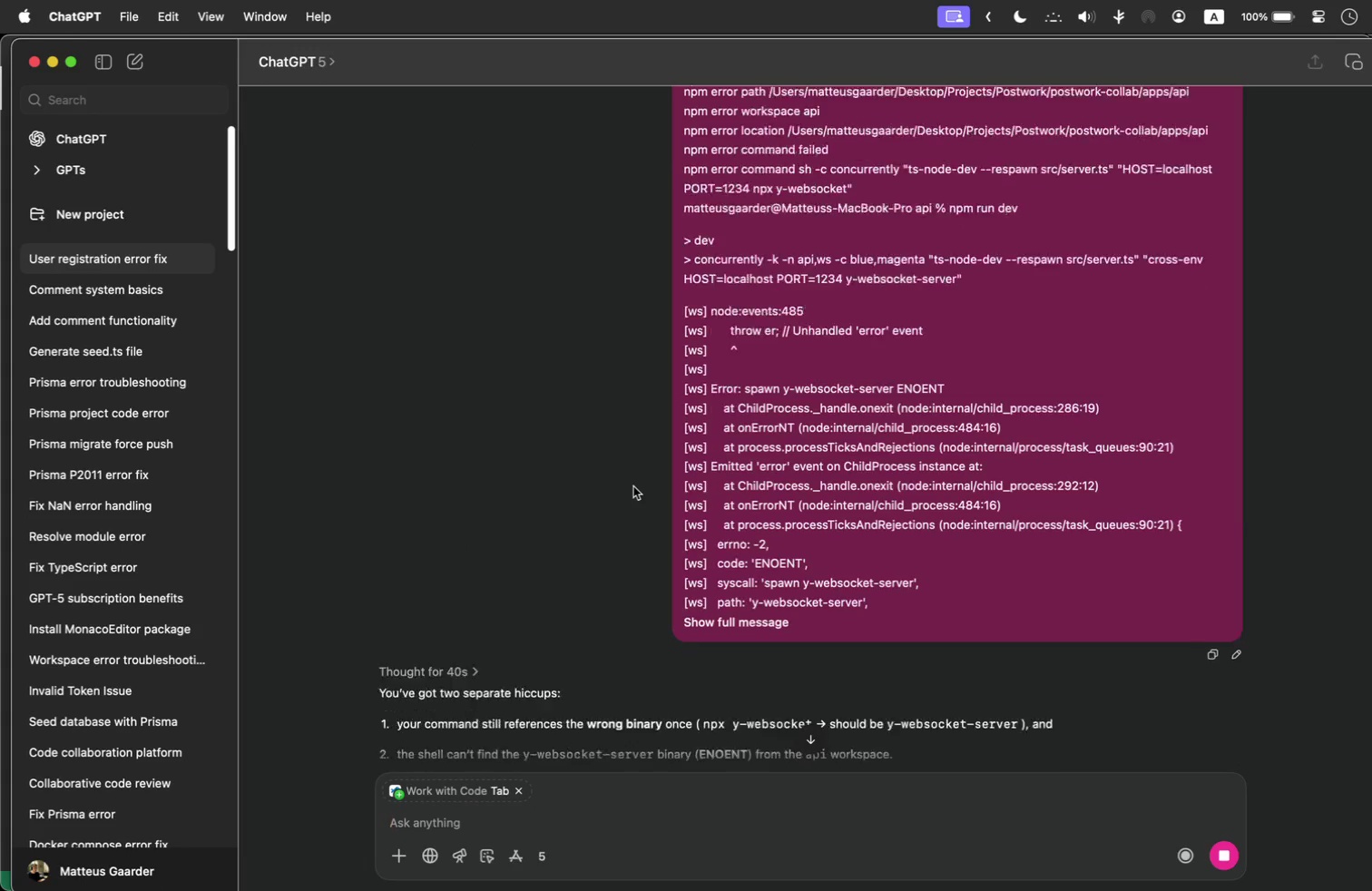 
scroll: coordinate [622, 473], scroll_direction: down, amount: 48.0
 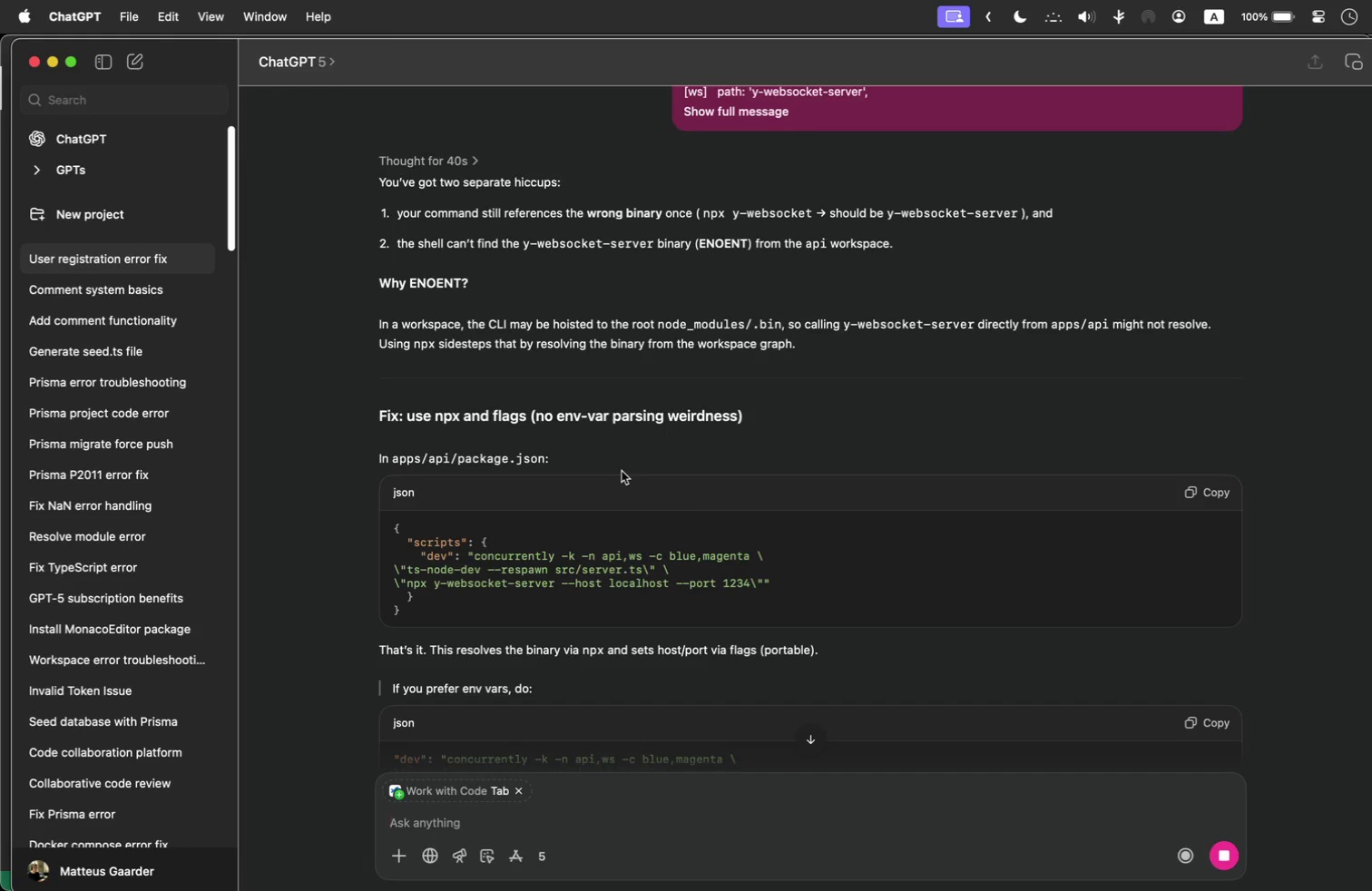 
wait(11.47)
 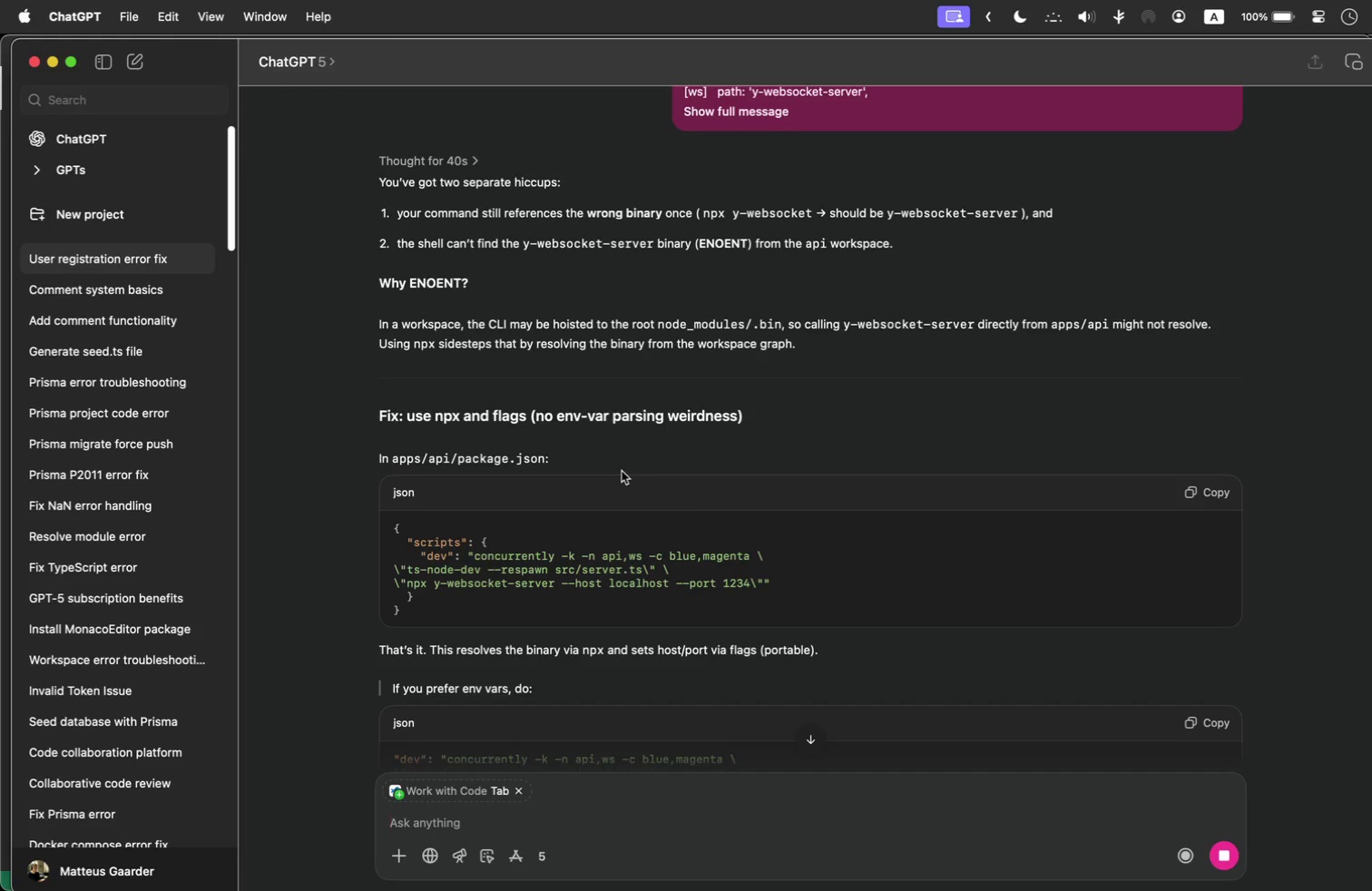 
scroll: coordinate [622, 471], scroll_direction: down, amount: 15.0
 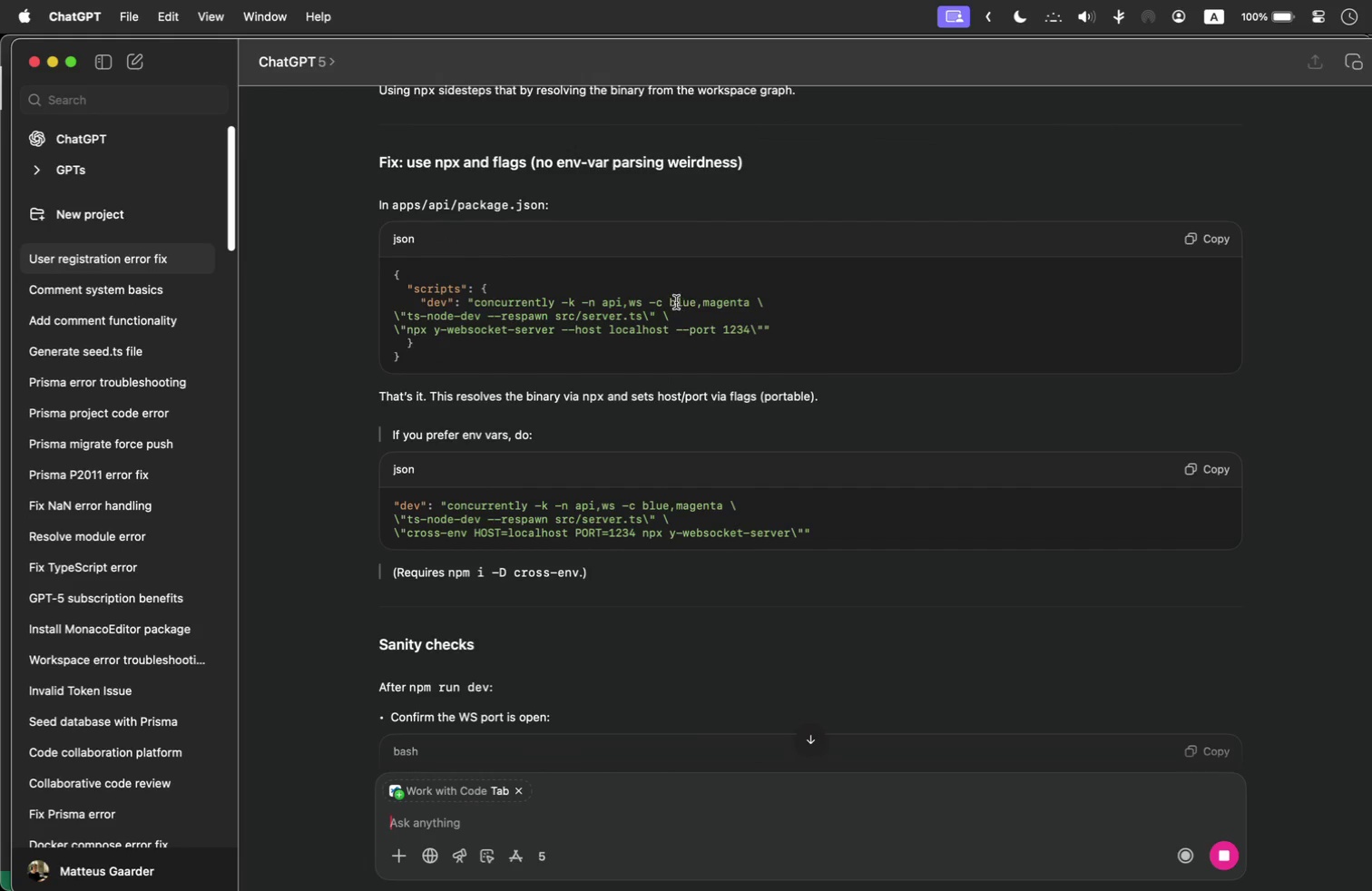 
left_click_drag(start_coordinate=[671, 299], to_coordinate=[748, 296])
 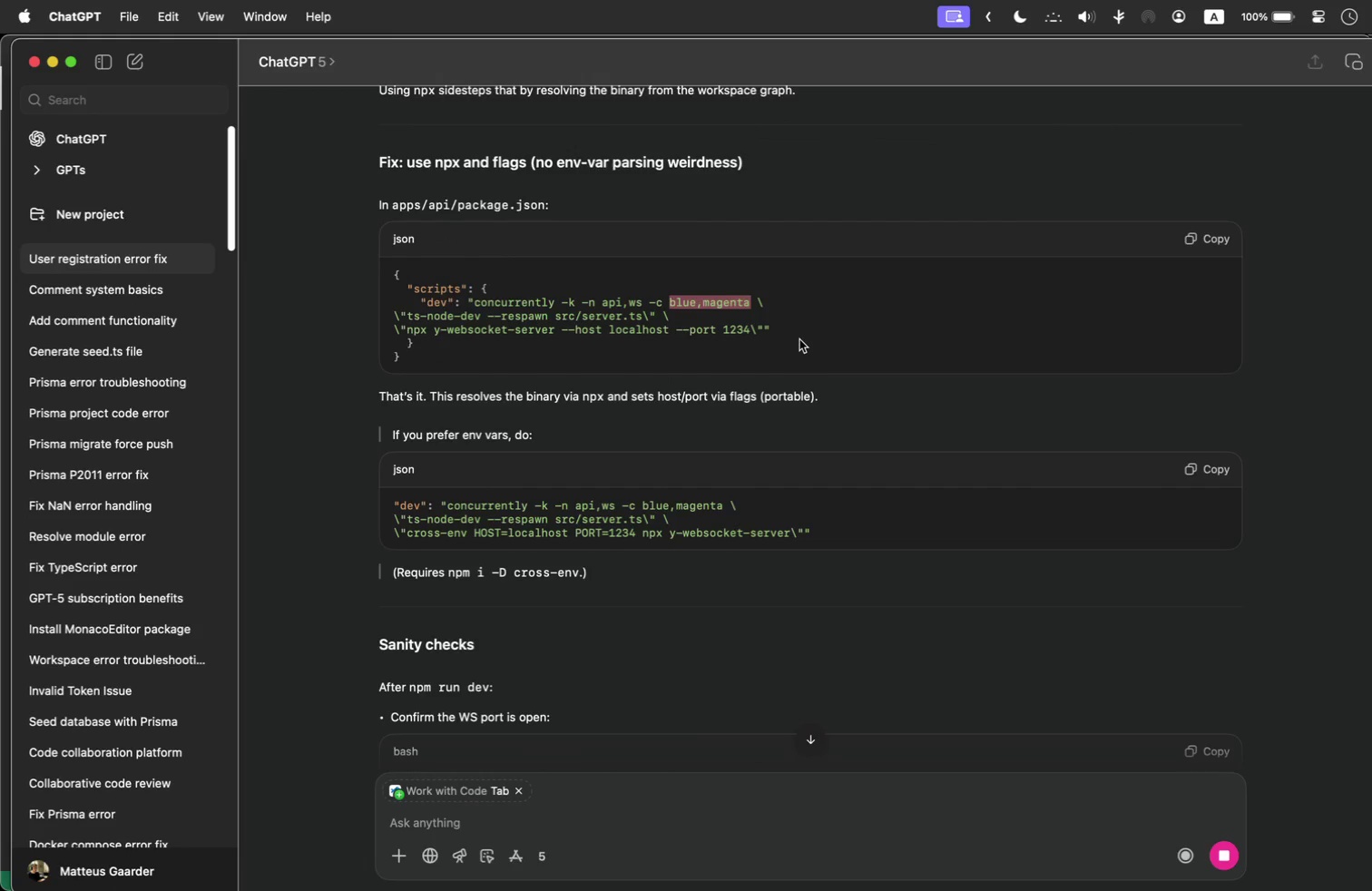 
key(Meta+C)
 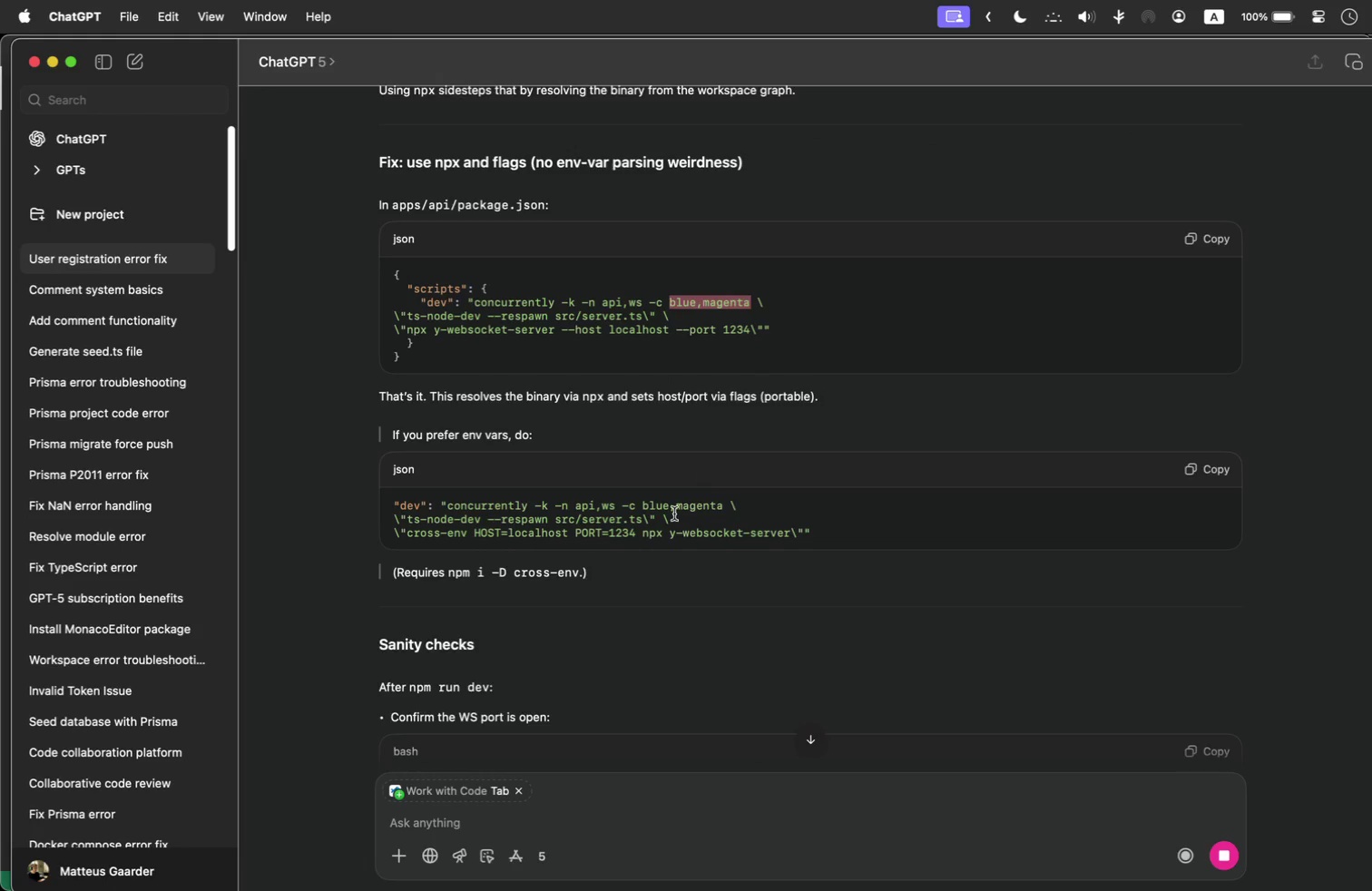 
scroll: coordinate [655, 520], scroll_direction: down, amount: 233.0
 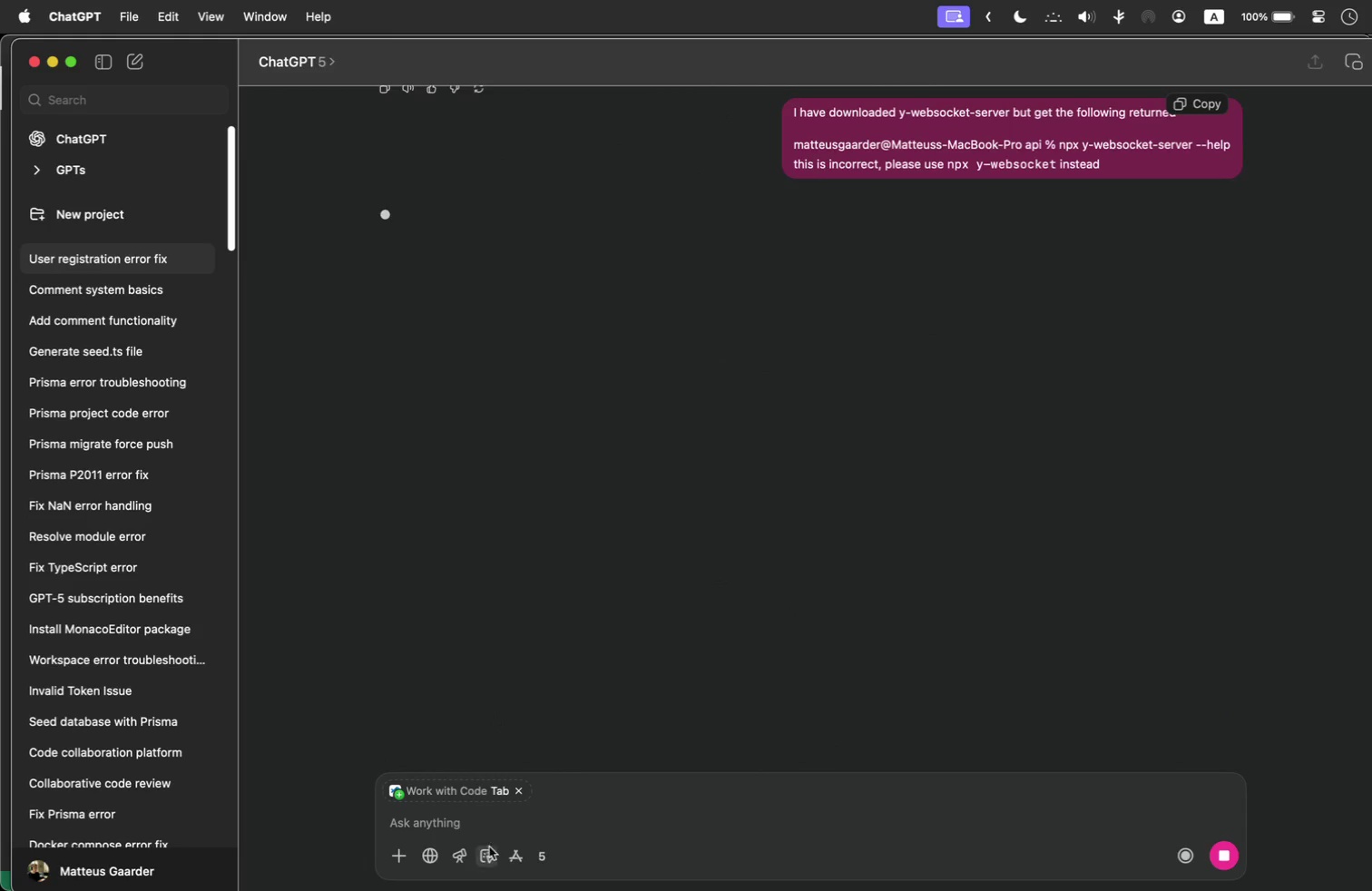 
left_click([478, 822])
 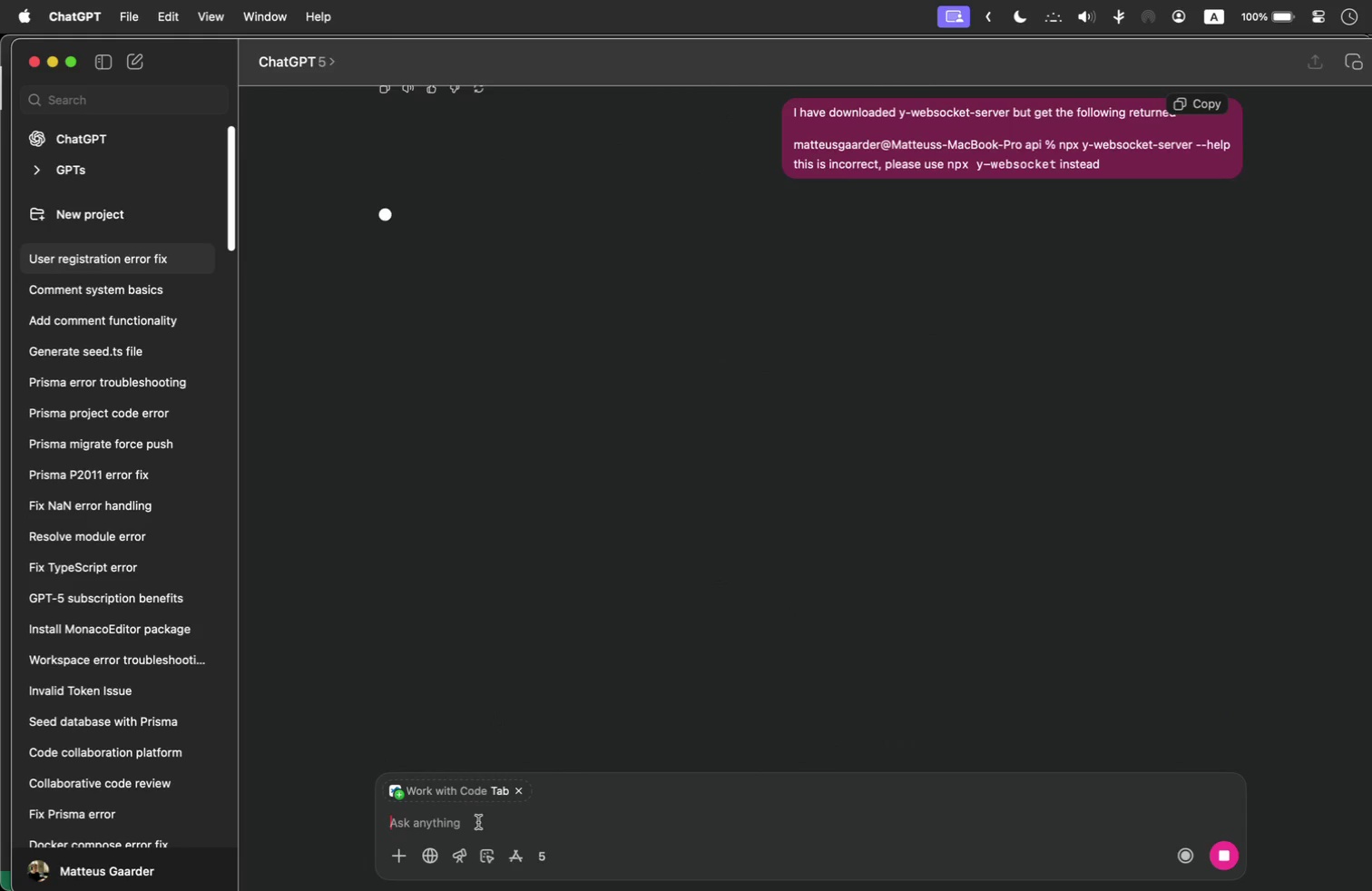 
type(what is ')
 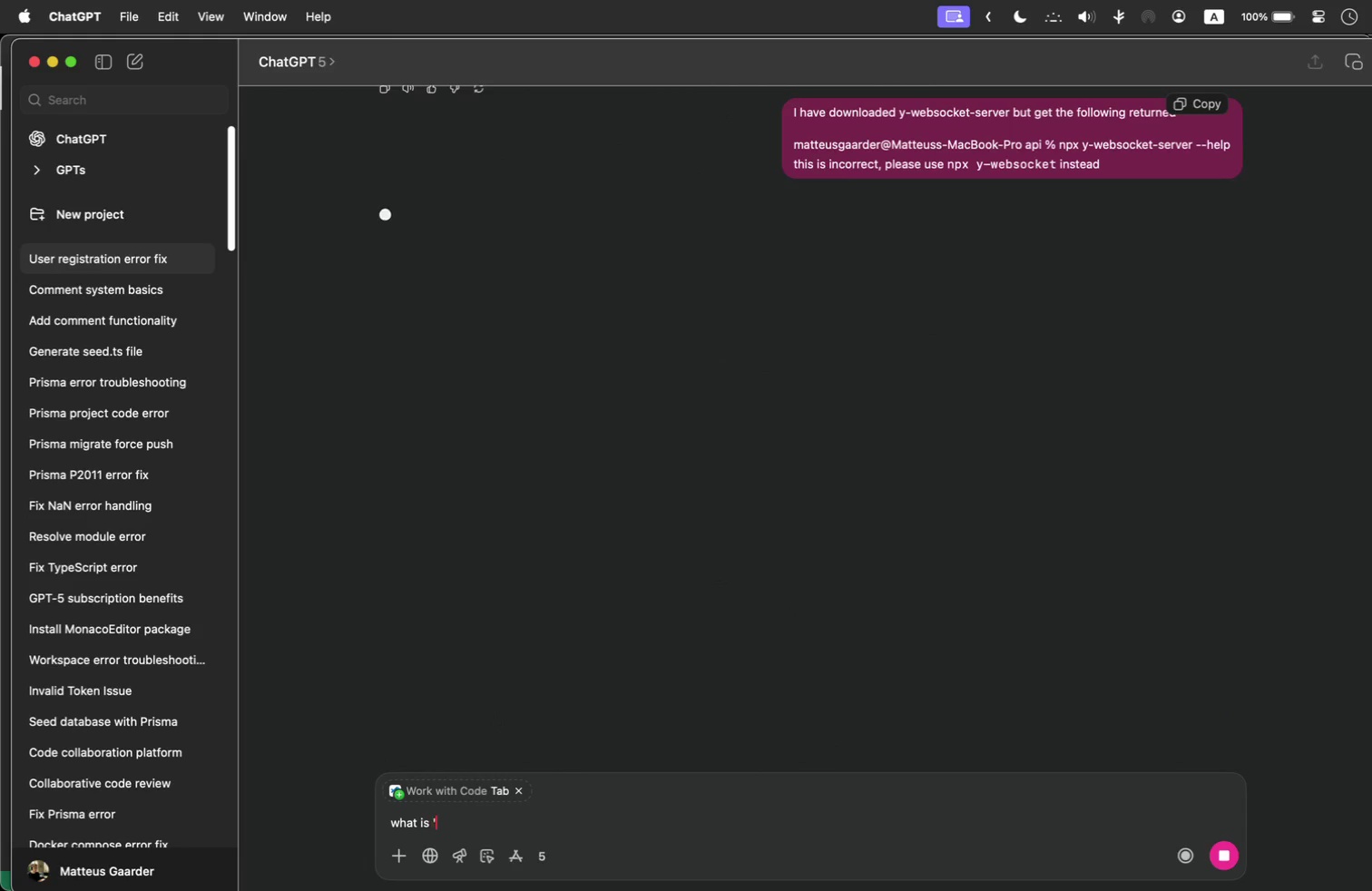 
key(Meta+CommandLeft)
 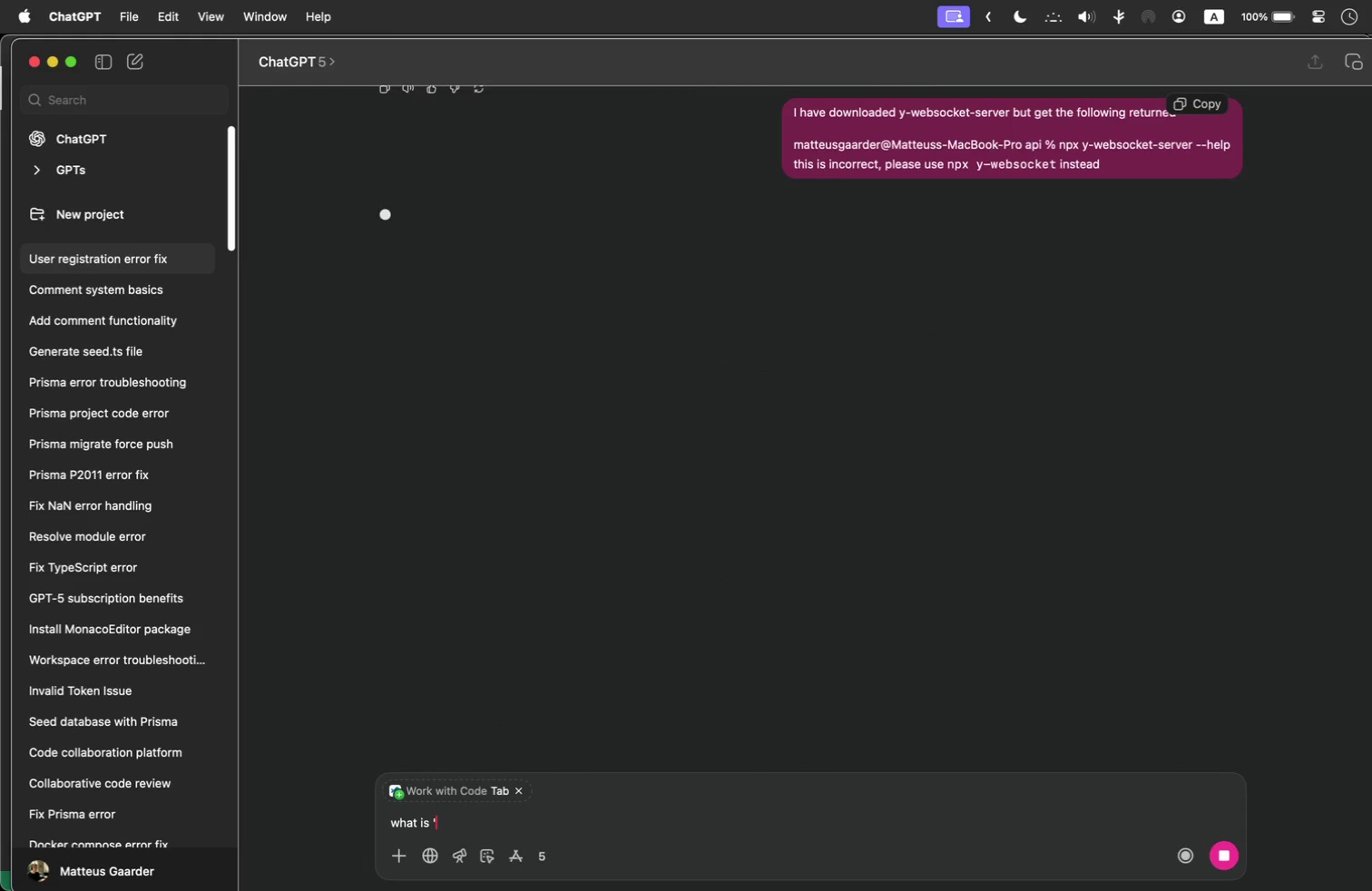 
key(Meta+V)
 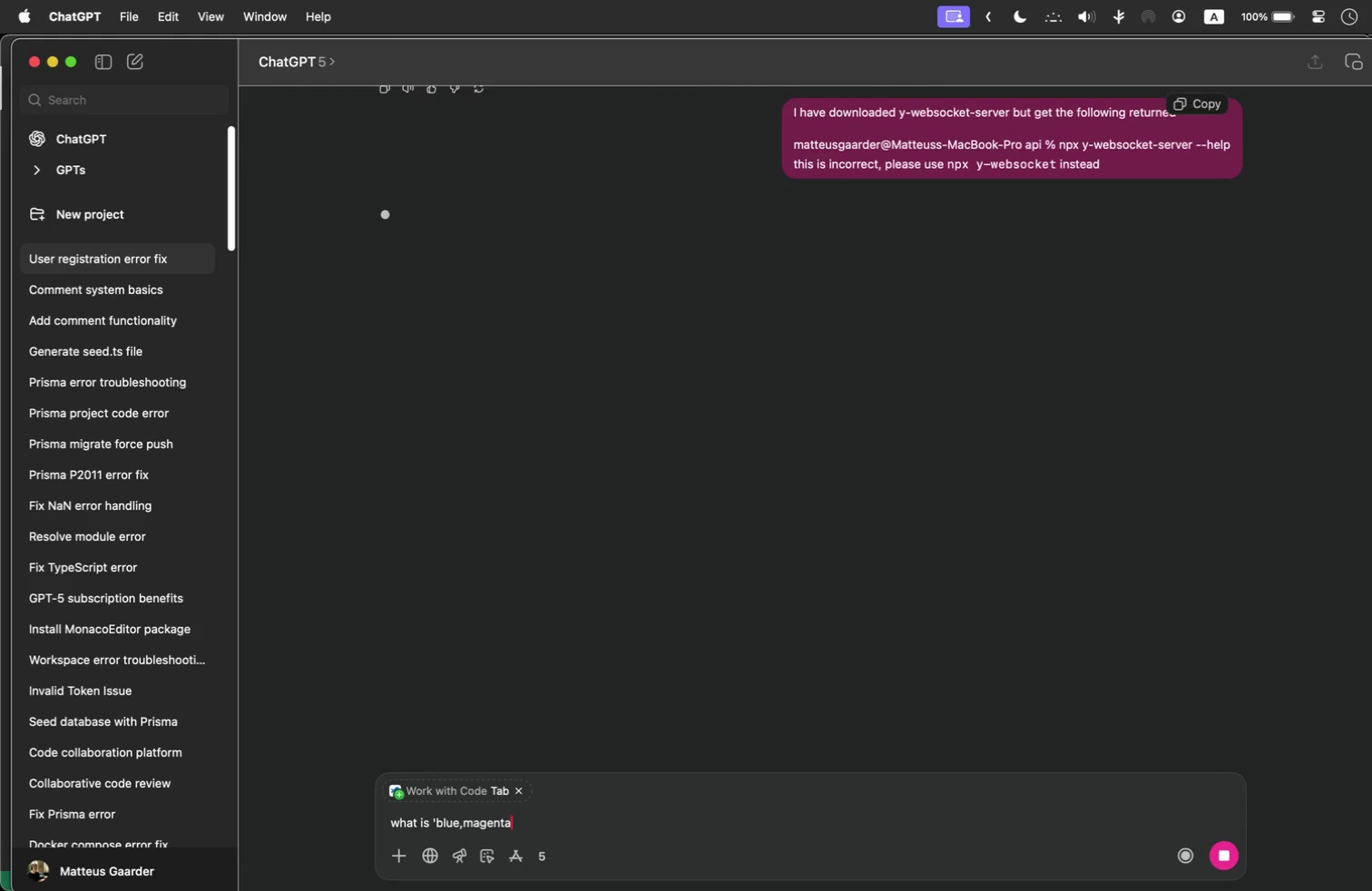 
type(")
key(Backspace)
type(' is this really thh )
key(Backspace)
key(Backspace)
type(e simplest script I can use to co)
key(Backspace)
key(Backspace)
type(launch the two )
 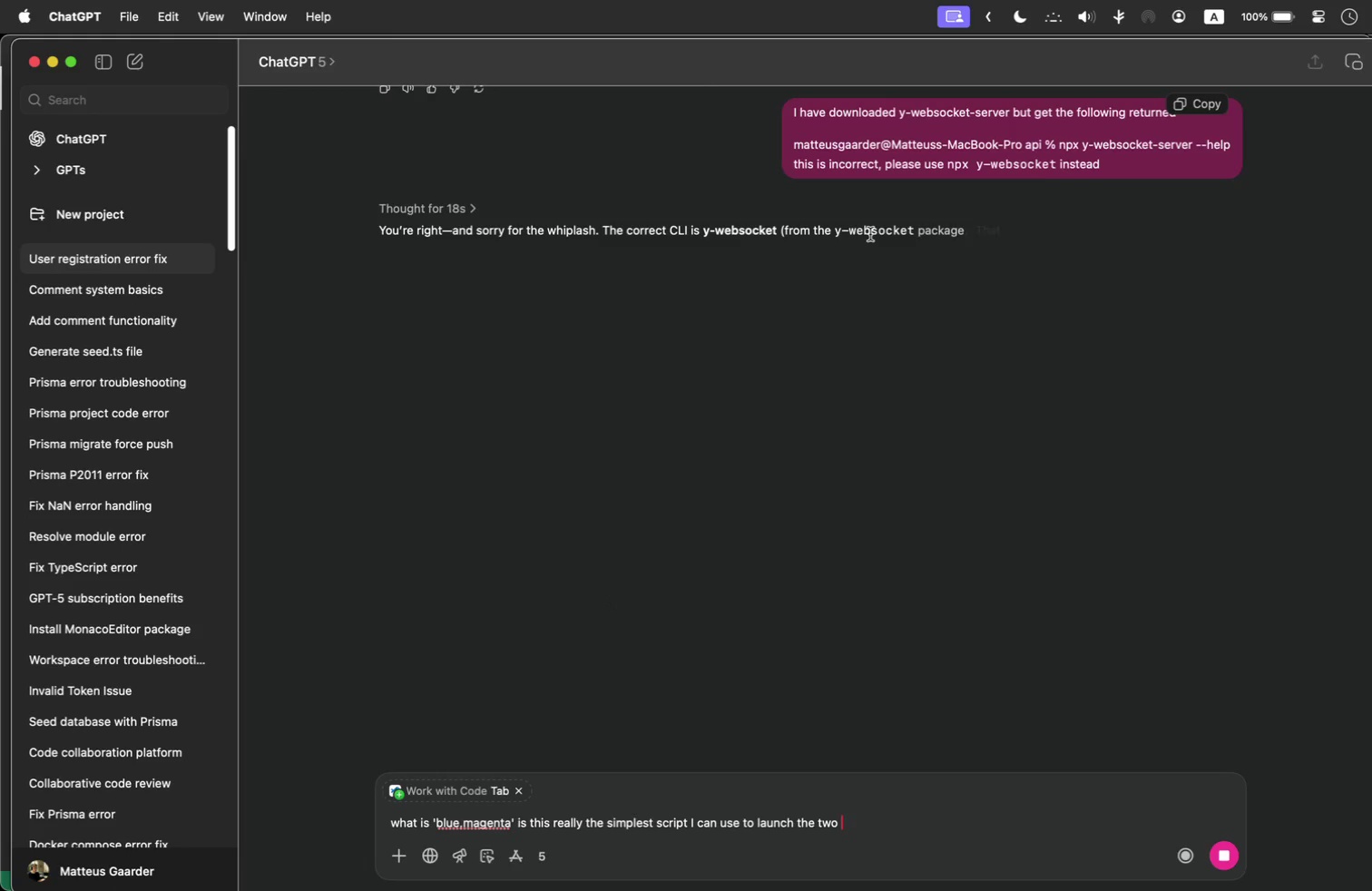 
wait(9.59)
 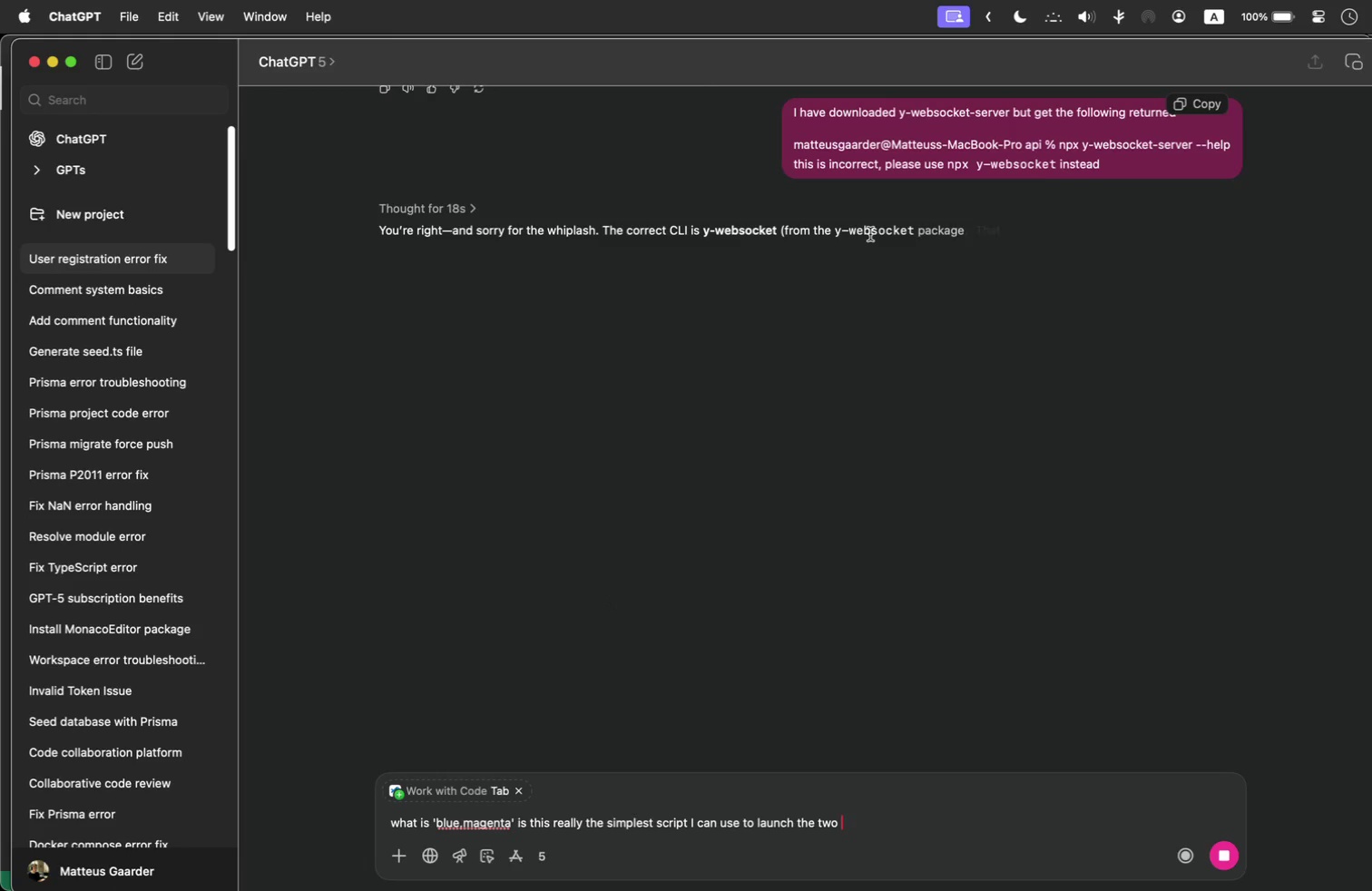 
mouse_move([1098, 277])
 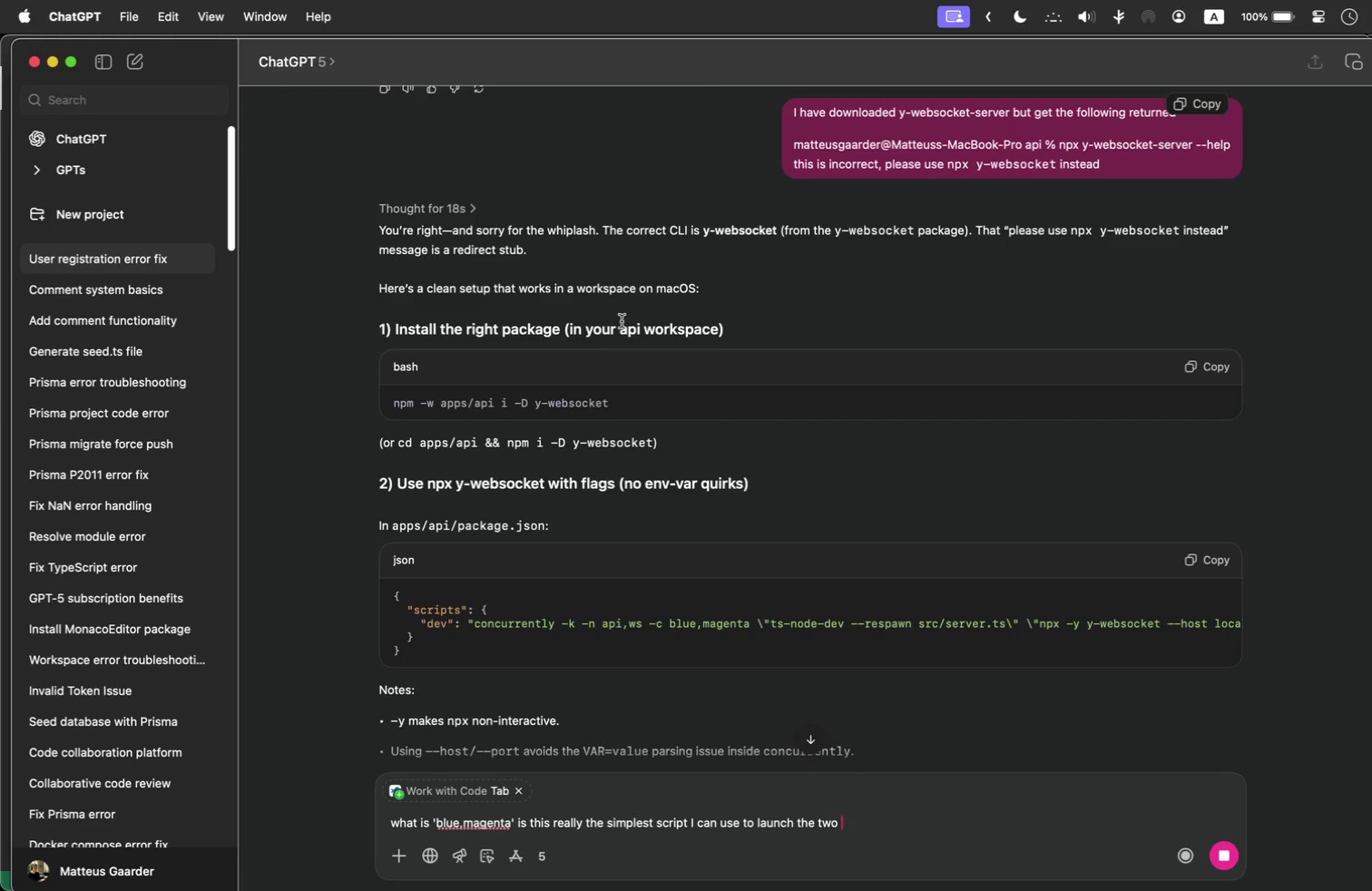 
wait(5.94)
 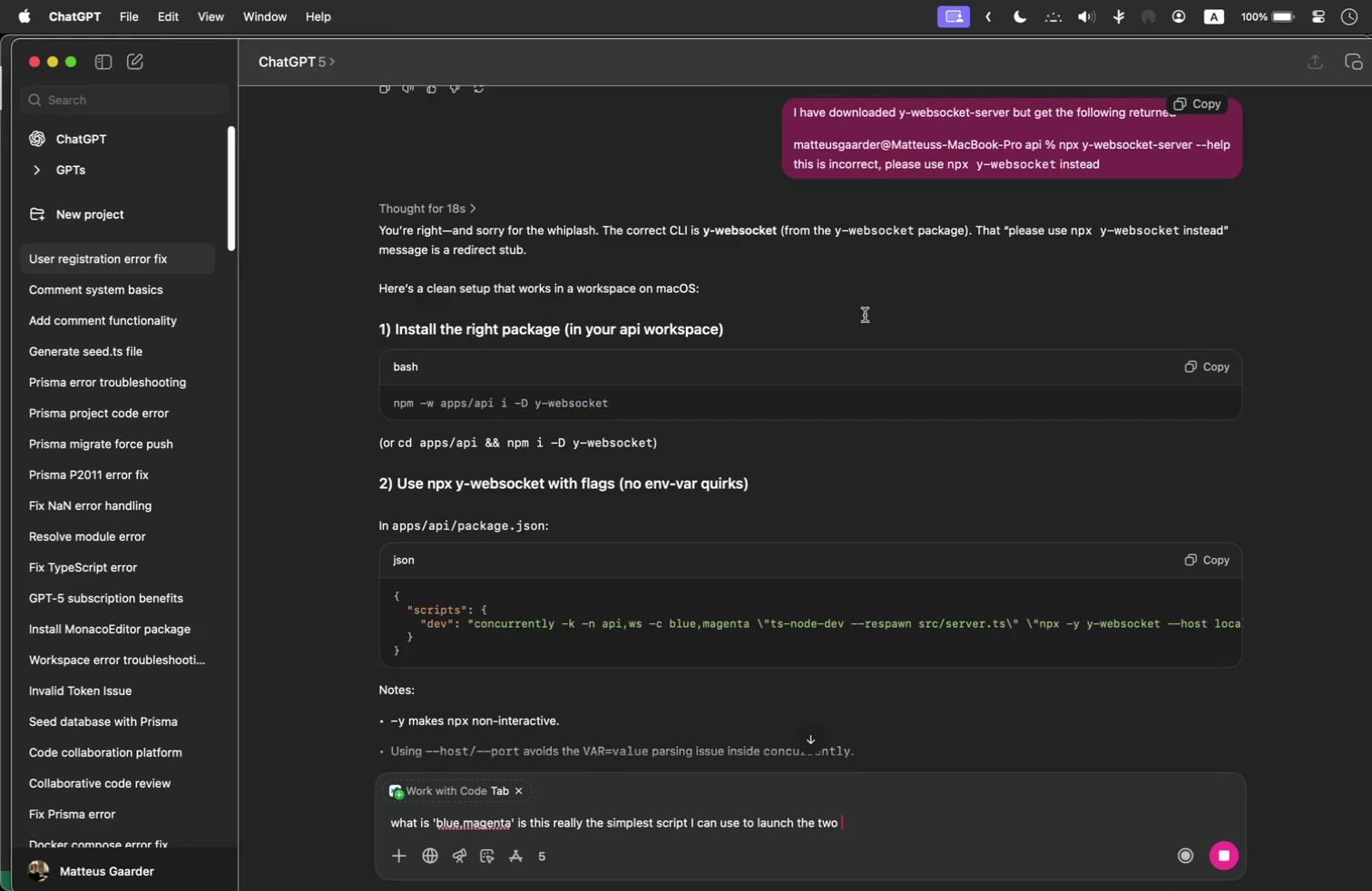 
left_click_drag(start_coordinate=[612, 403], to_coordinate=[391, 403])
 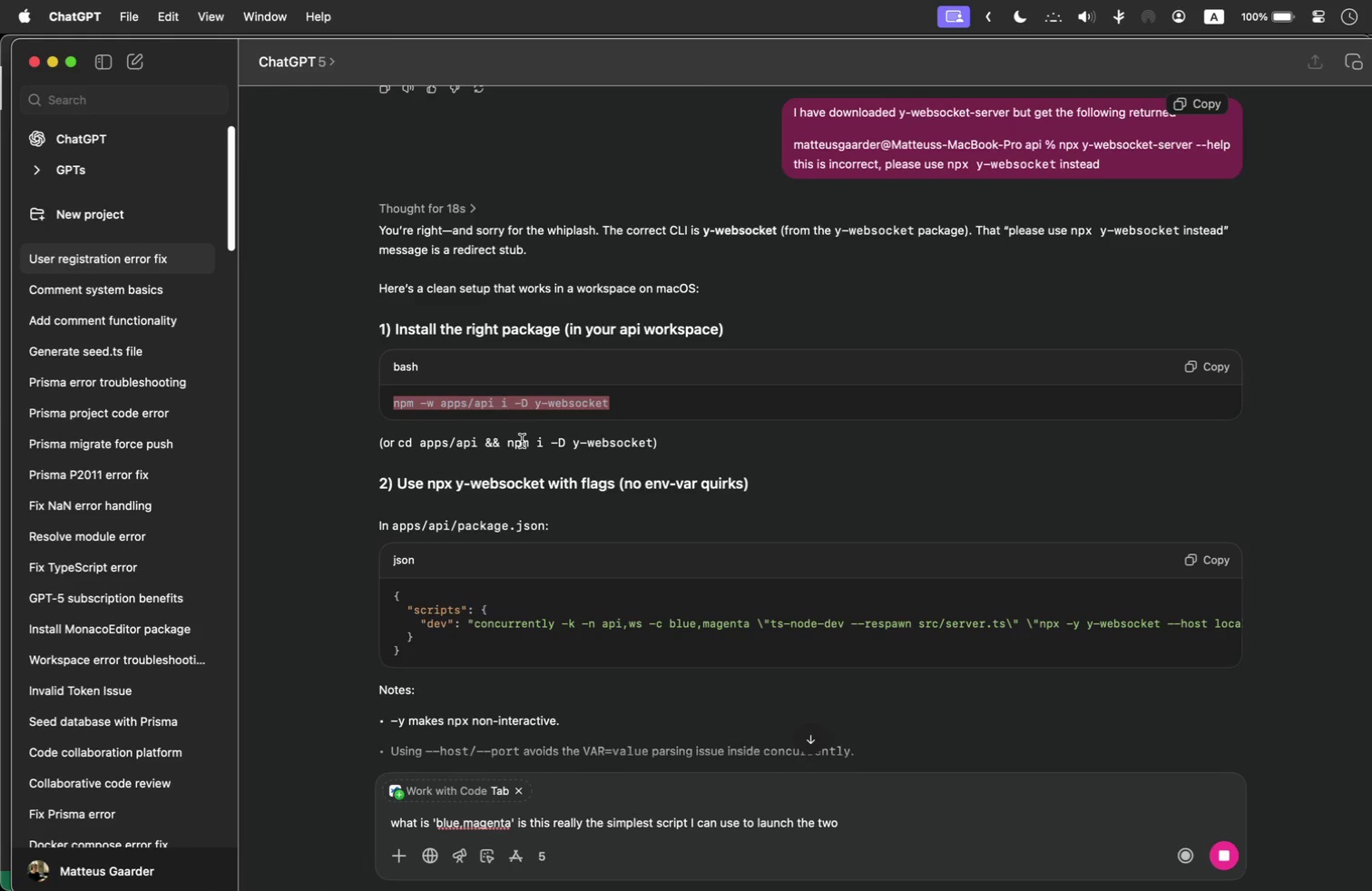 
left_click_drag(start_coordinate=[507, 440], to_coordinate=[652, 436])
 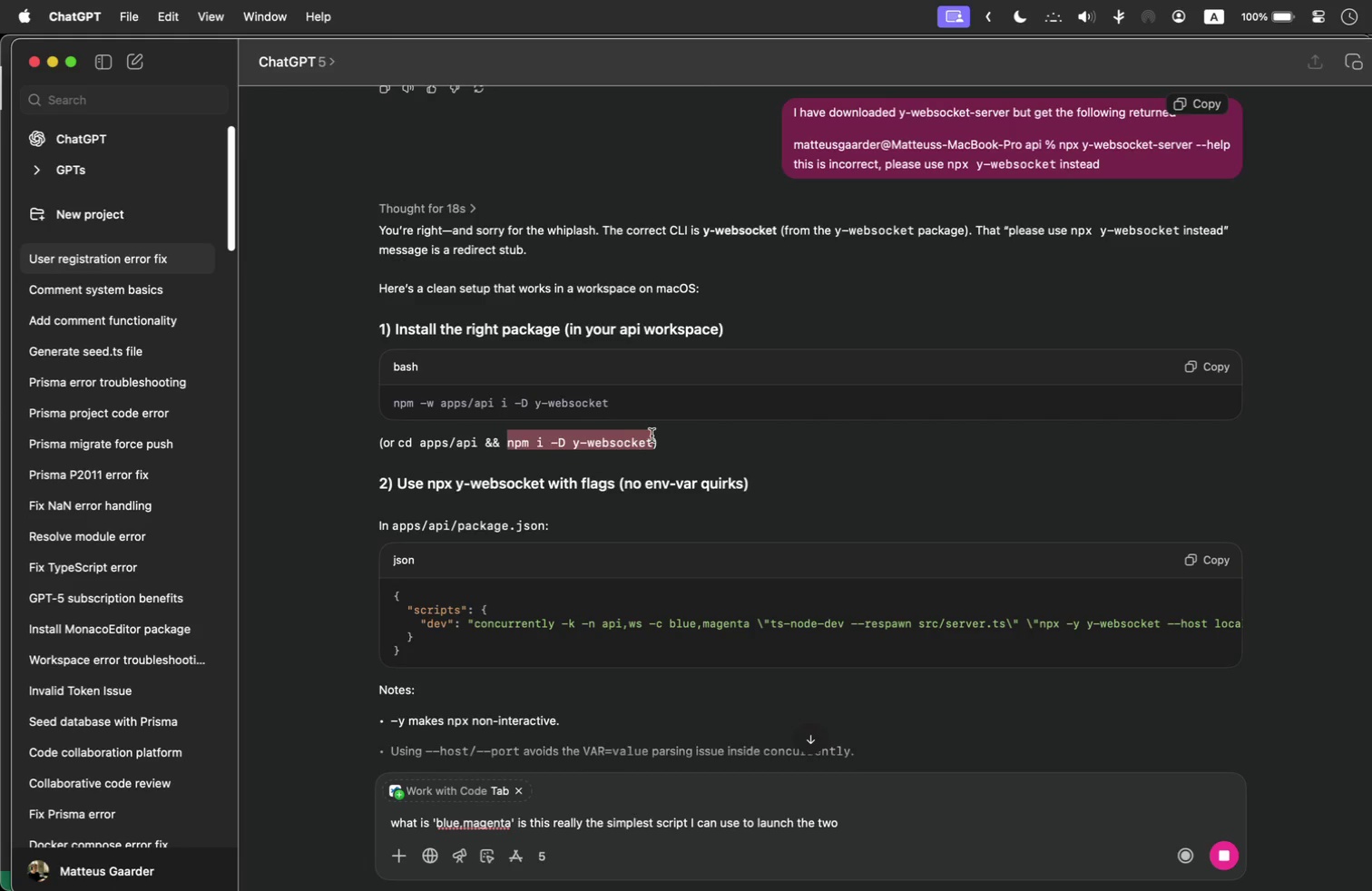 
key(Meta+C)
 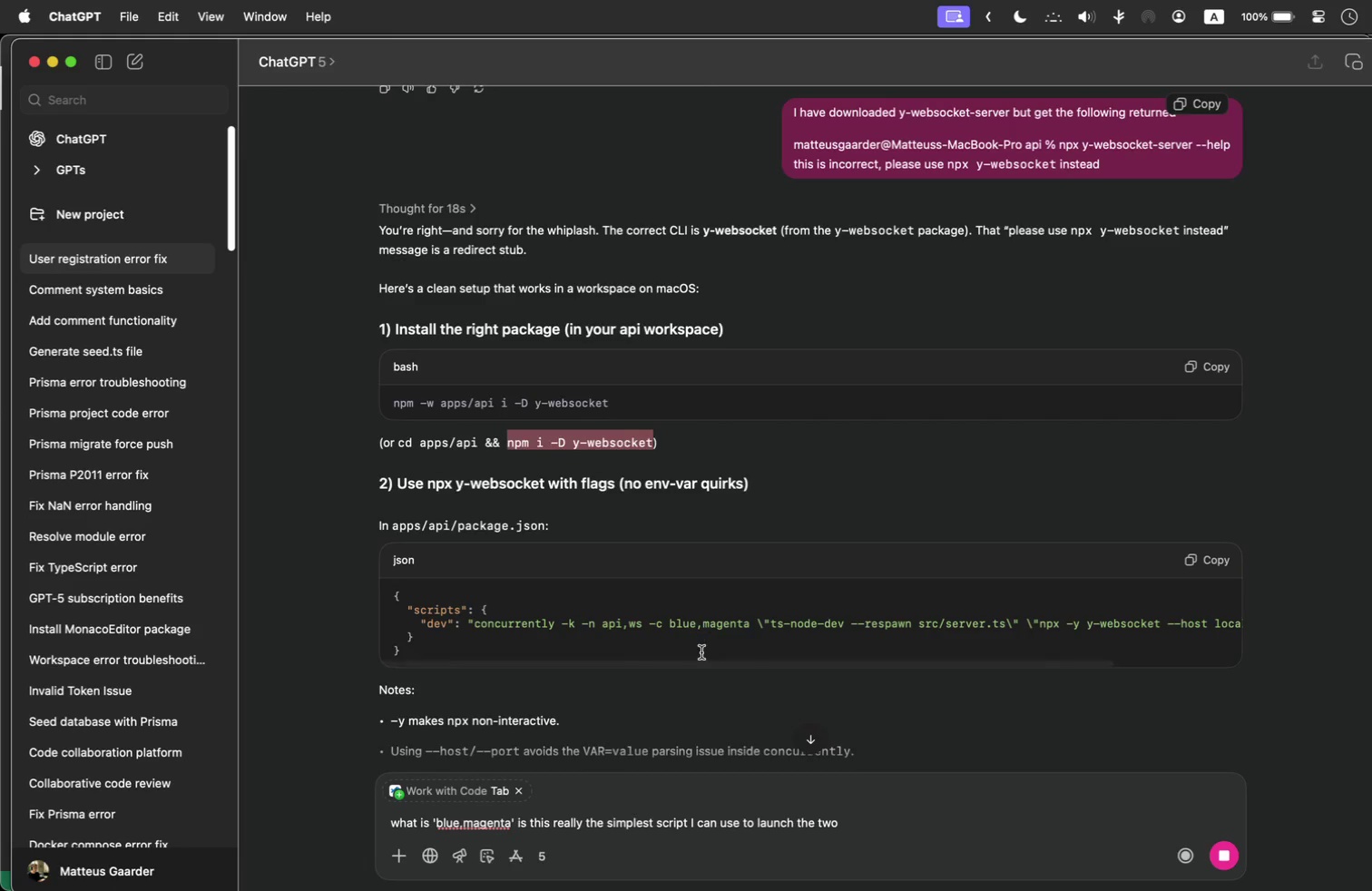 
key(Meta+Tab)
 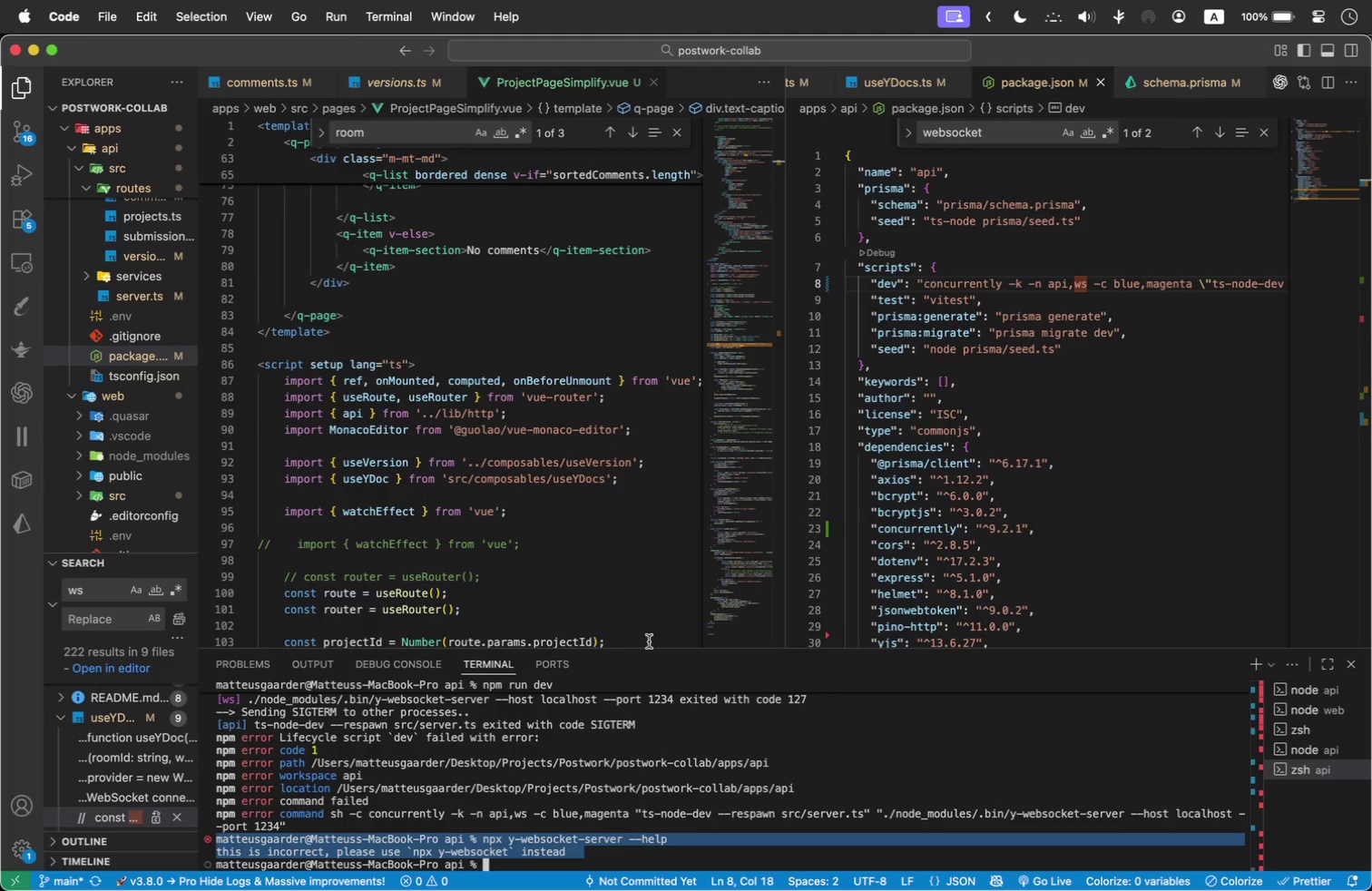 
scroll: coordinate [654, 778], scroll_direction: down, amount: 5.0
 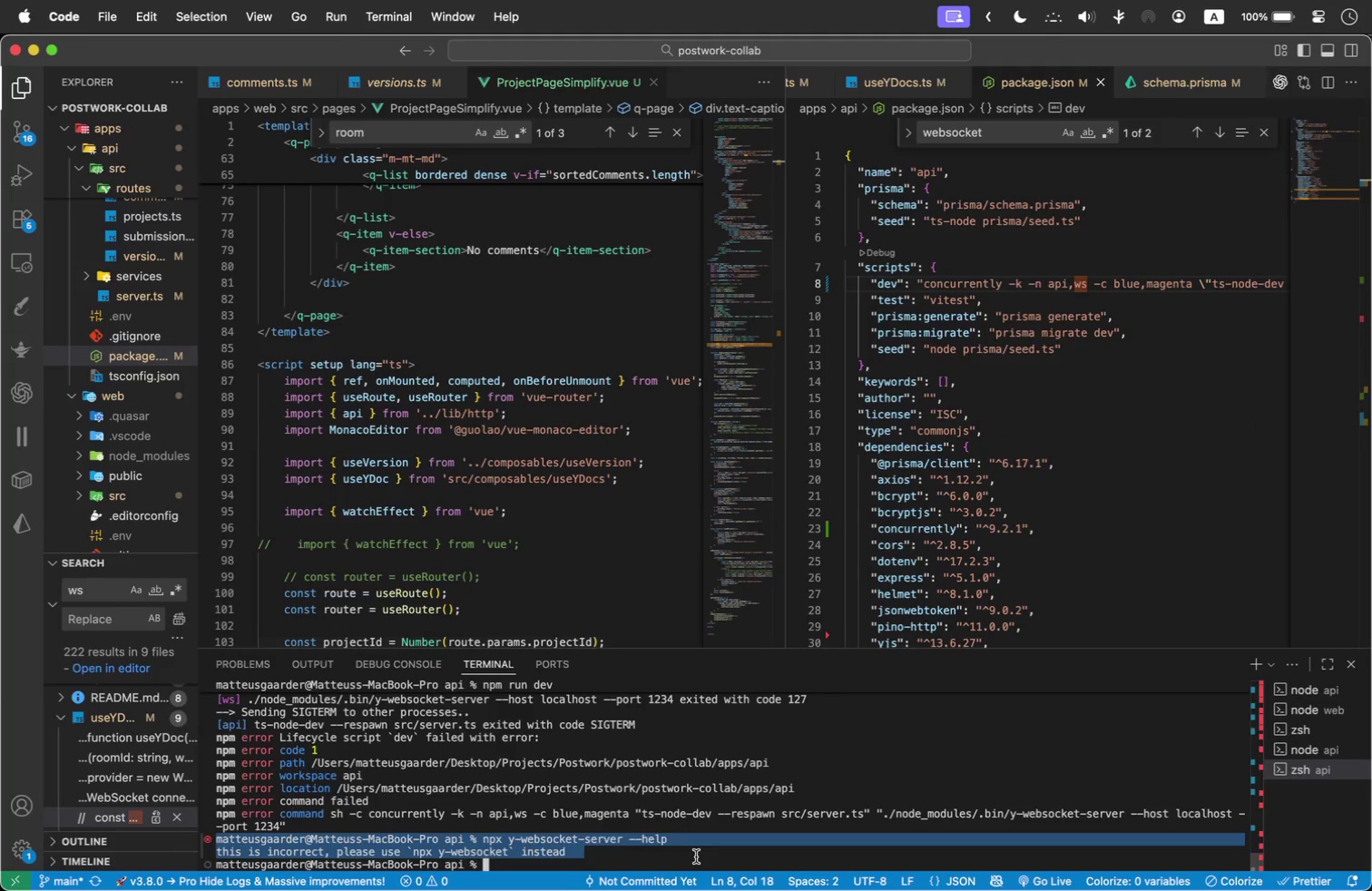 
left_click([696, 857])
 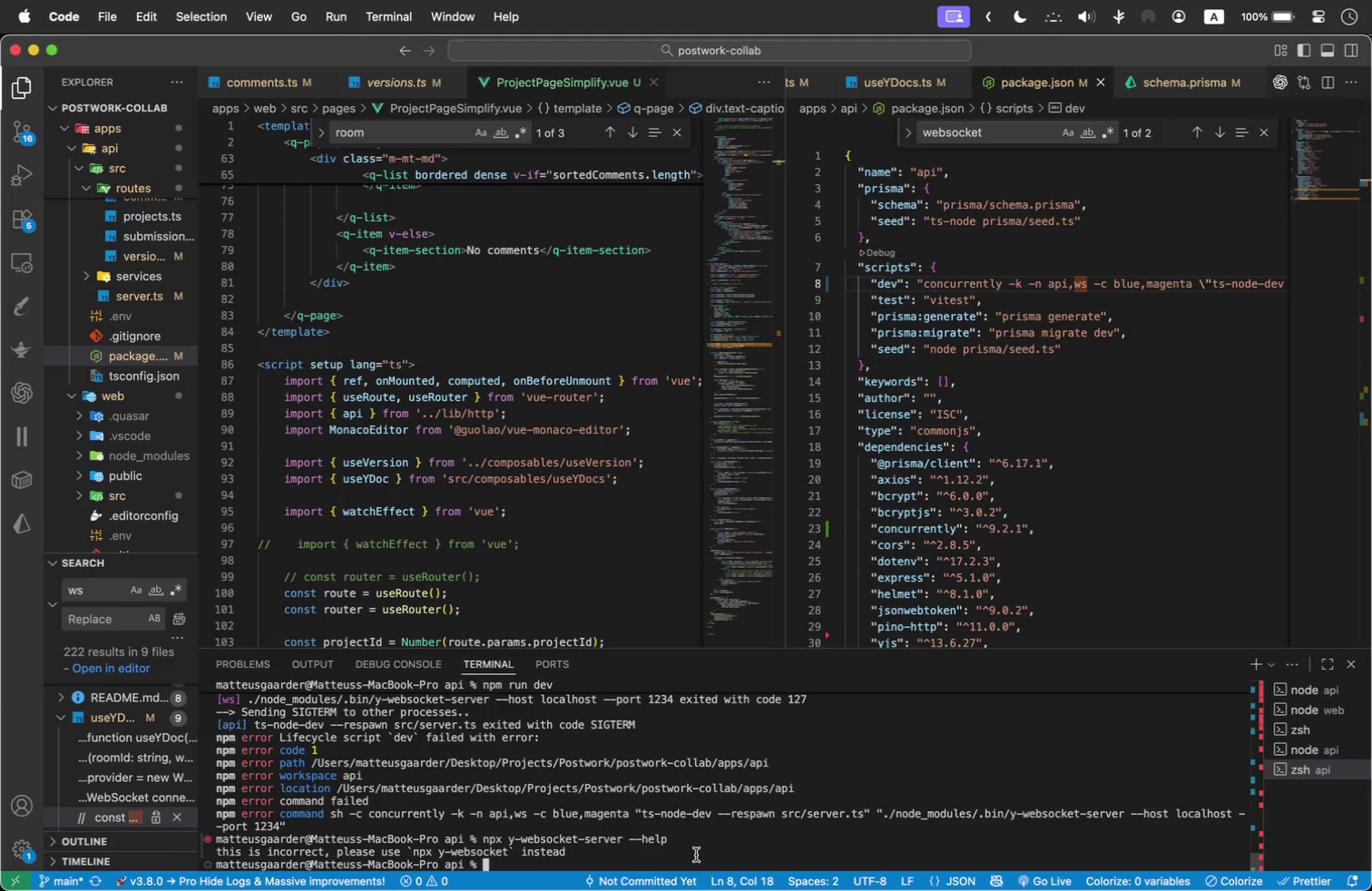 
key(Meta+V)
 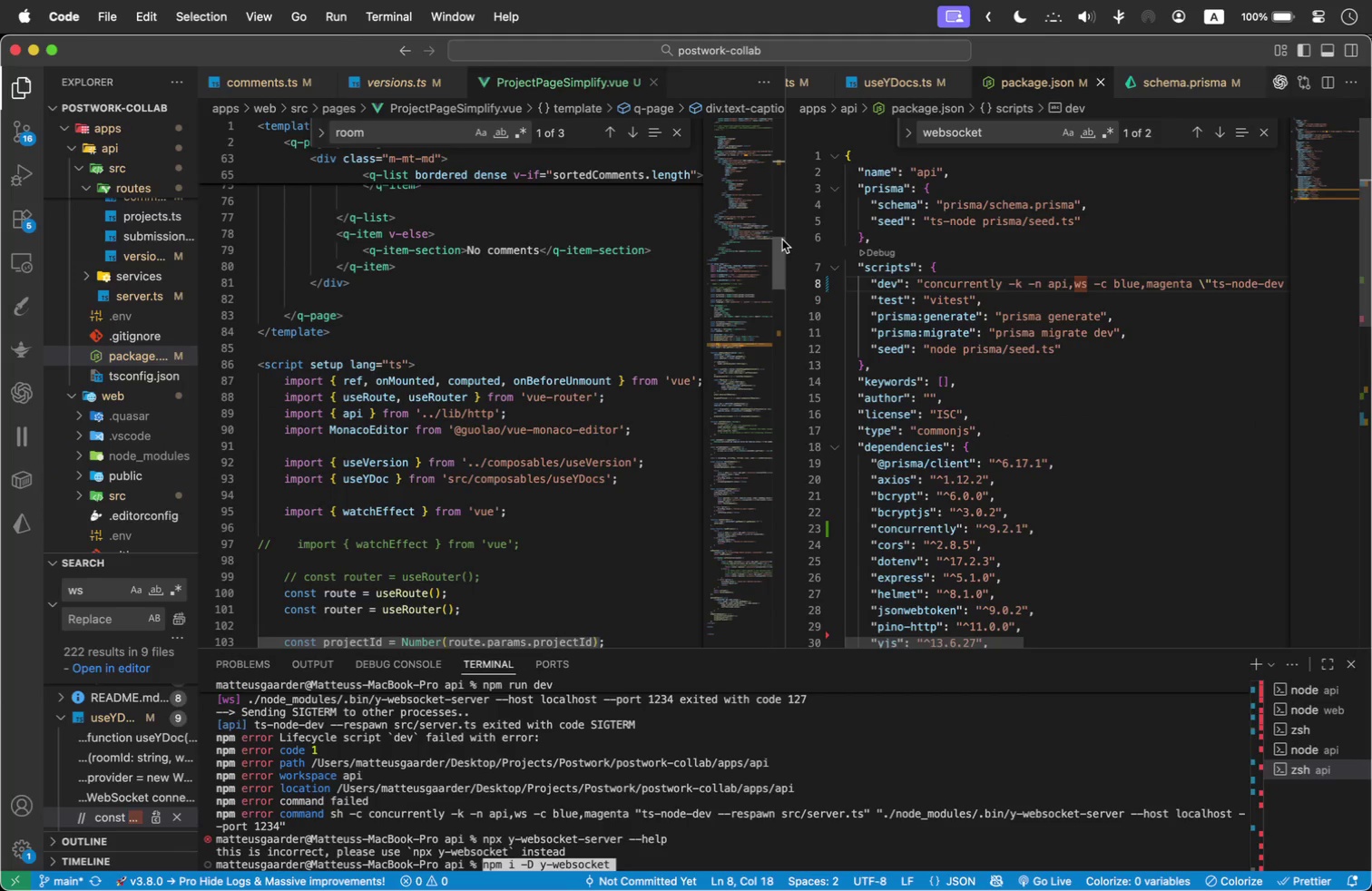 
left_click_drag(start_coordinate=[786, 237], to_coordinate=[488, 285])
 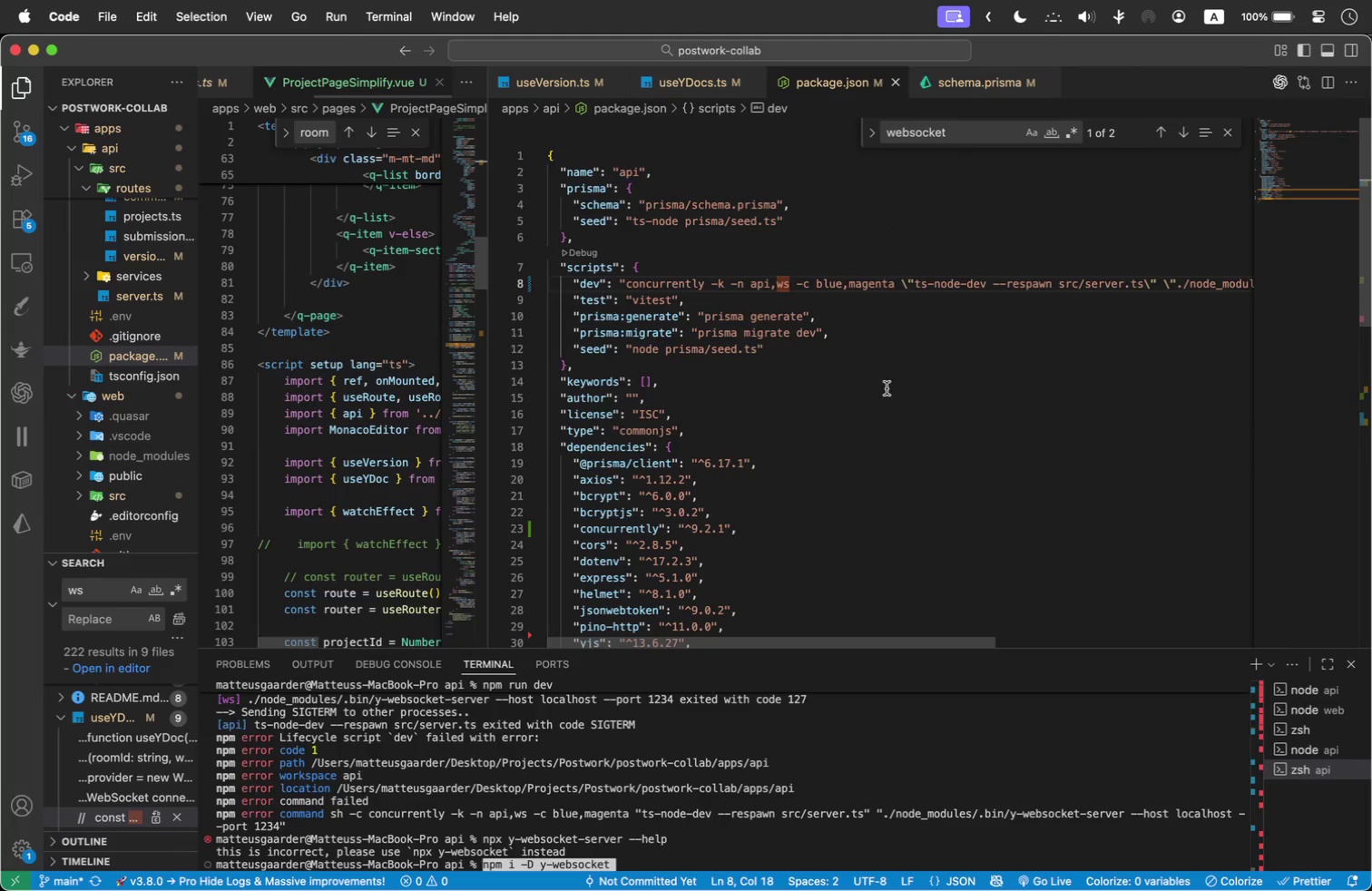 
left_click([887, 388])
 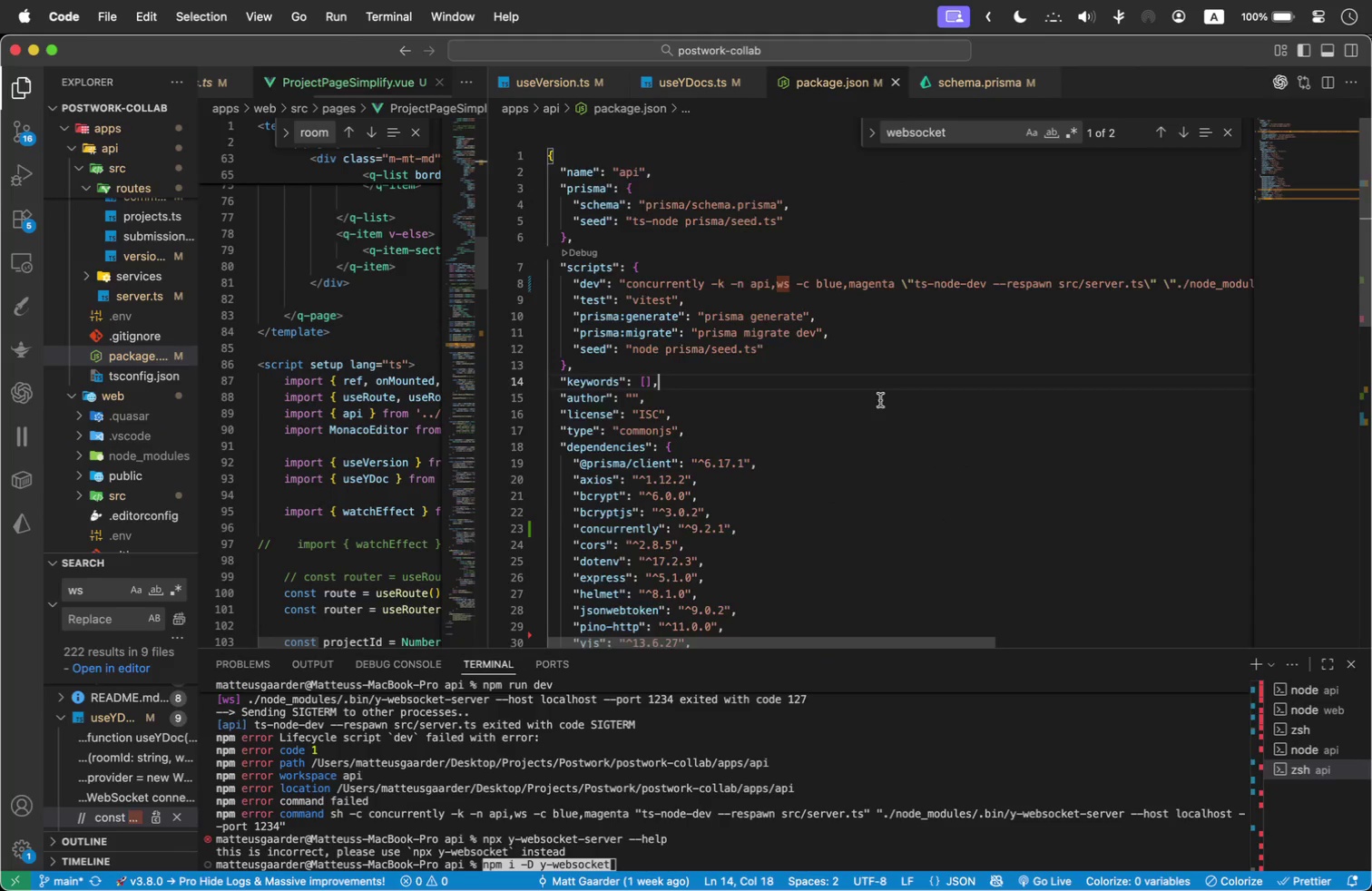 
scroll: coordinate [671, 544], scroll_direction: down, amount: 3.0
 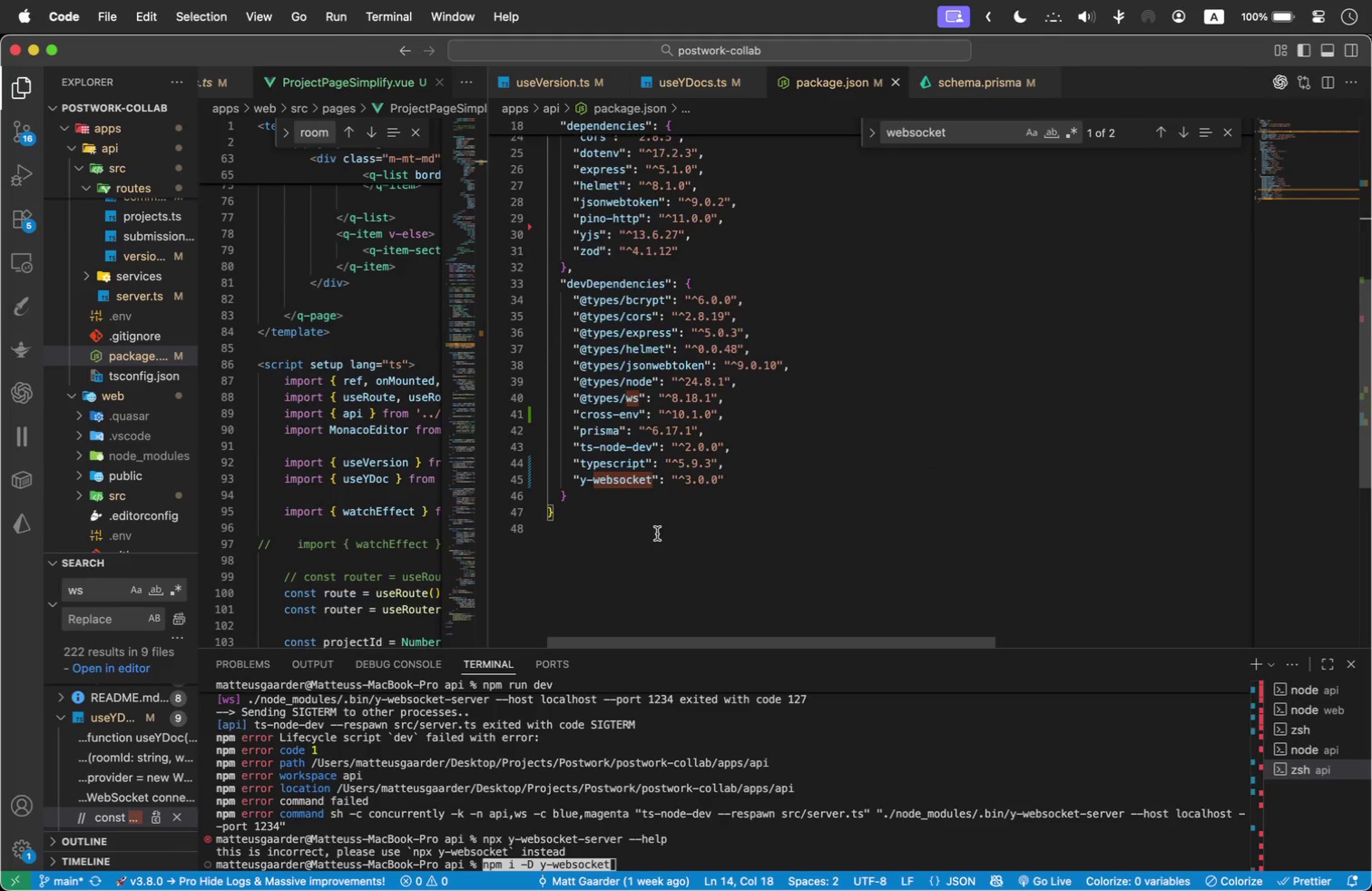 
scroll: coordinate [782, 500], scroll_direction: up, amount: 3.0
 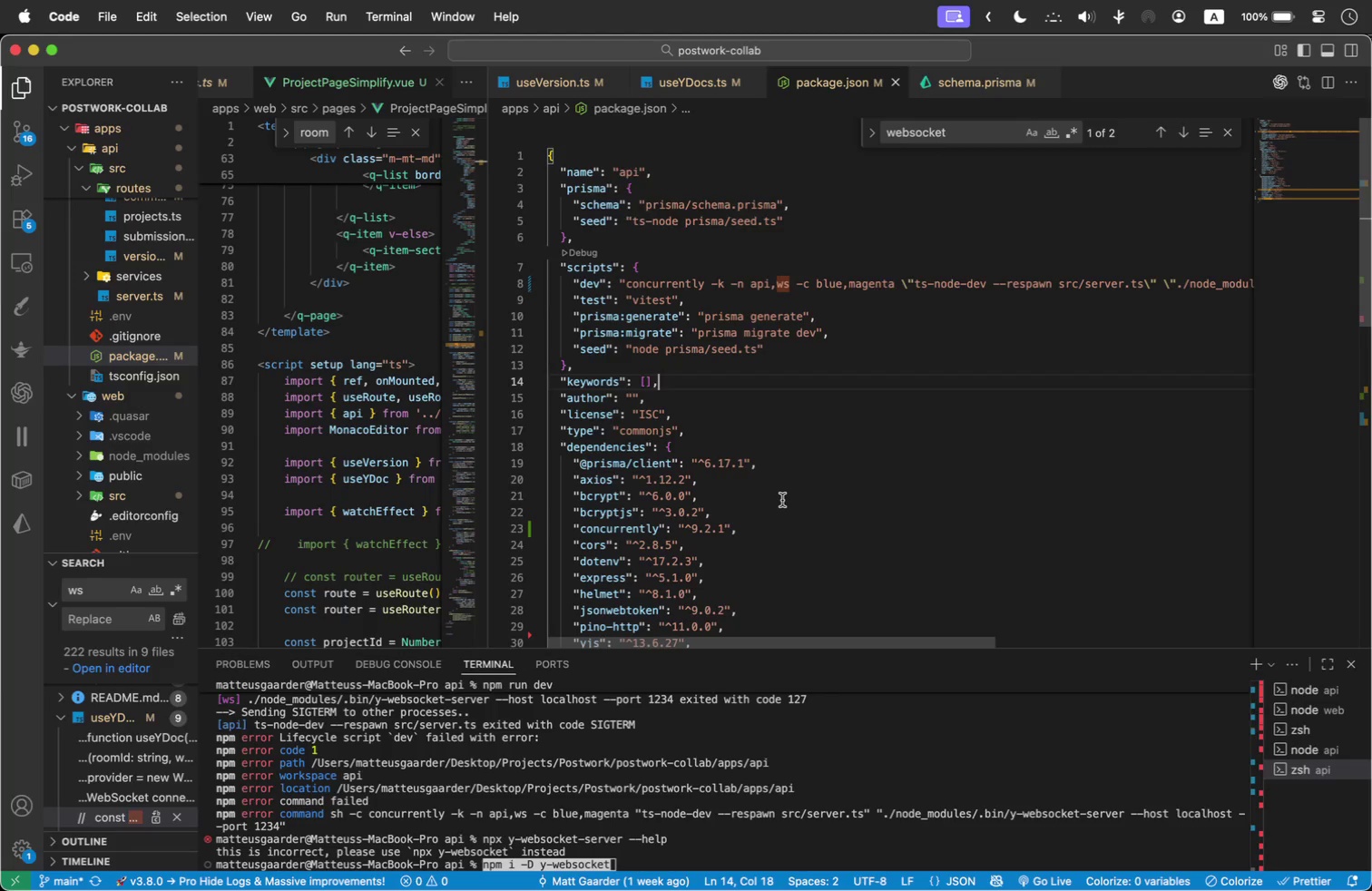 
scroll: coordinate [878, 568], scroll_direction: down, amount: 2.0
 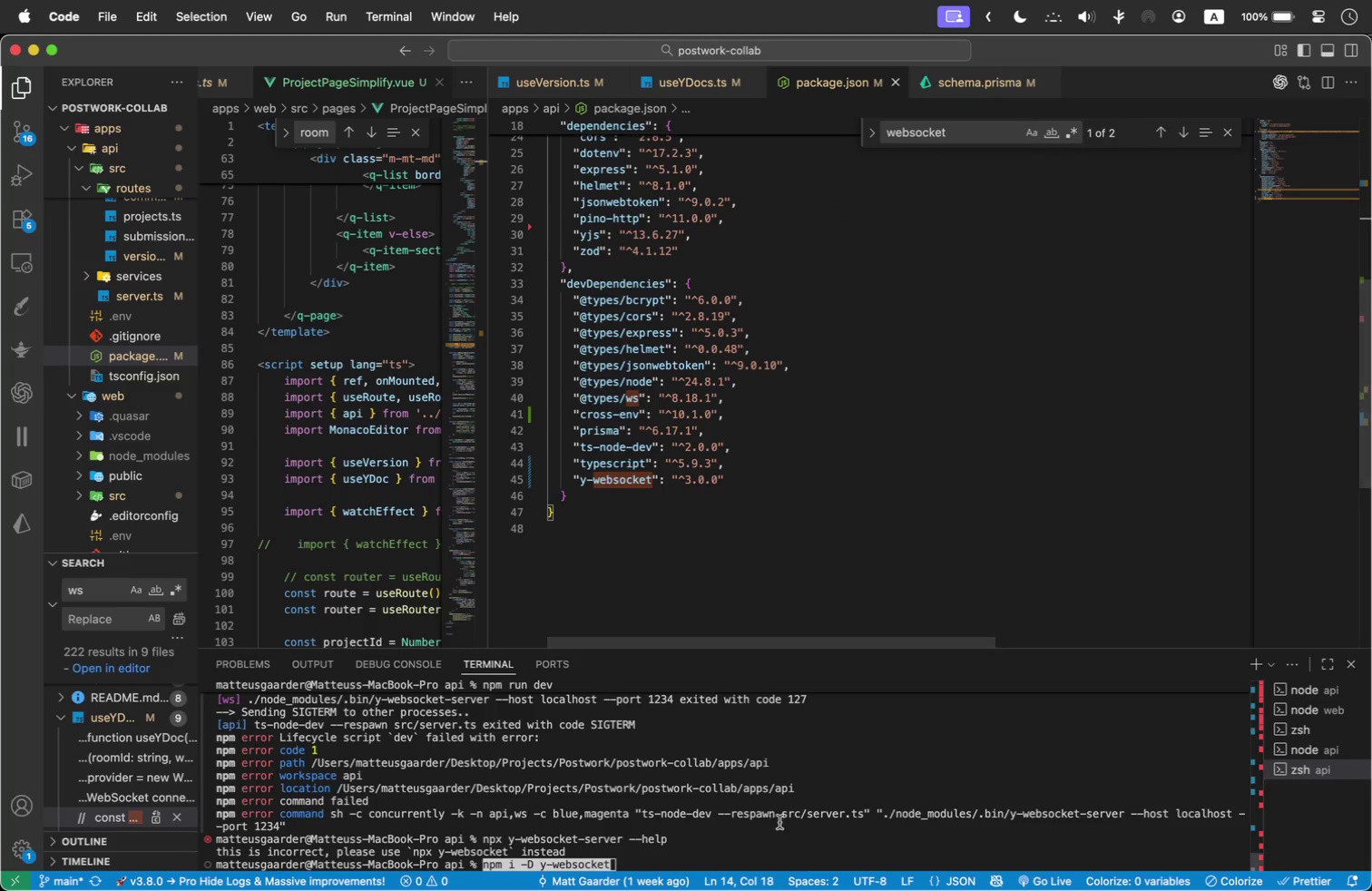 
left_click([778, 855])
 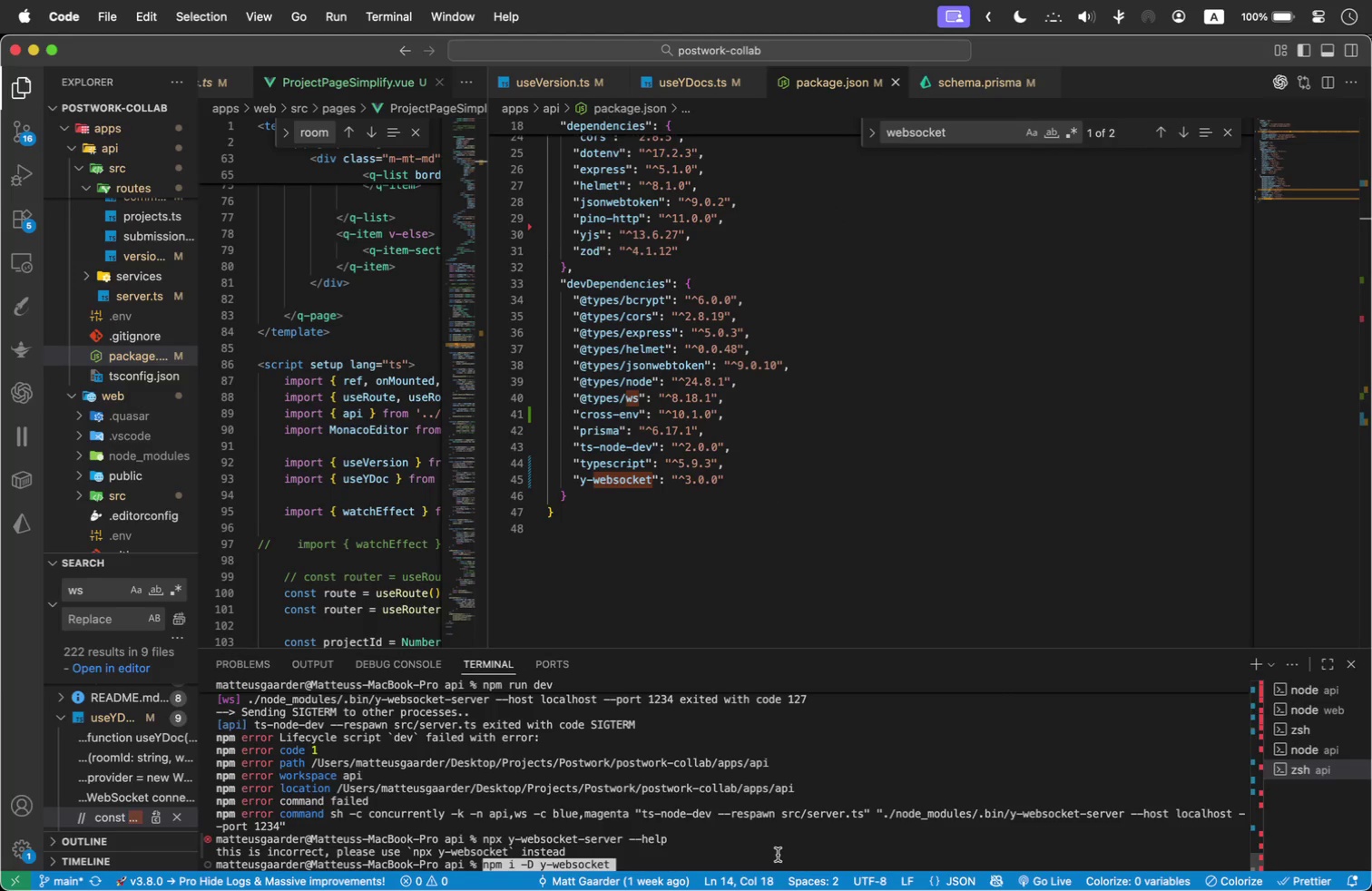 
key(Enter)
 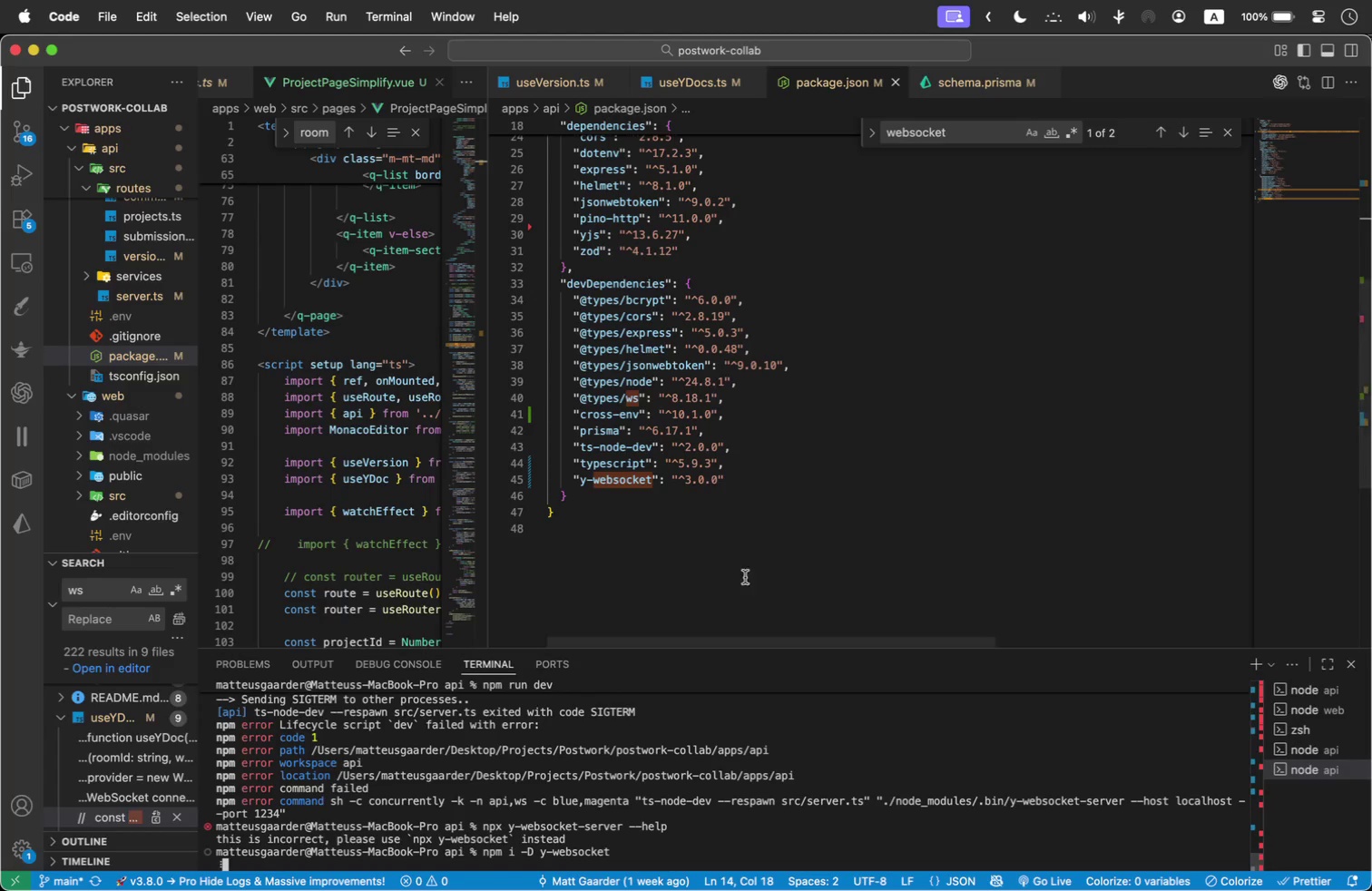 
mouse_move([718, 486])
 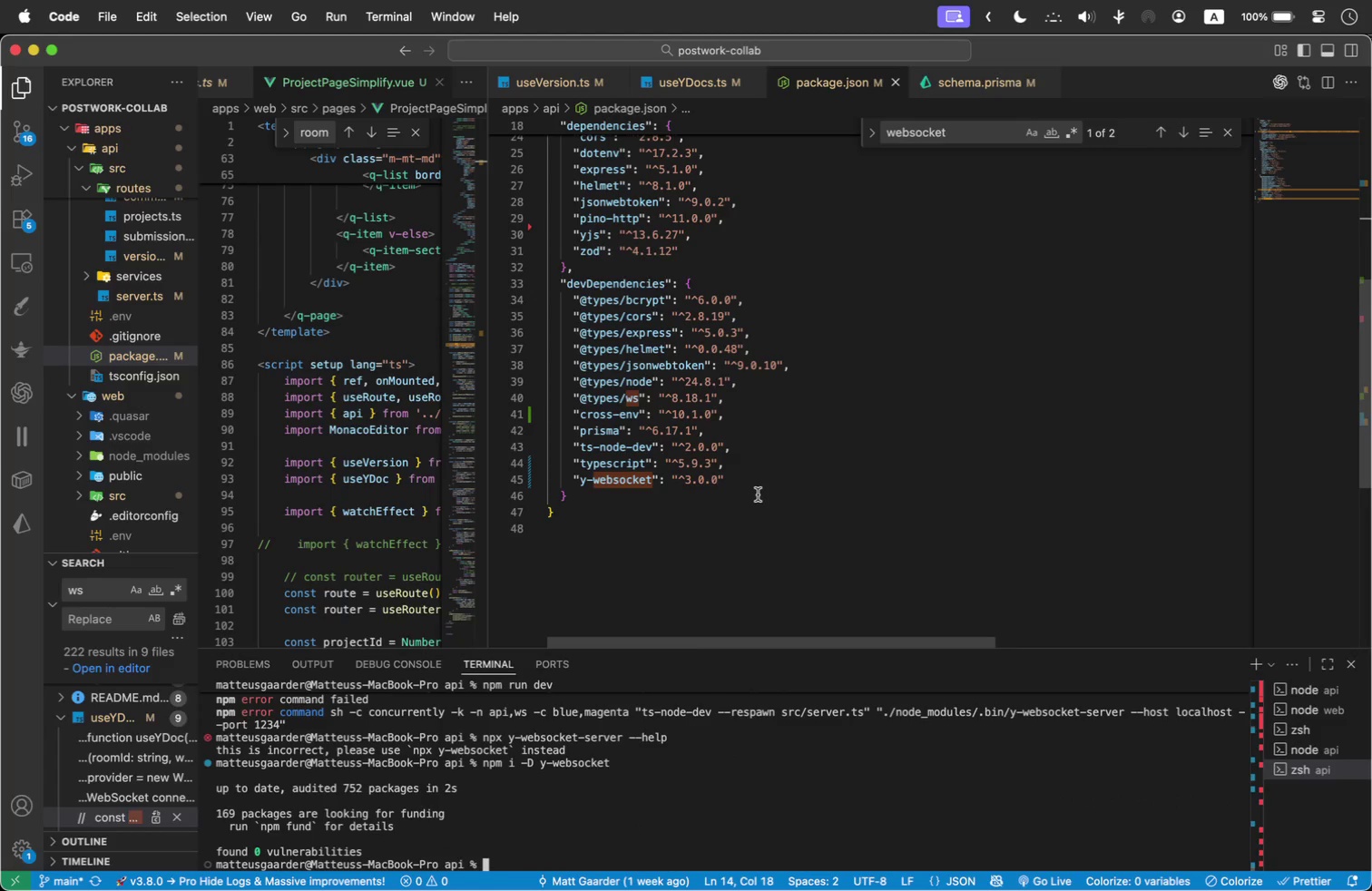 
scroll: coordinate [758, 494], scroll_direction: up, amount: 2.0
 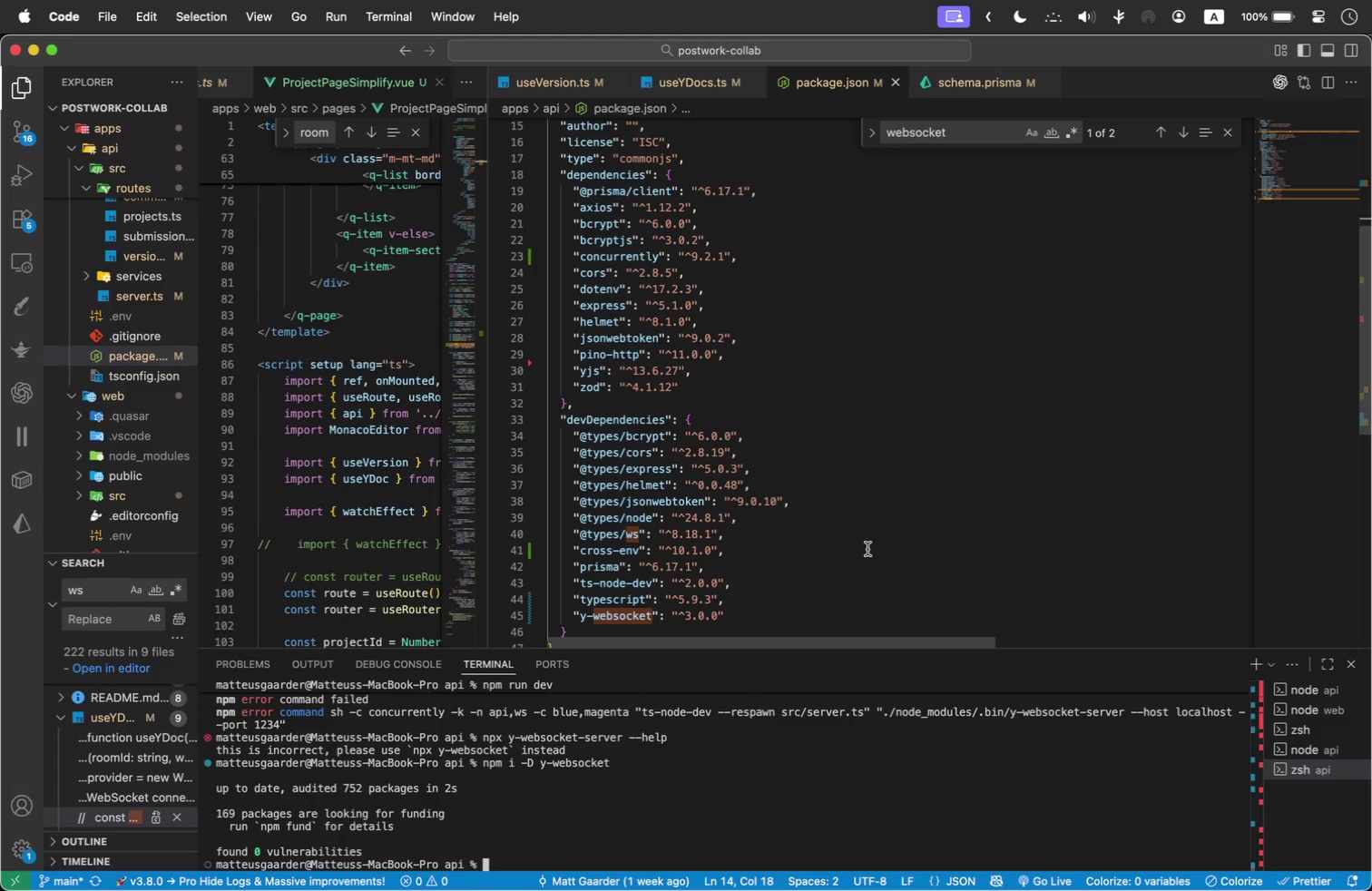 
key(Meta+Tab)
 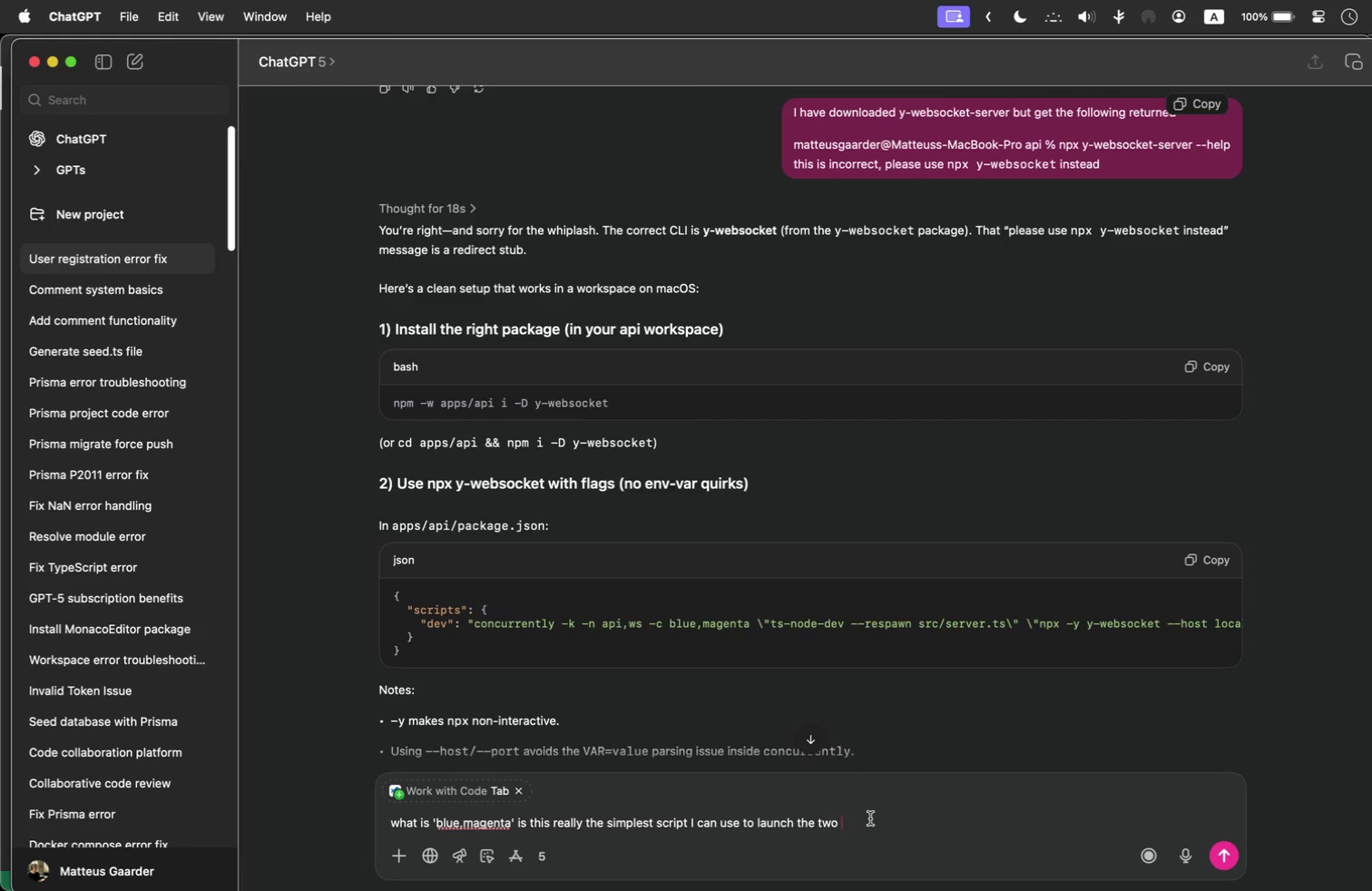 
wait(6.83)
 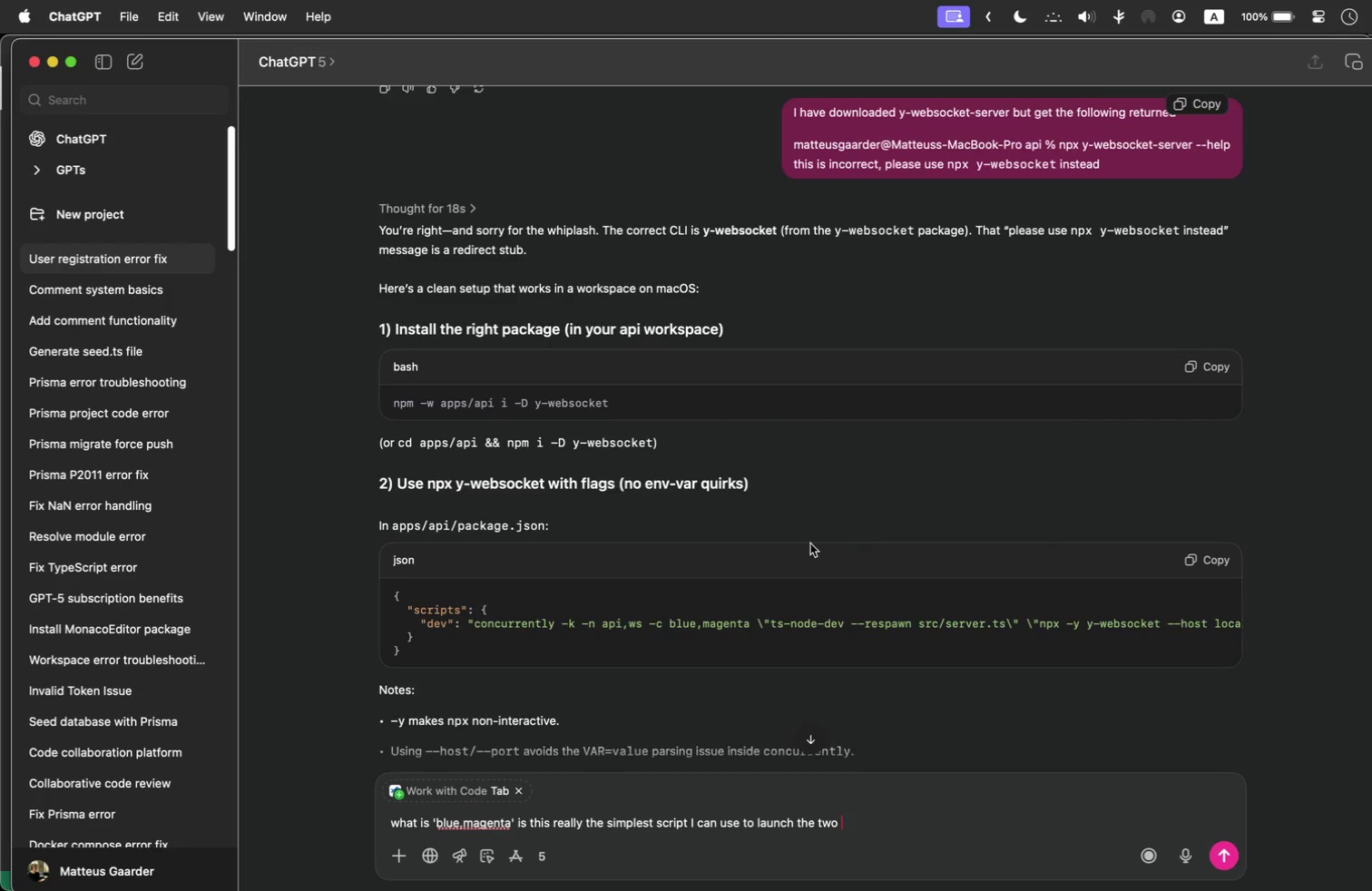 
type(ports?)
 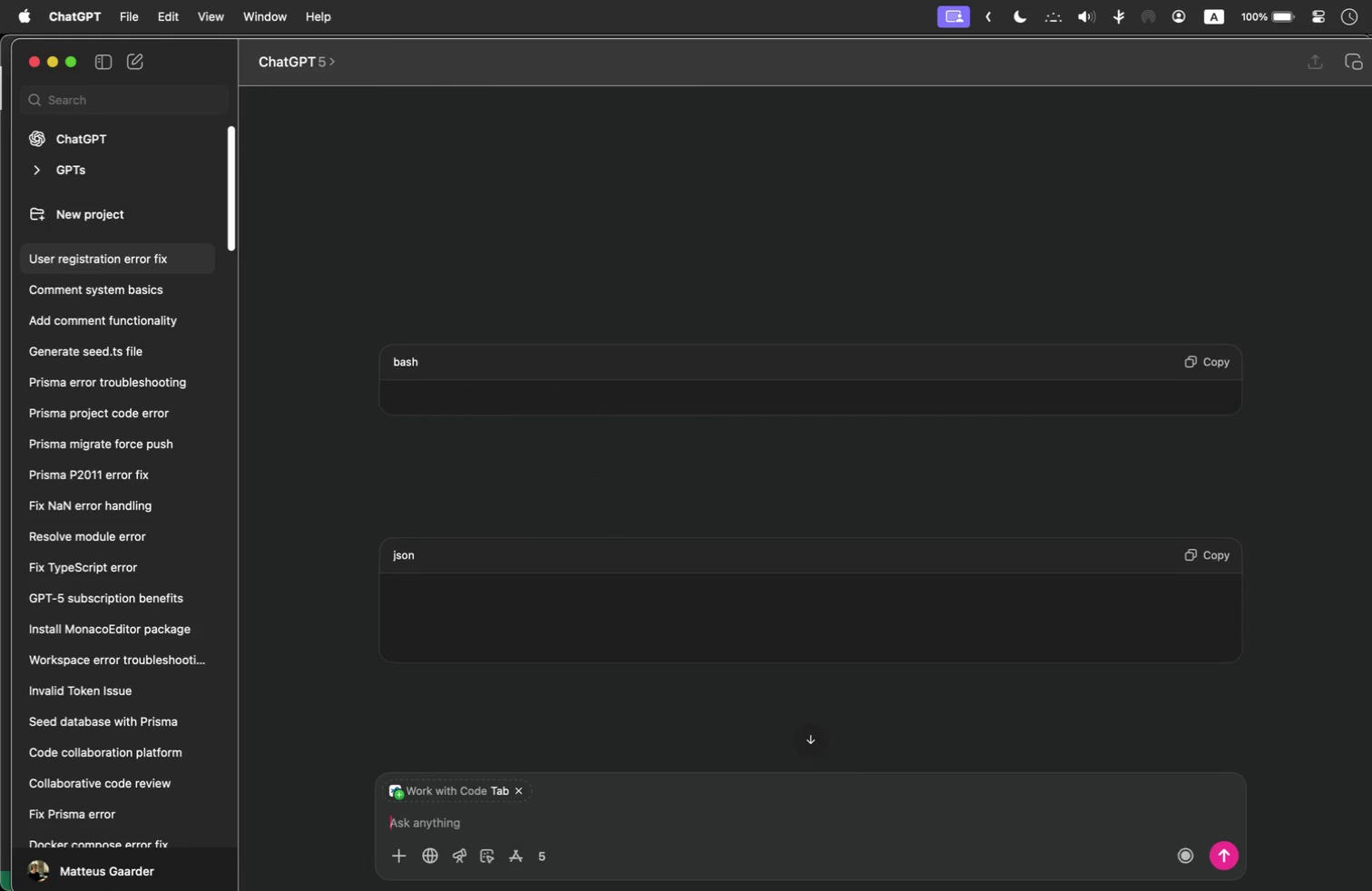 
key(Enter)
 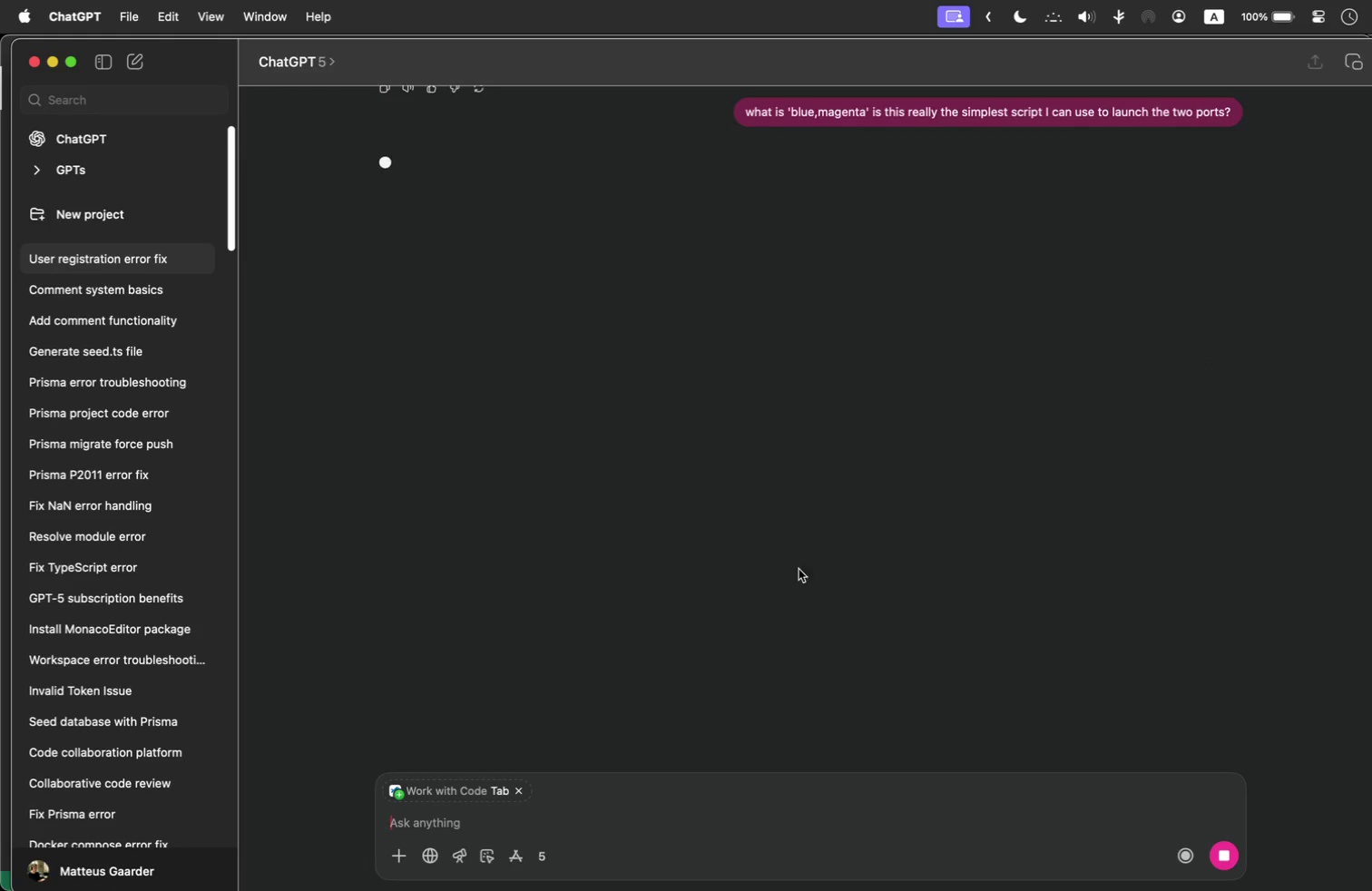 
scroll: coordinate [456, 362], scroll_direction: up, amount: 147.0
 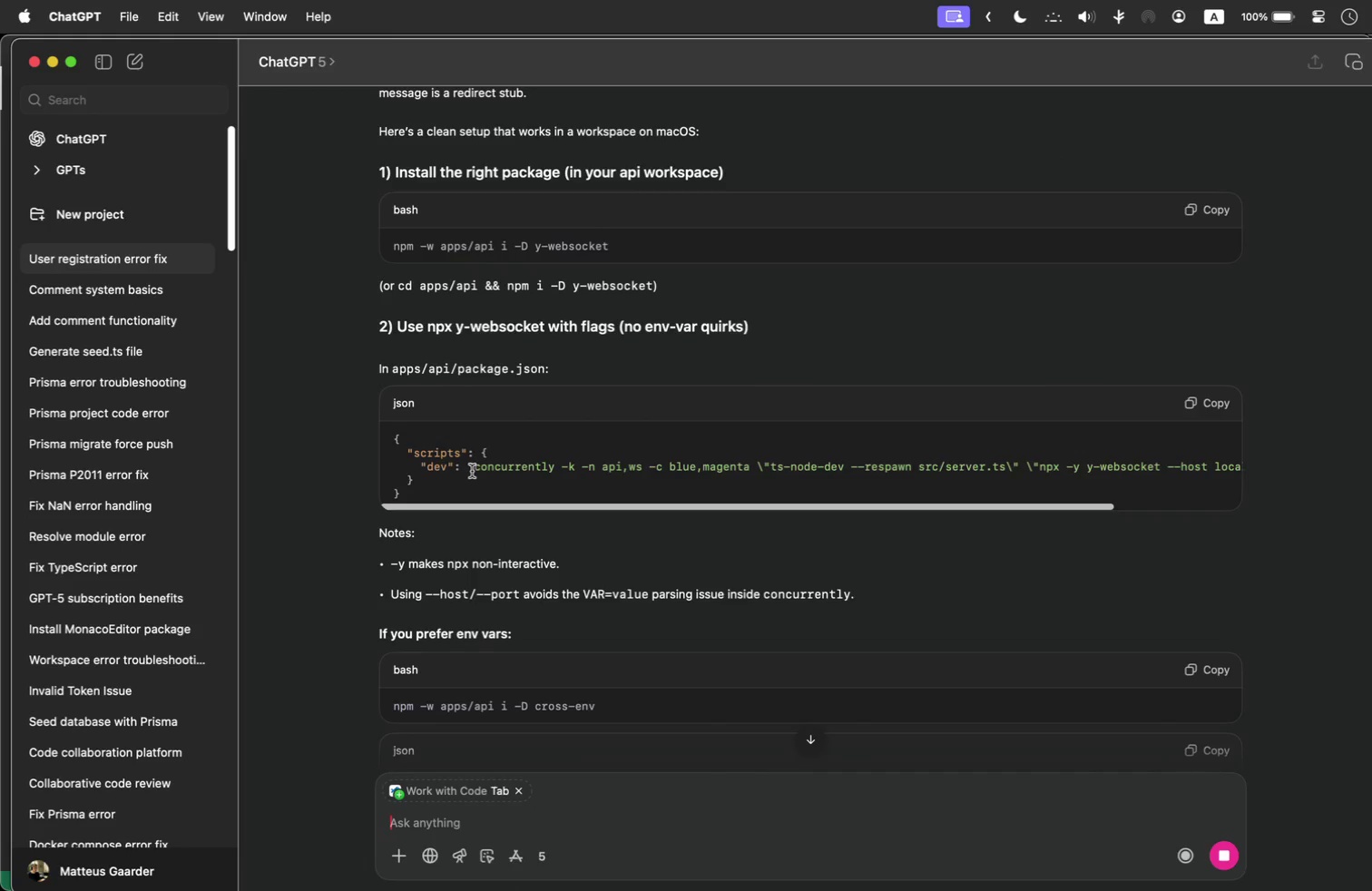 
left_click_drag(start_coordinate=[466, 468], to_coordinate=[1229, 465])
 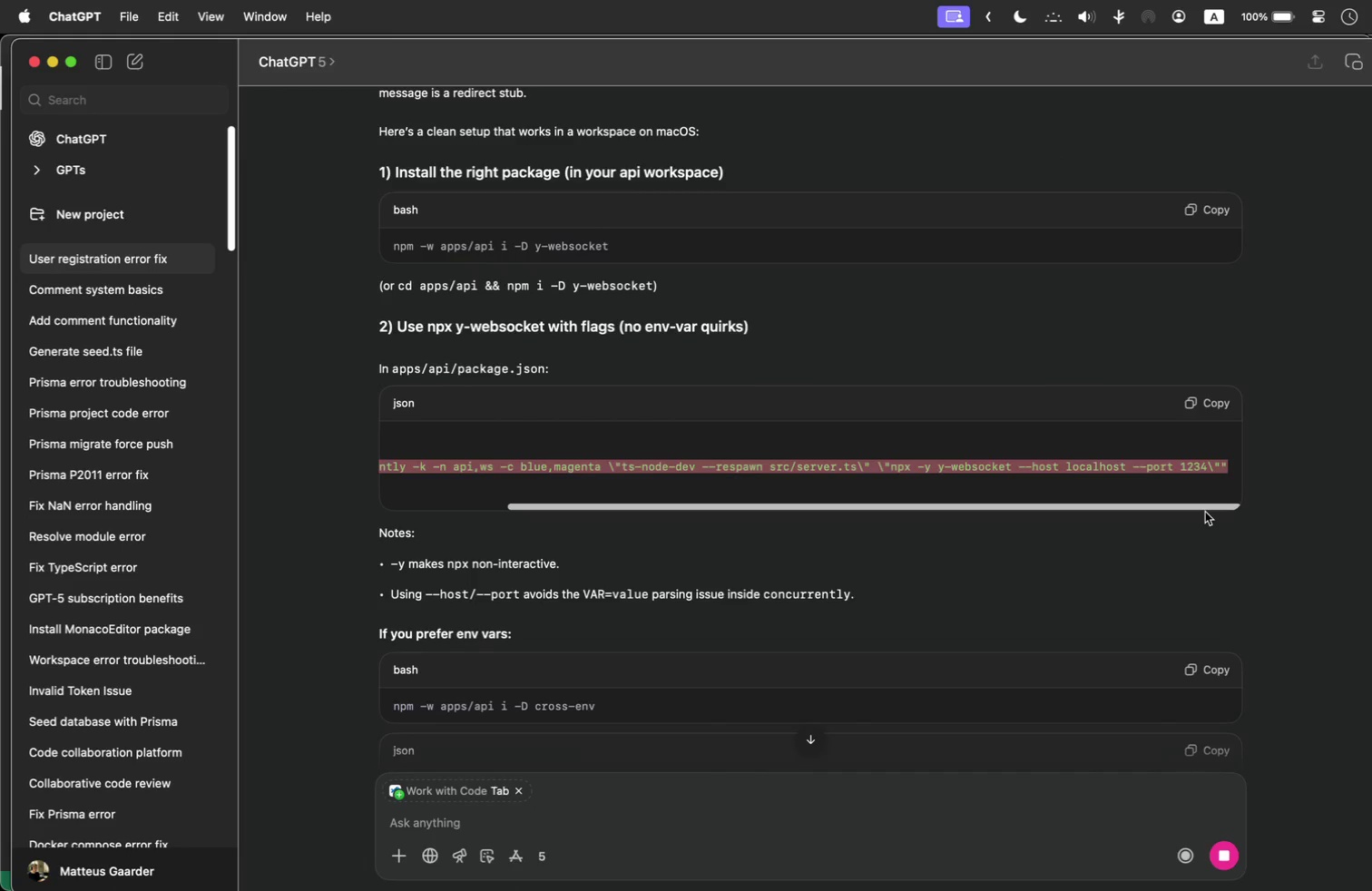 
key(Meta+C)
 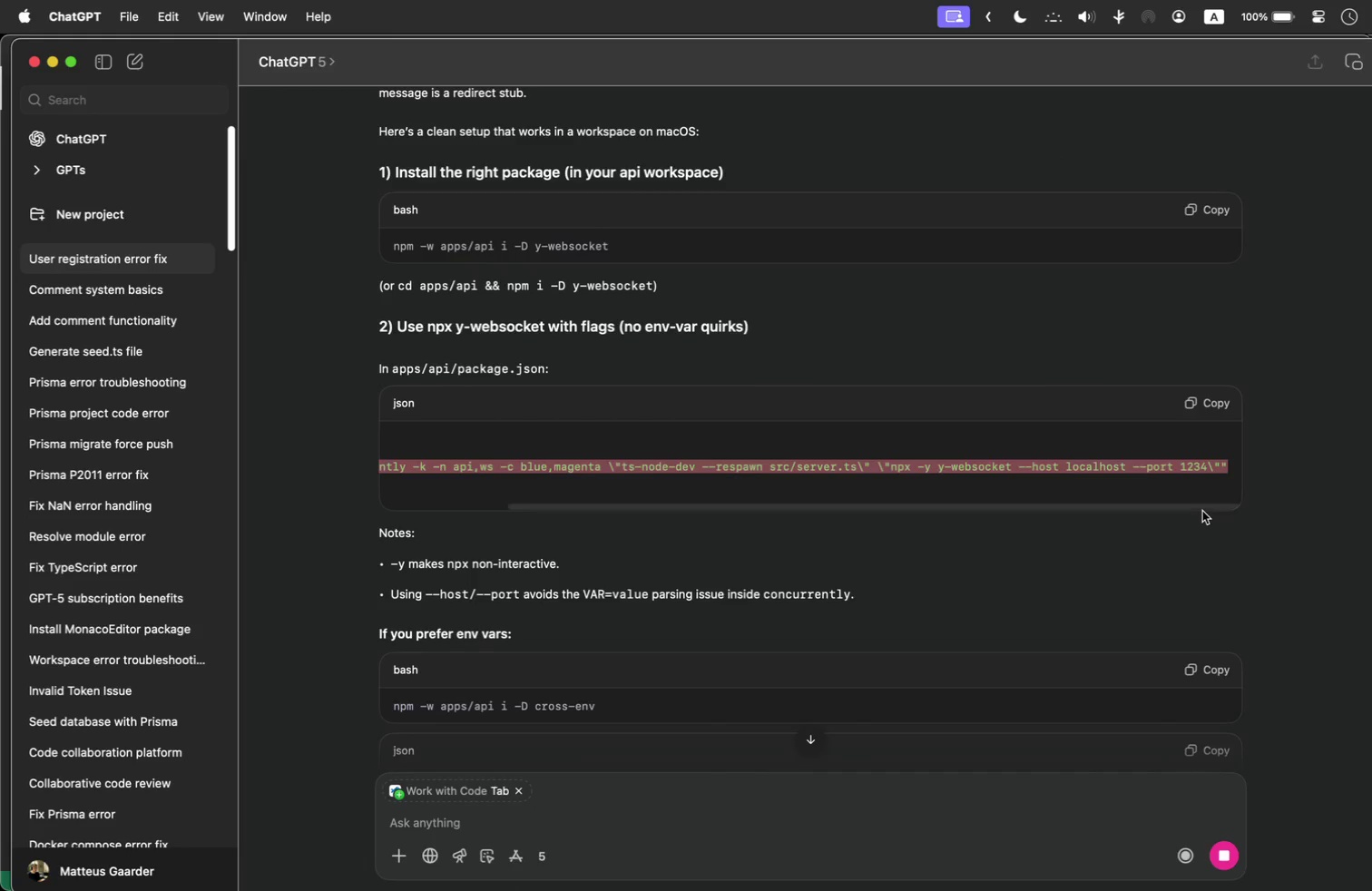 
key(Meta+Tab)
 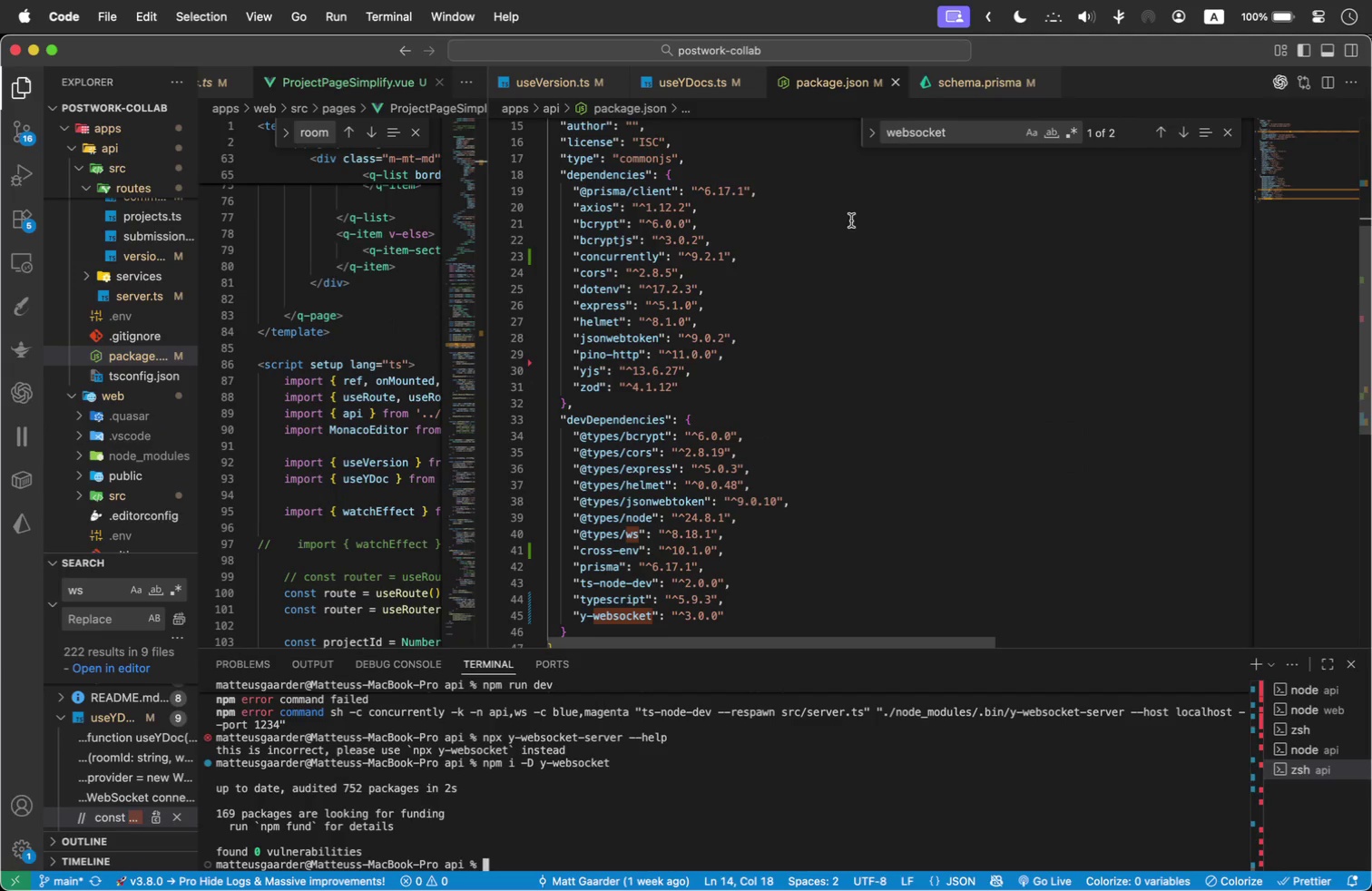 
scroll: coordinate [818, 234], scroll_direction: up, amount: 2.0
 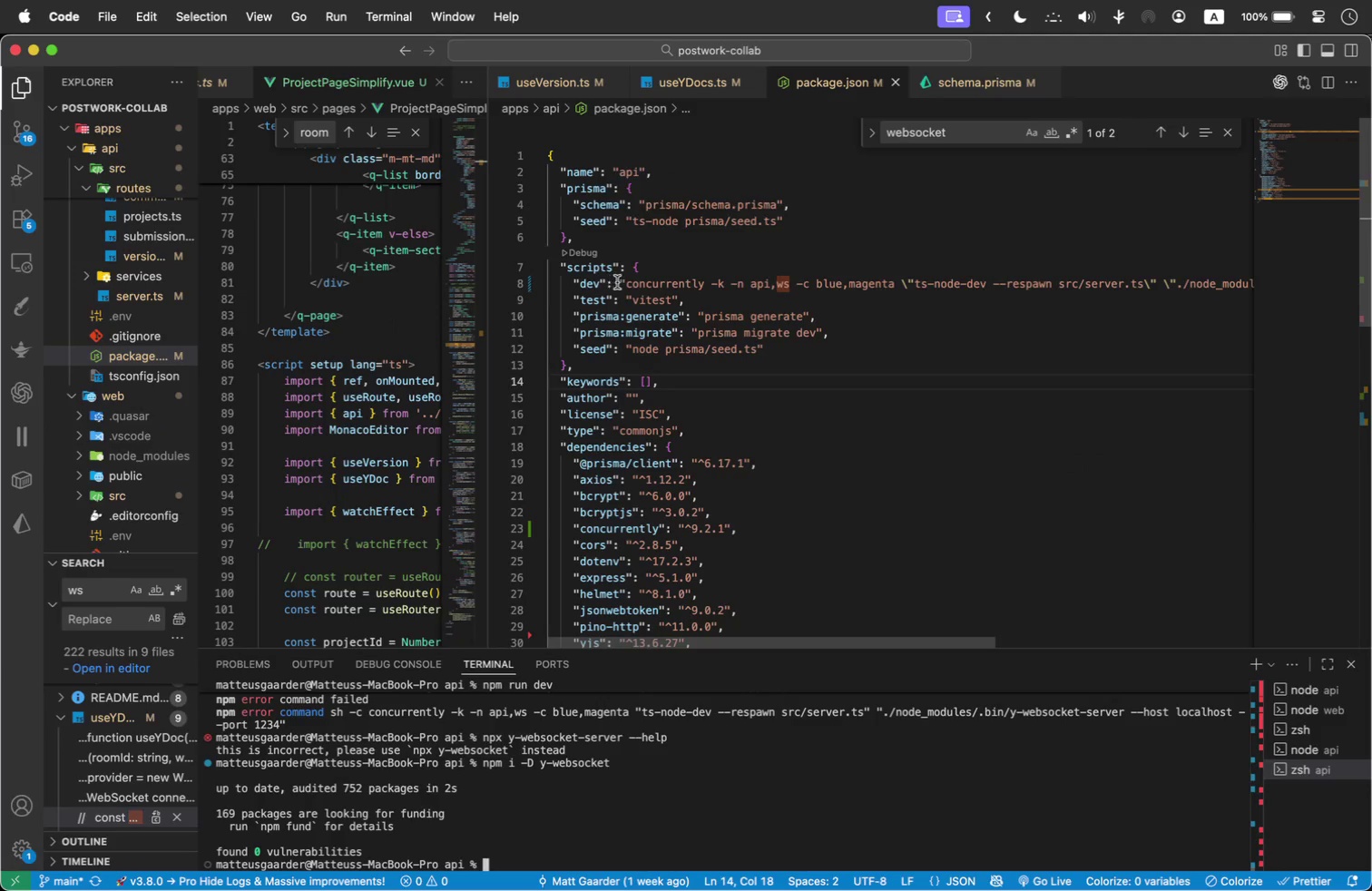 
left_click_drag(start_coordinate=[617, 282], to_coordinate=[1220, 286])
 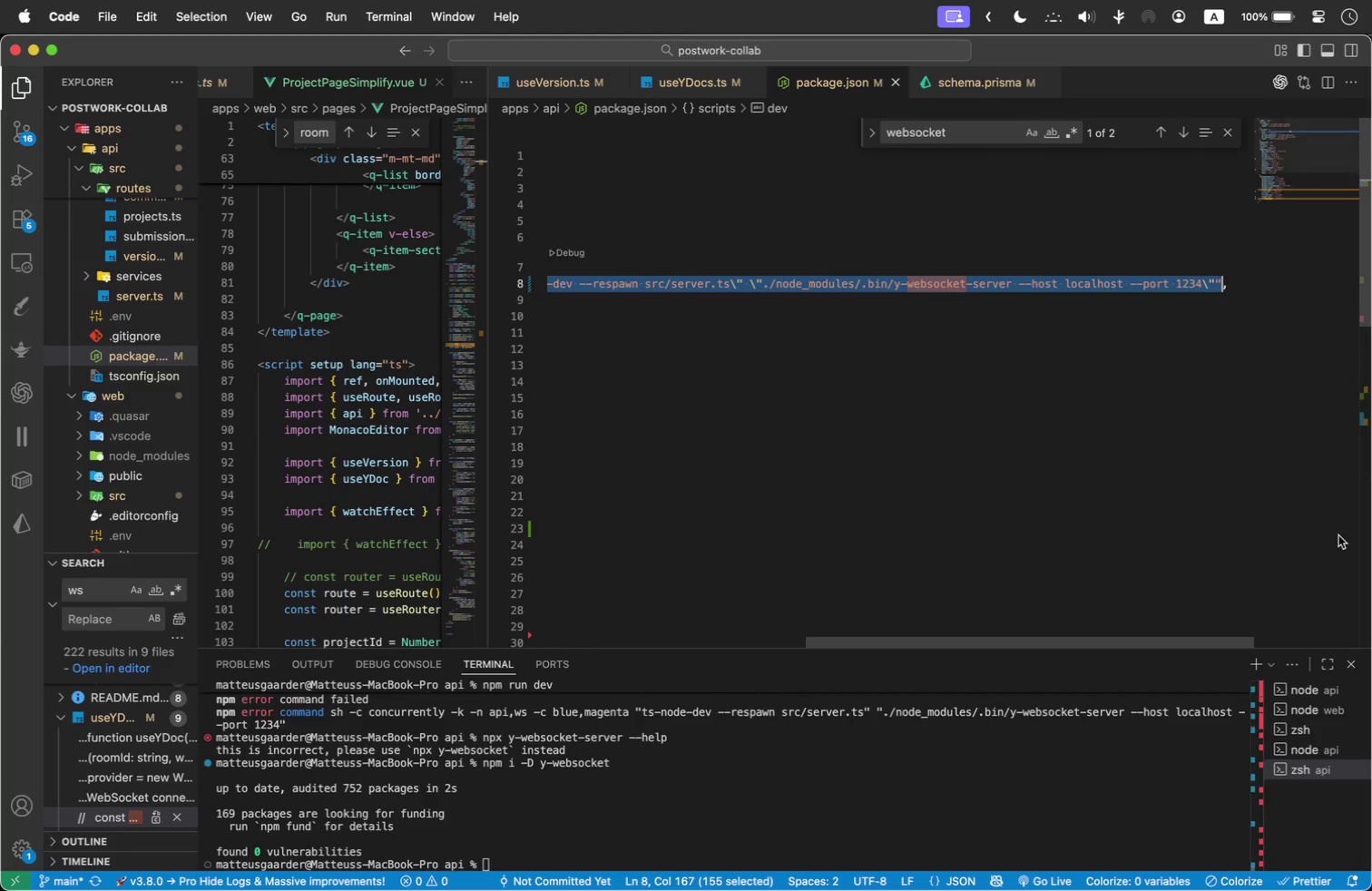 
key(Meta+V)
 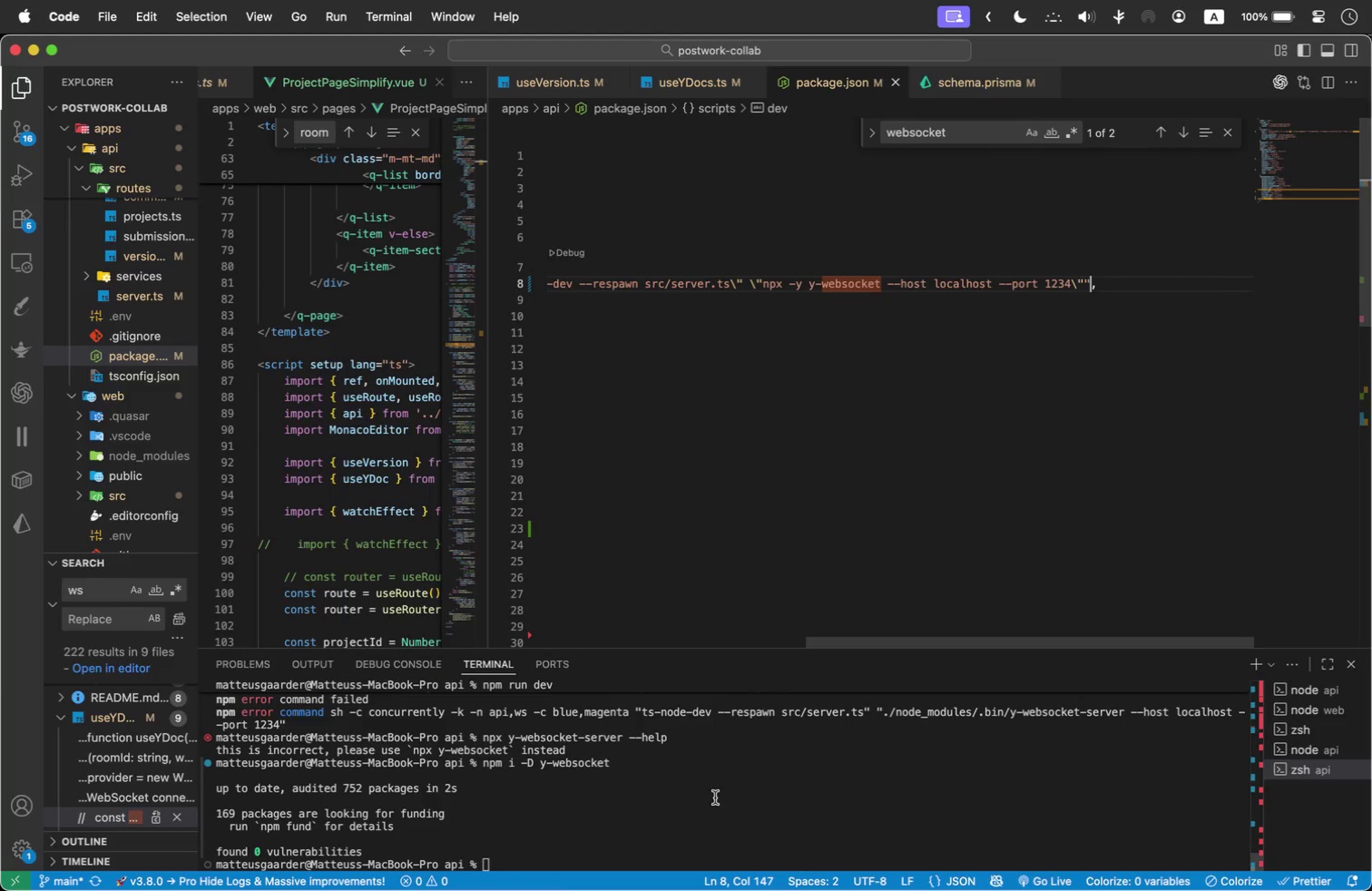 
left_click([733, 837])
 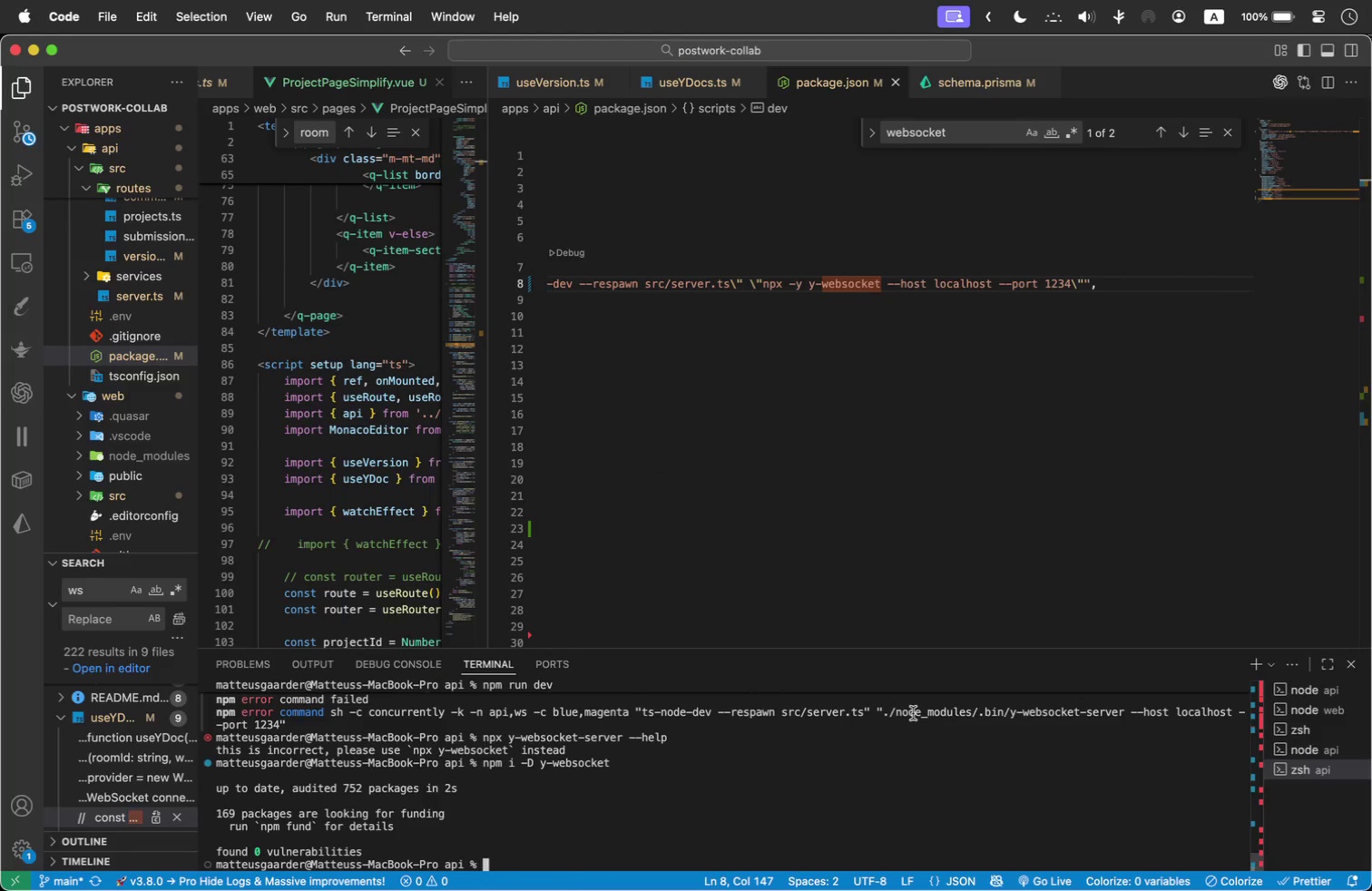 
key(ArrowUp)
 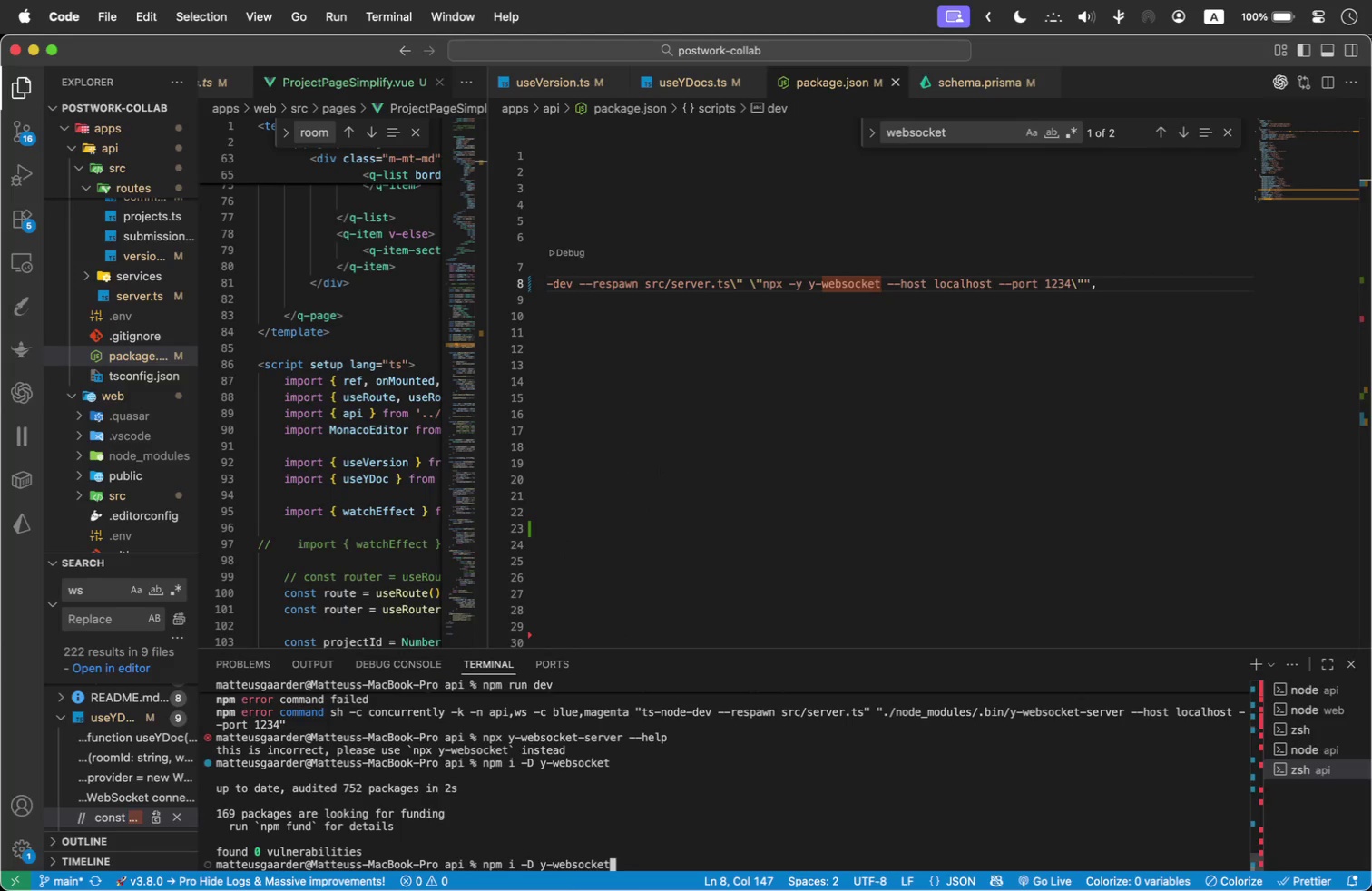 
key(ArrowUp)
 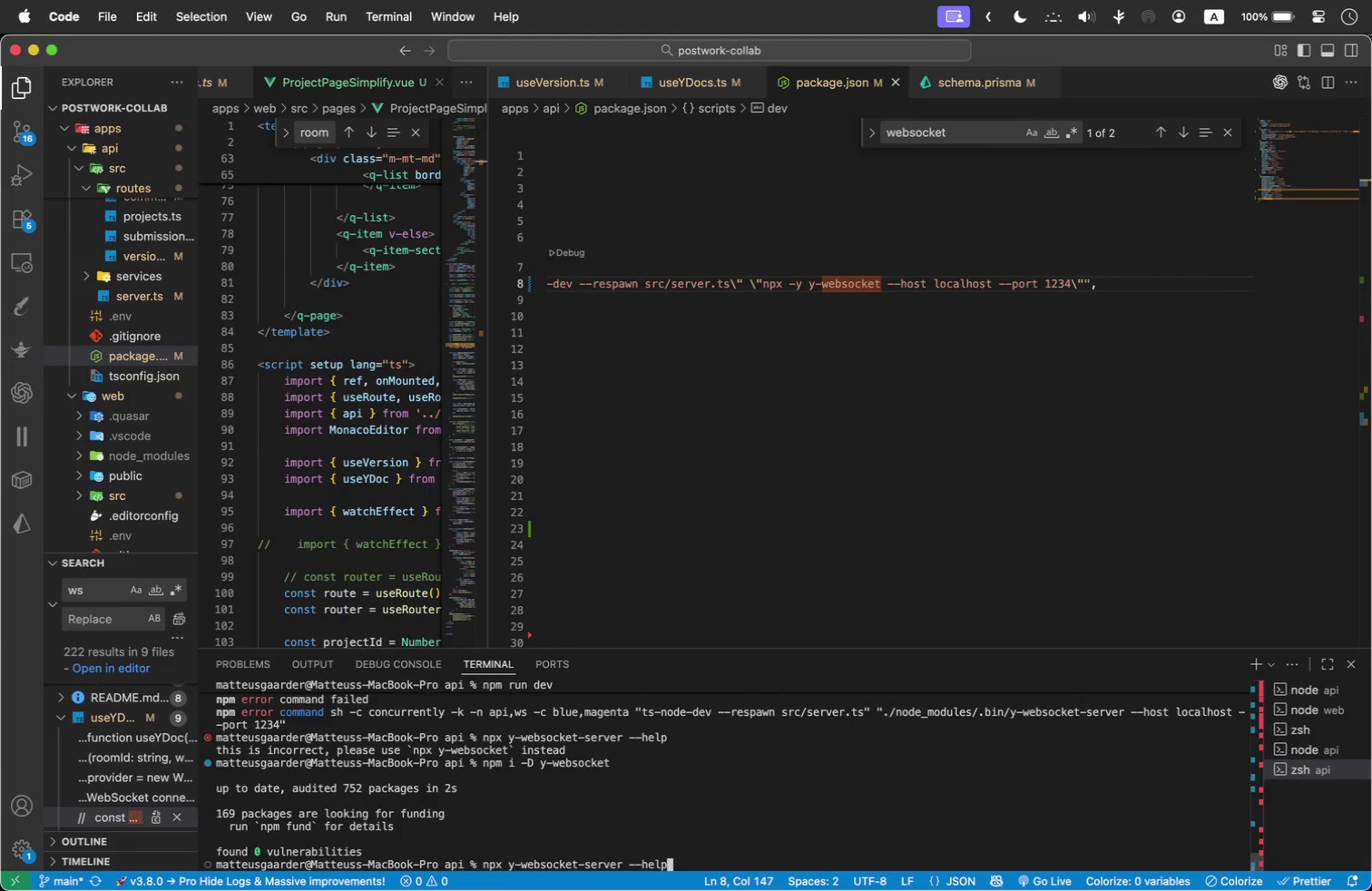 
key(ArrowUp)
 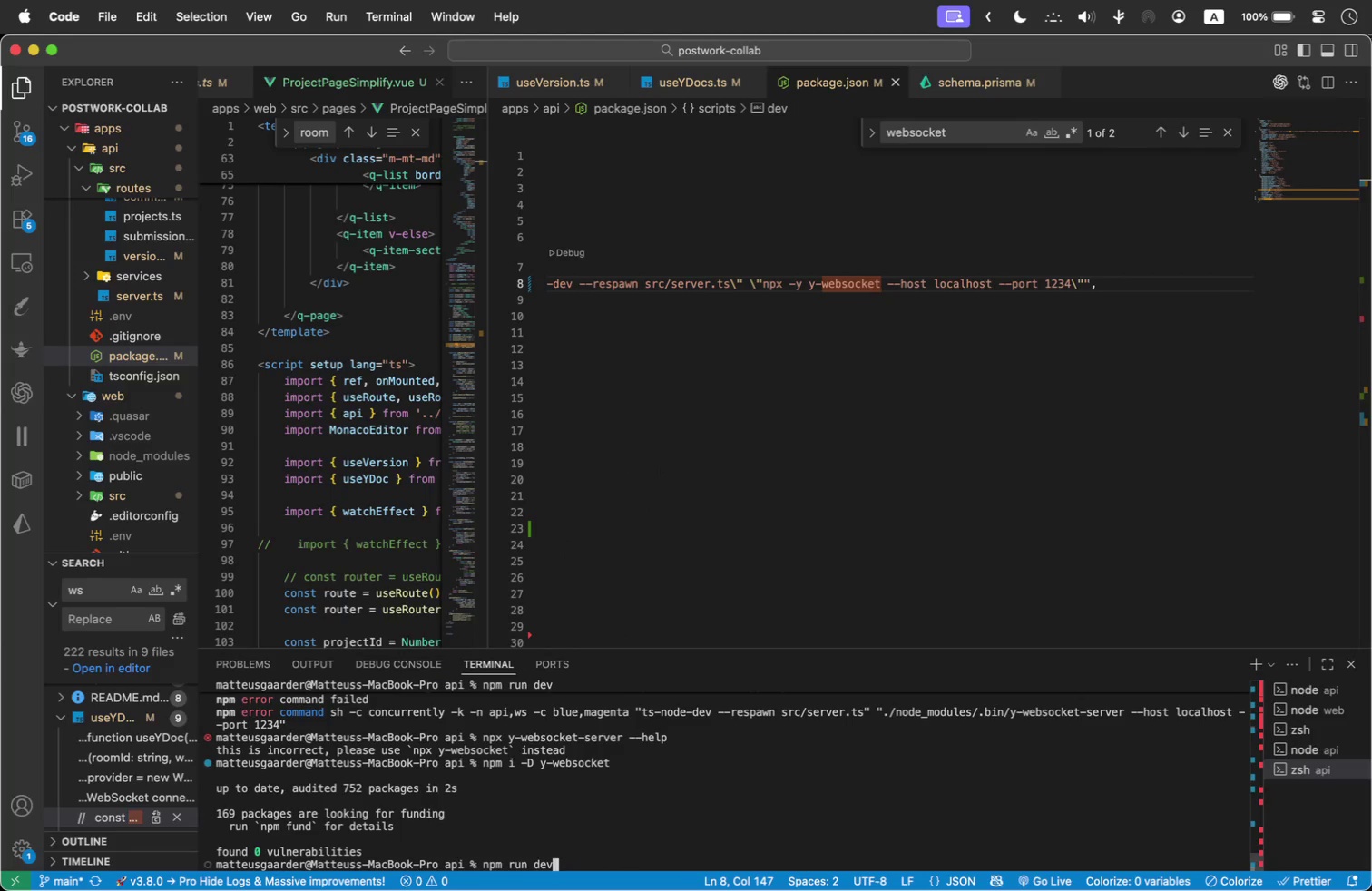 
key(Enter)
 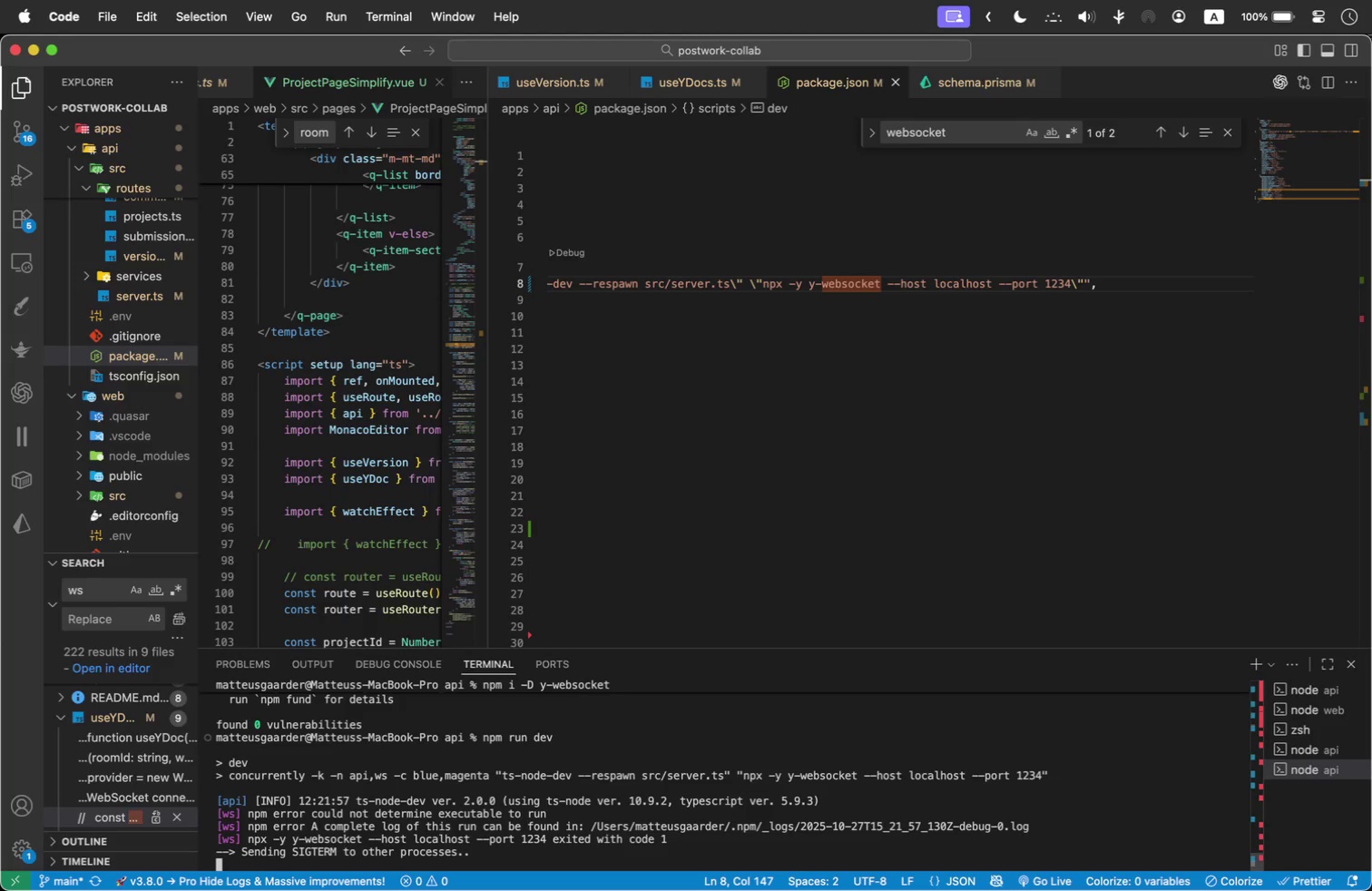 
wait(11.72)
 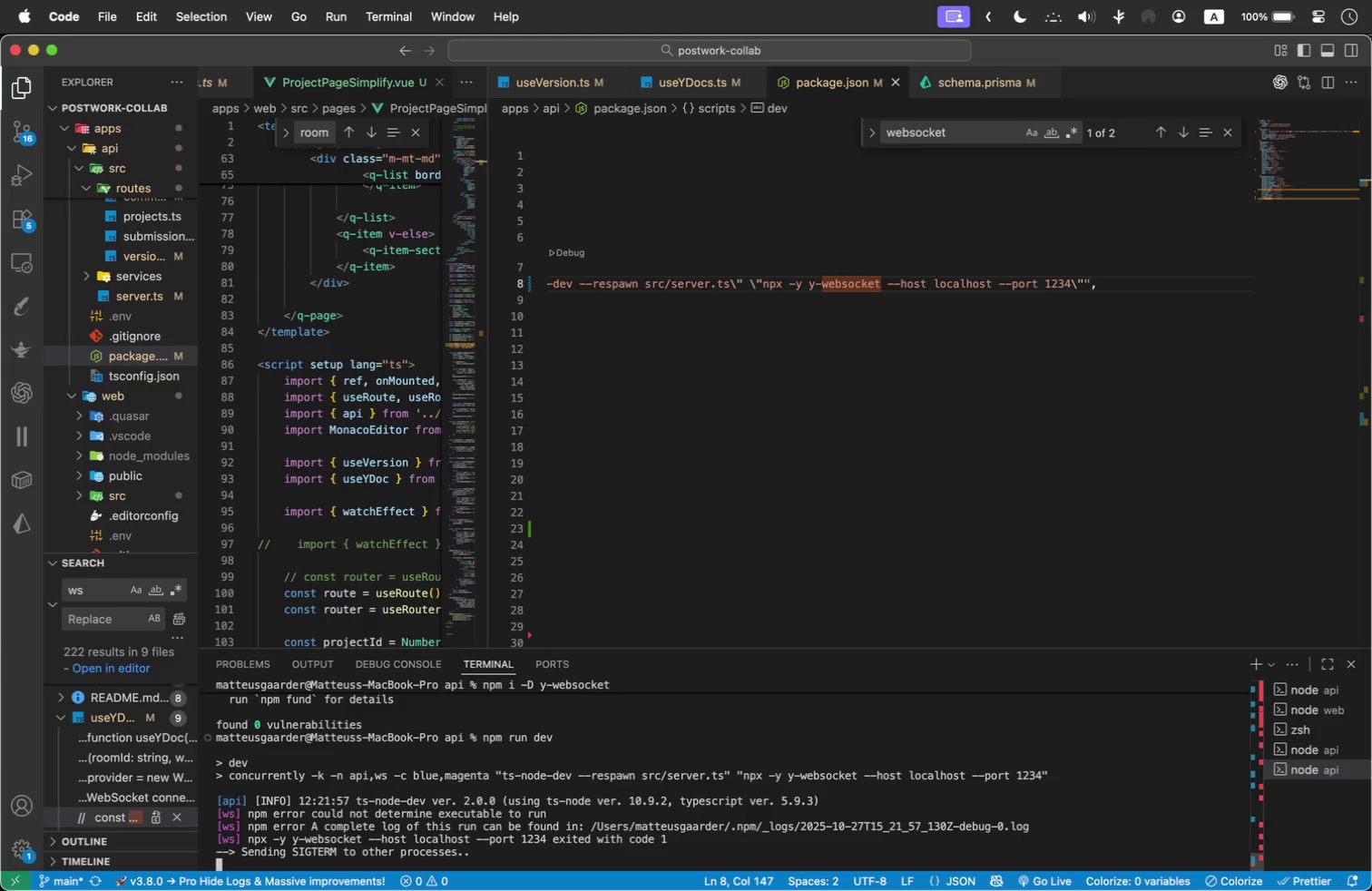 
left_click_drag(start_coordinate=[865, 647], to_coordinate=[859, 647])
 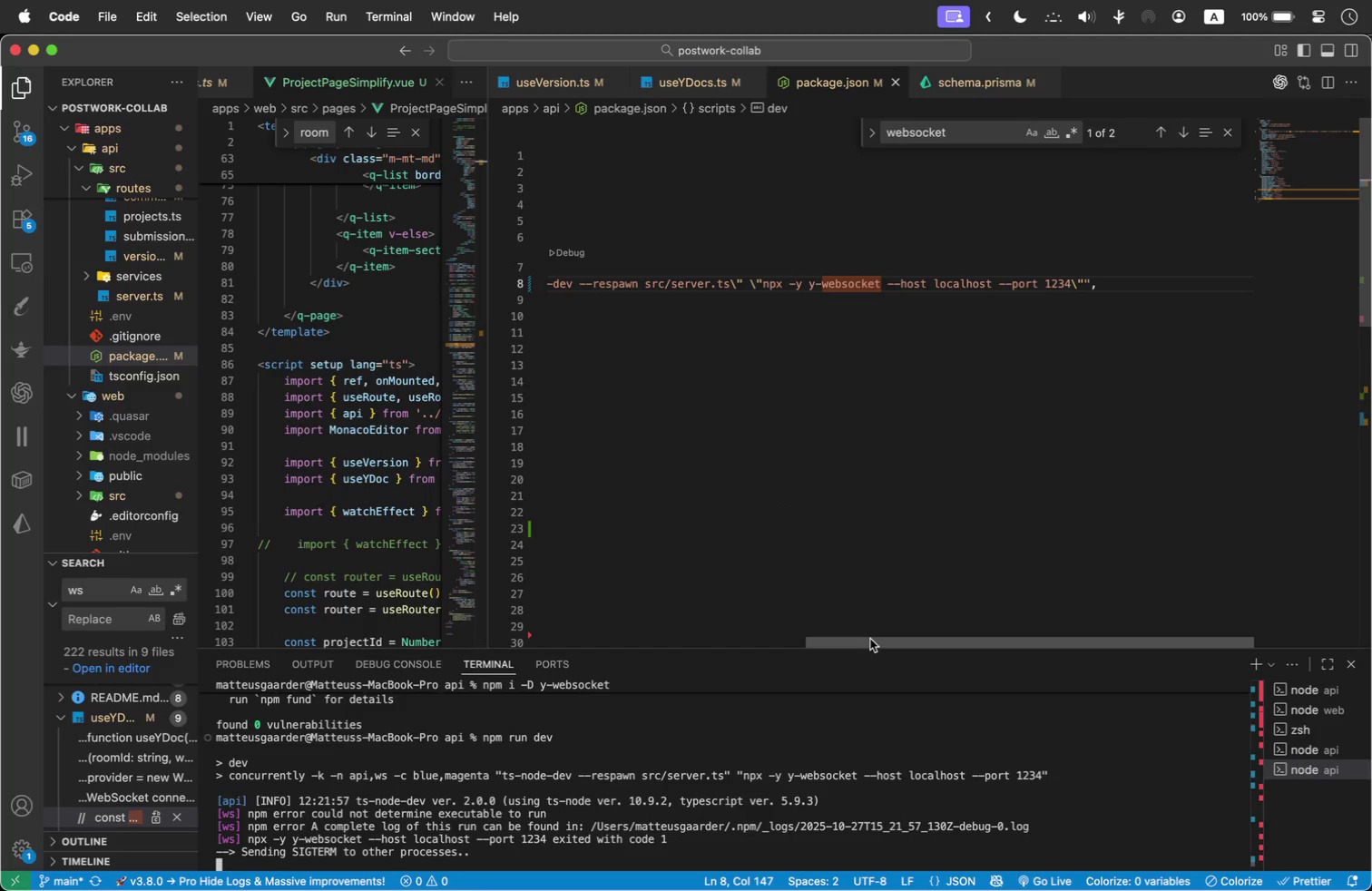 
left_click_drag(start_coordinate=[870, 639], to_coordinate=[508, 648])
 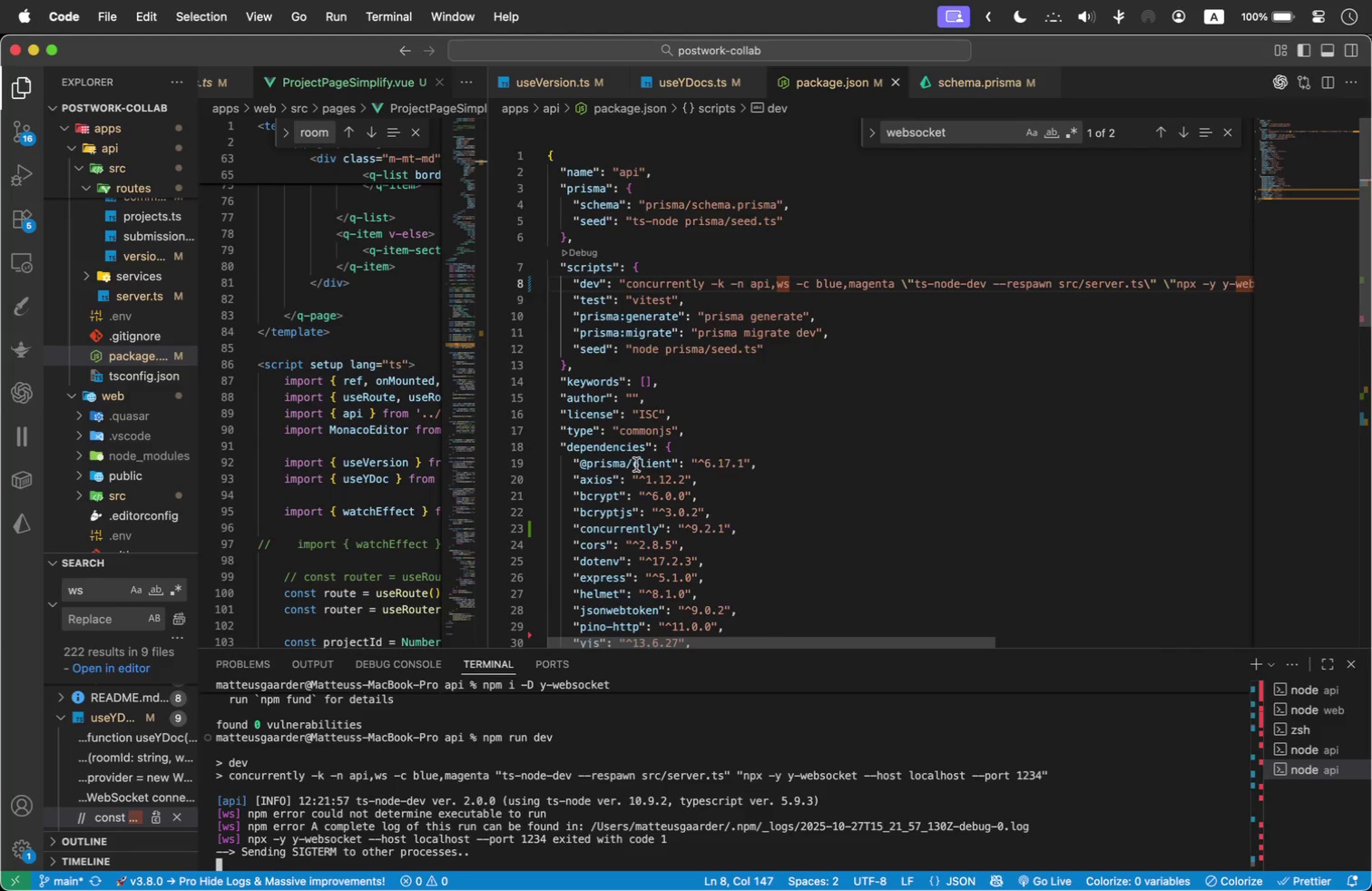 
scroll: coordinate [636, 465], scroll_direction: down, amount: 1.0
 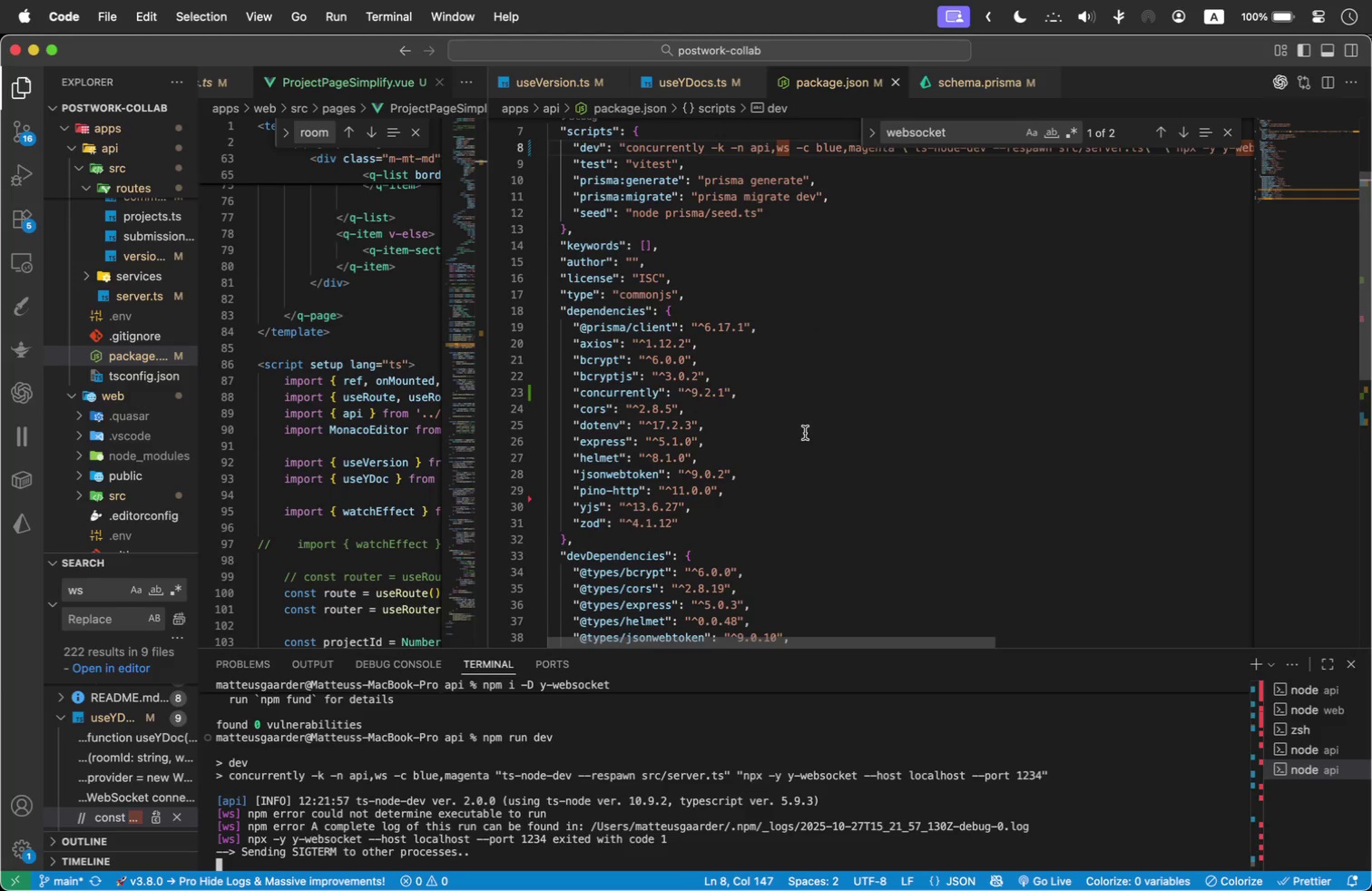 
left_click([805, 433])
 